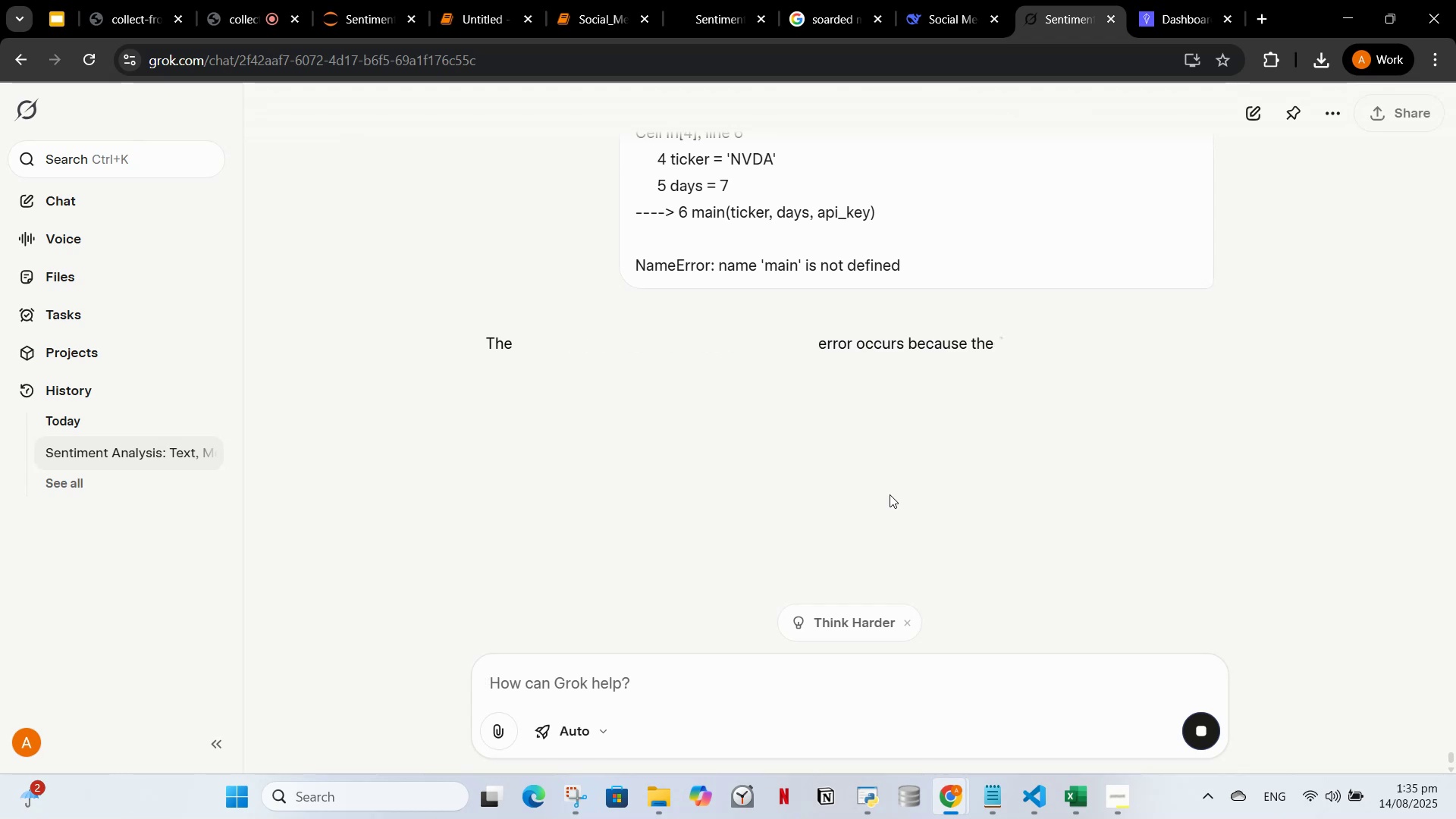 
wait(12.66)
 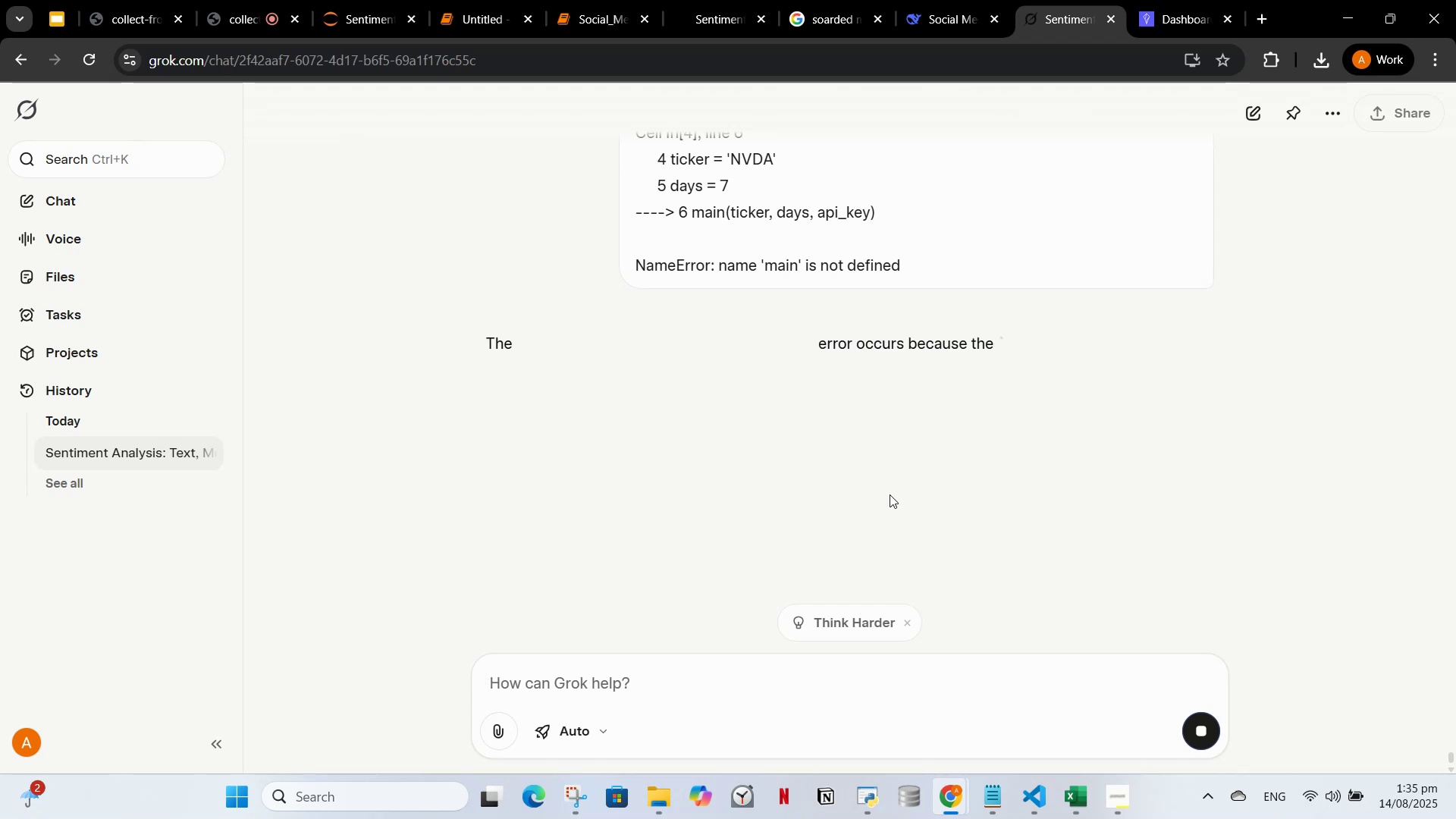 
scroll: coordinate [827, 427], scroll_direction: down, amount: 11.0
 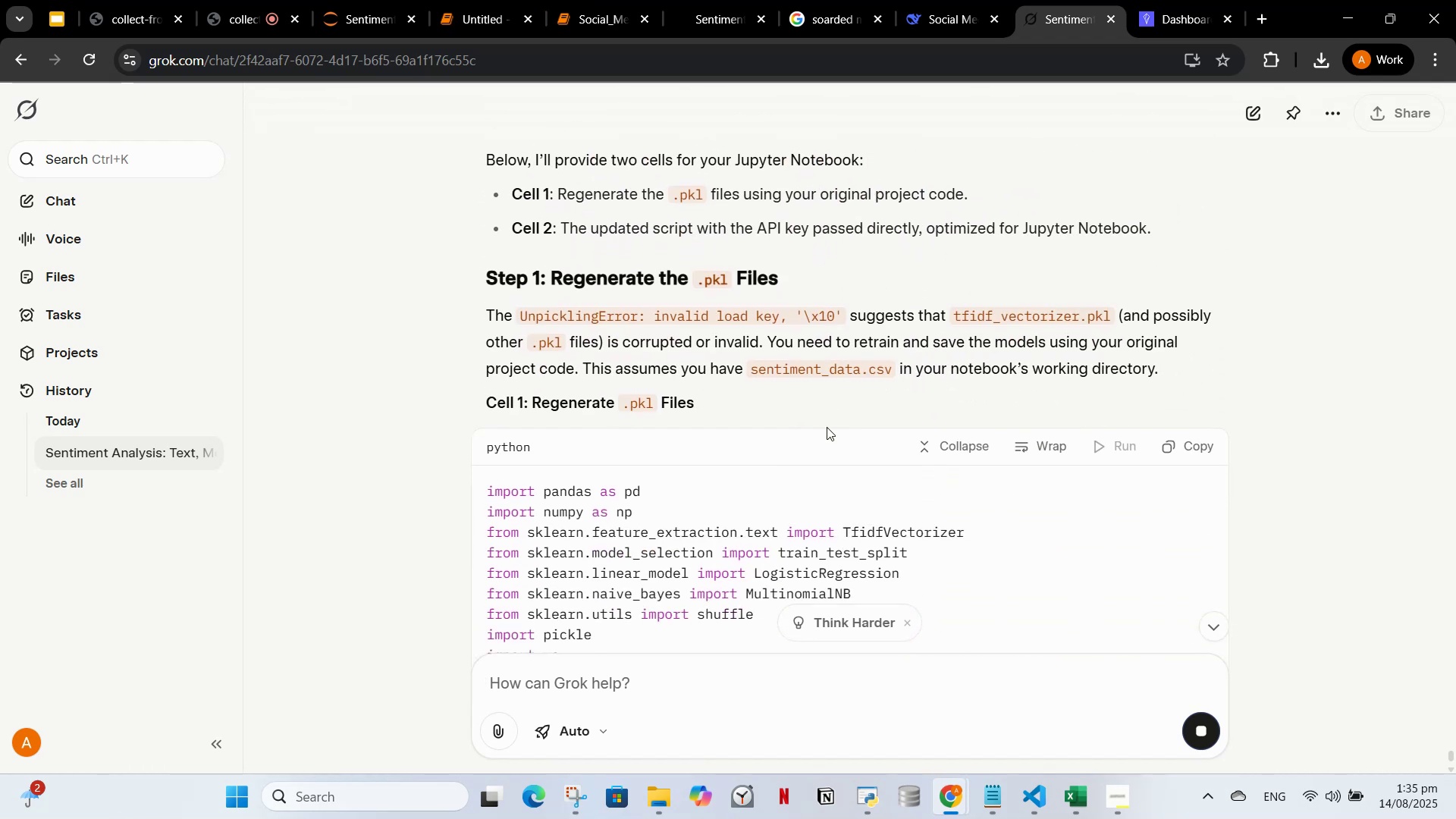 
scroll: coordinate [881, 501], scroll_direction: down, amount: 32.0
 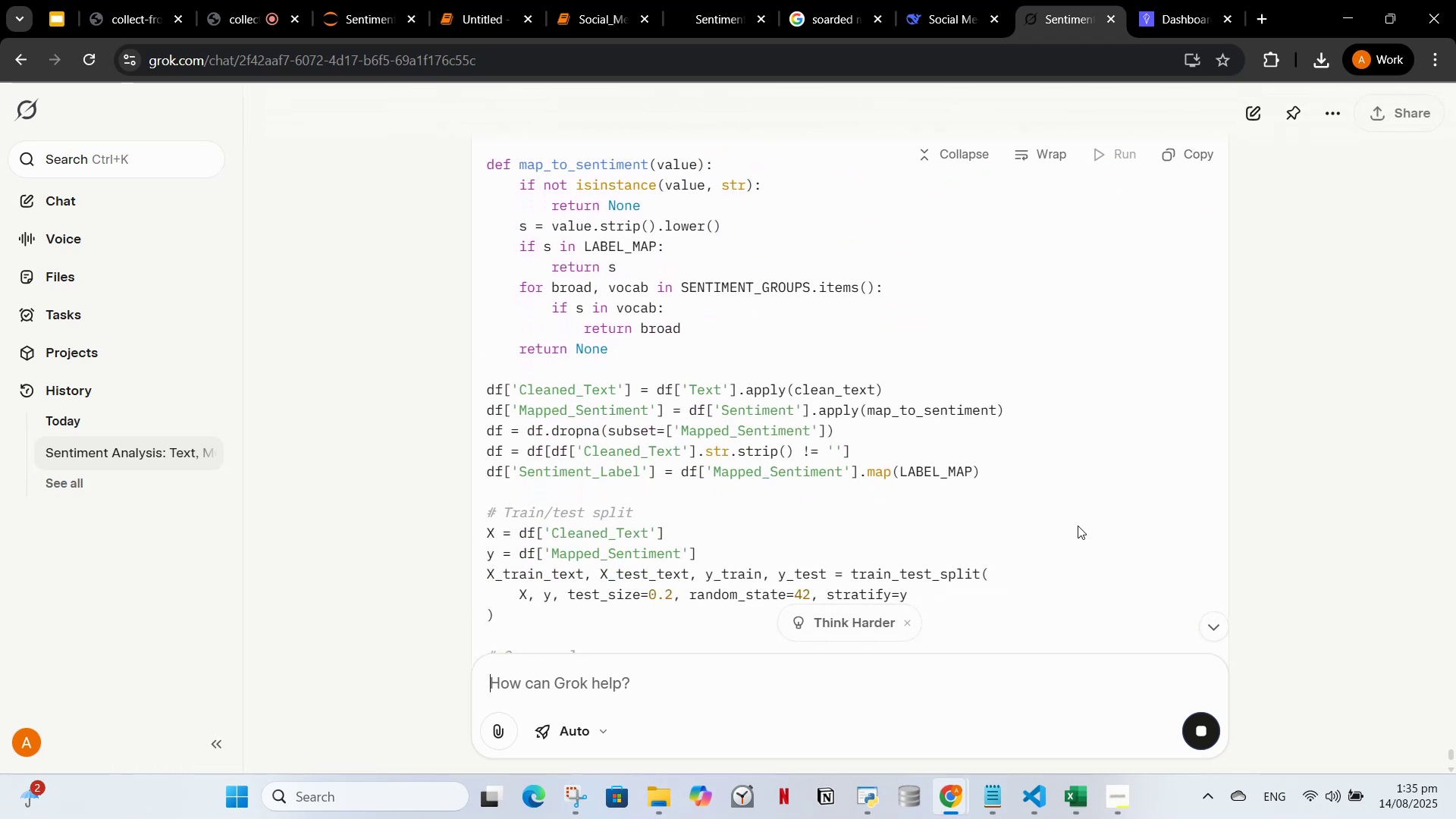 
scroll: coordinate [1119, 544], scroll_direction: down, amount: 30.0
 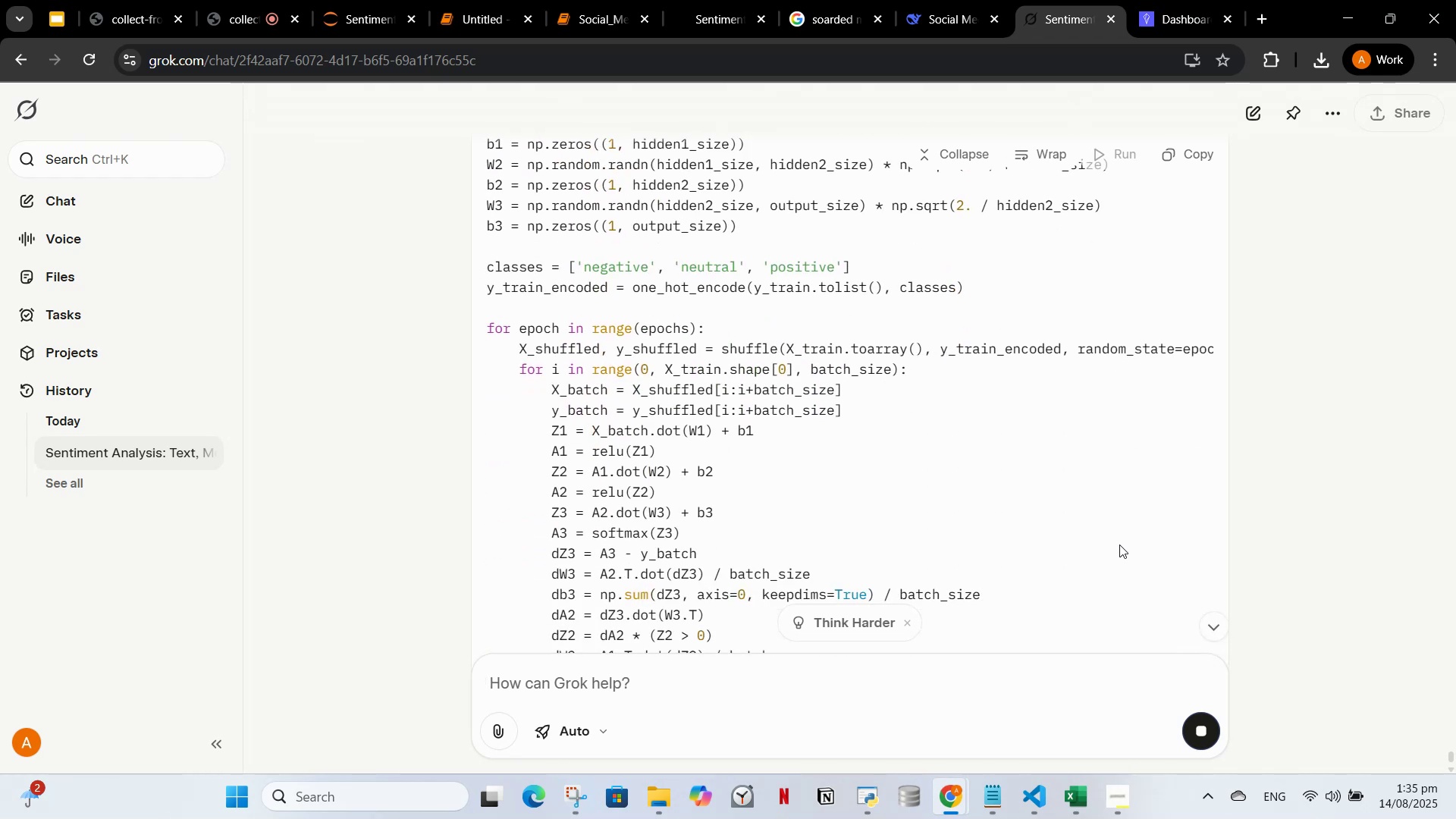 
scroll: coordinate [1120, 545], scroll_direction: down, amount: 19.0
 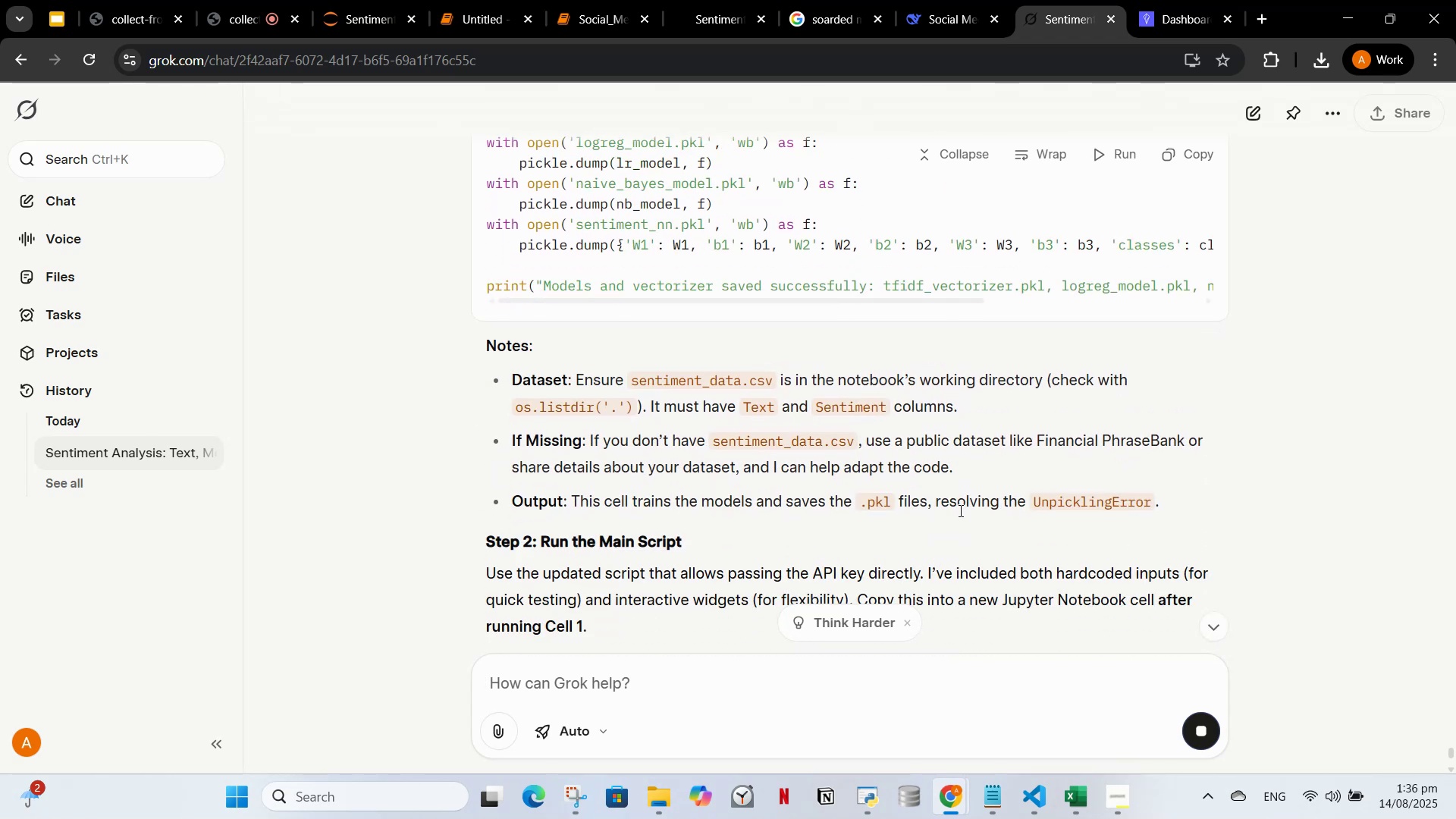 
scroll: coordinate [1004, 525], scroll_direction: down, amount: 27.0
 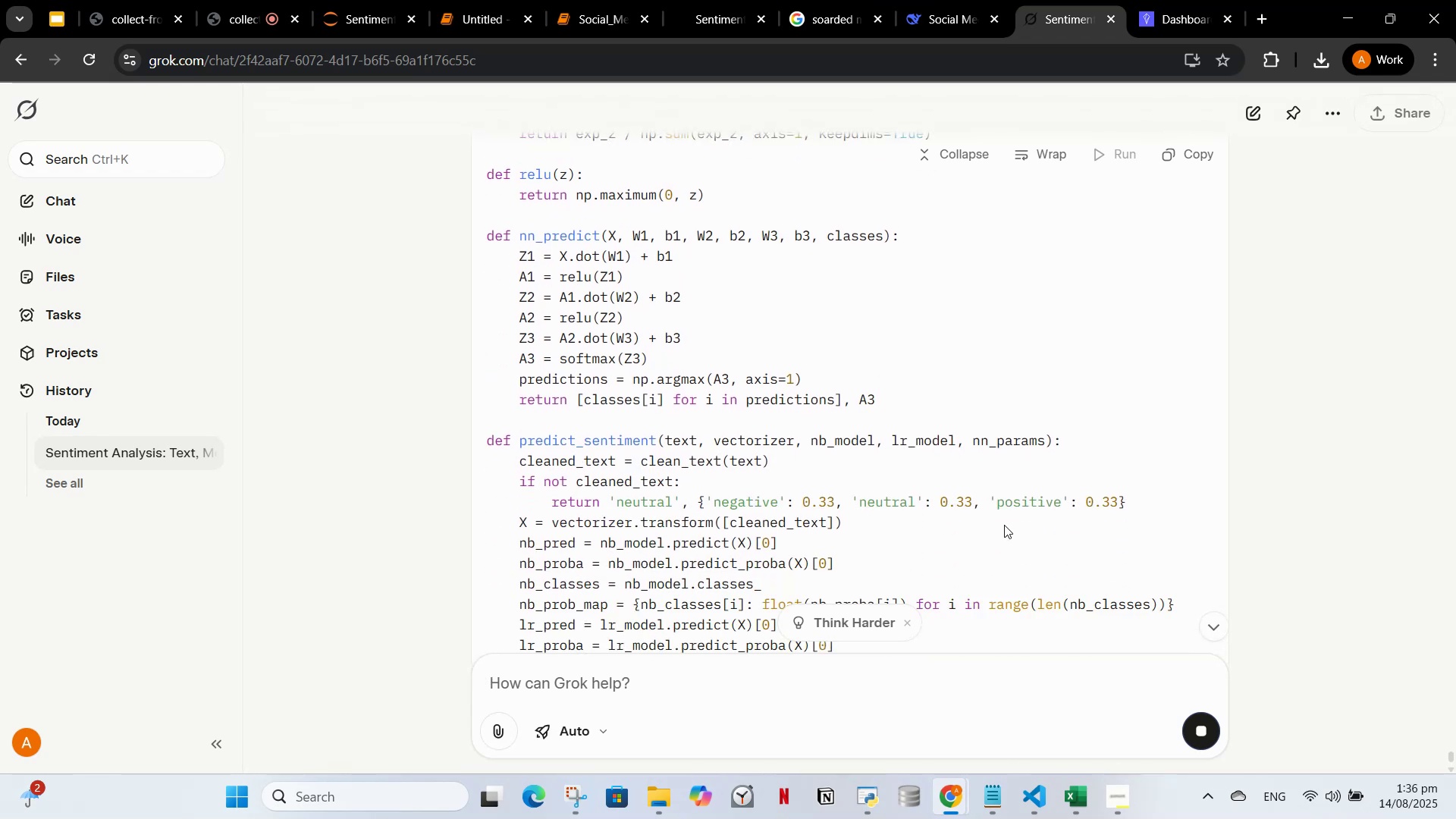 
scroll: coordinate [1006, 524], scroll_direction: down, amount: 28.0
 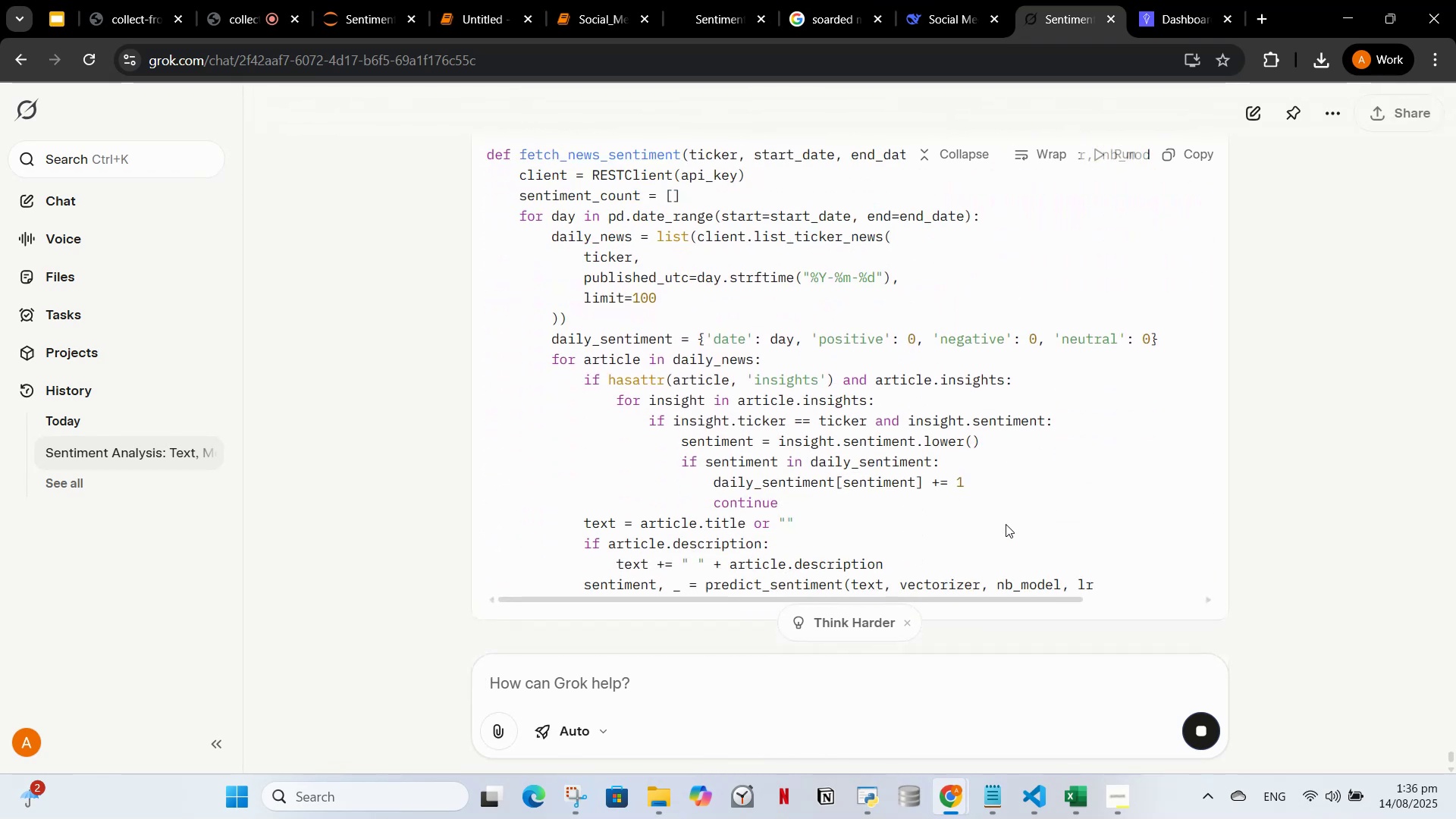 
wait(8.21)
 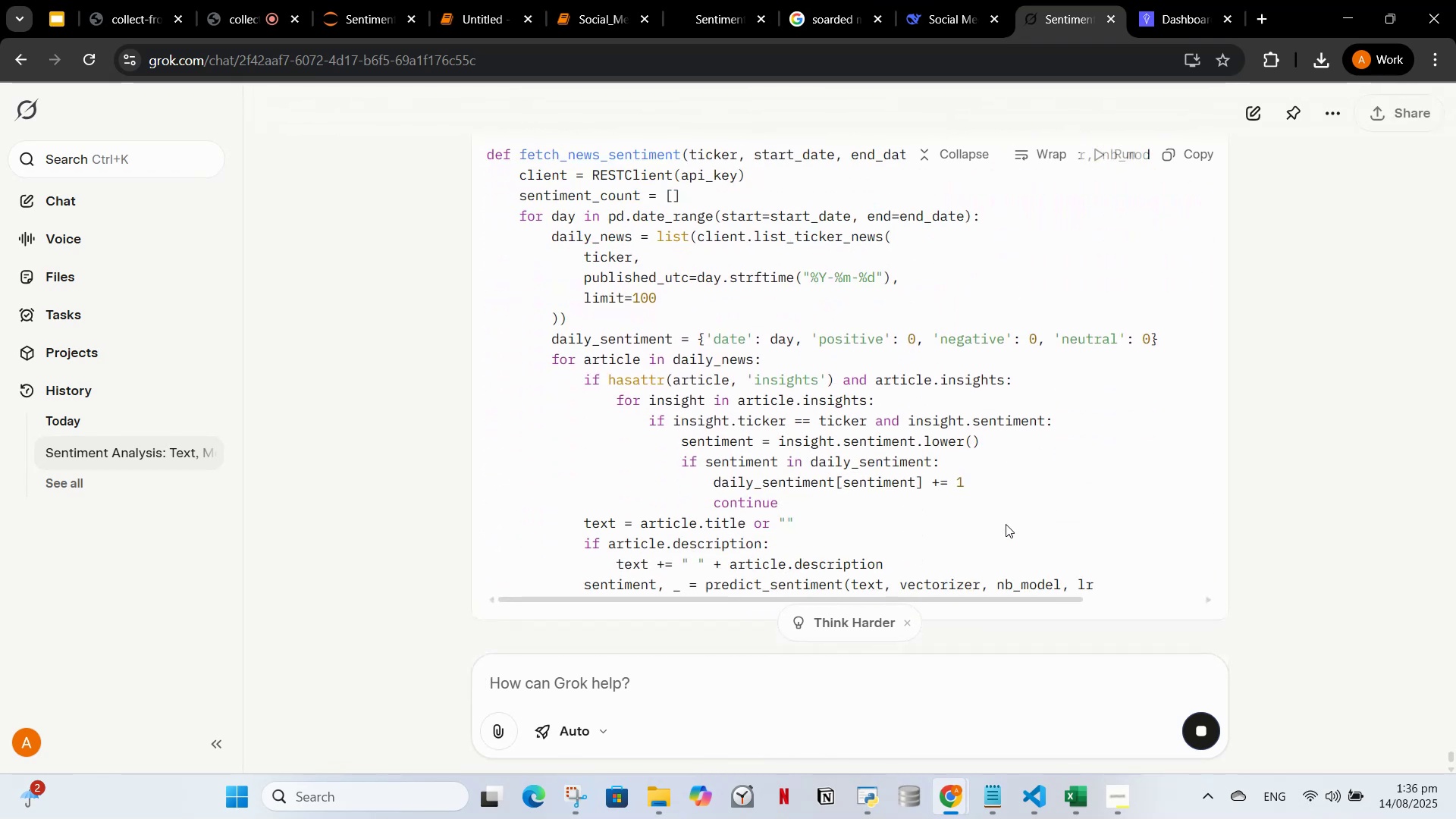 
scroll: coordinate [1098, 540], scroll_direction: down, amount: 12.0
 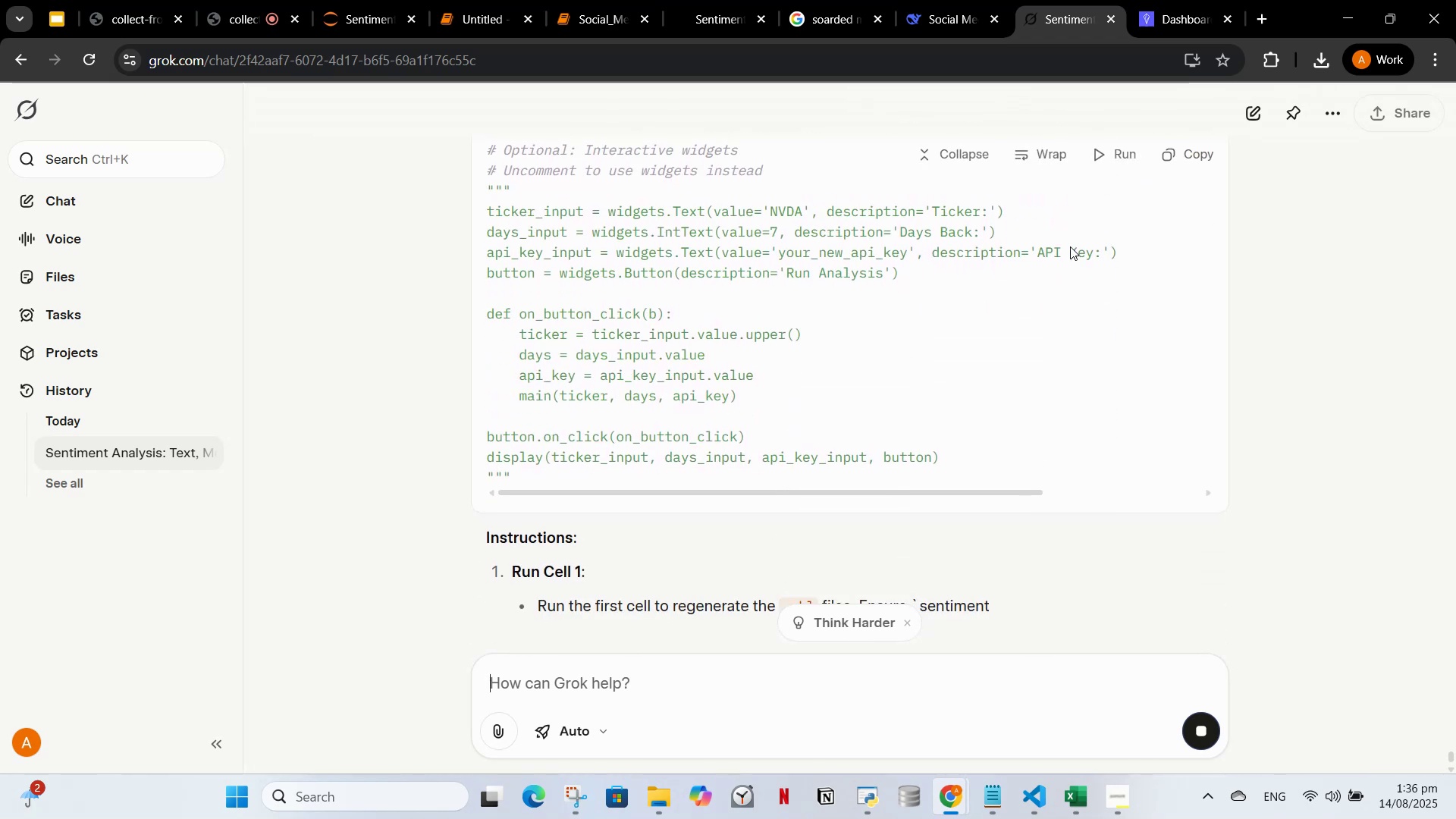 
wait(7.04)
 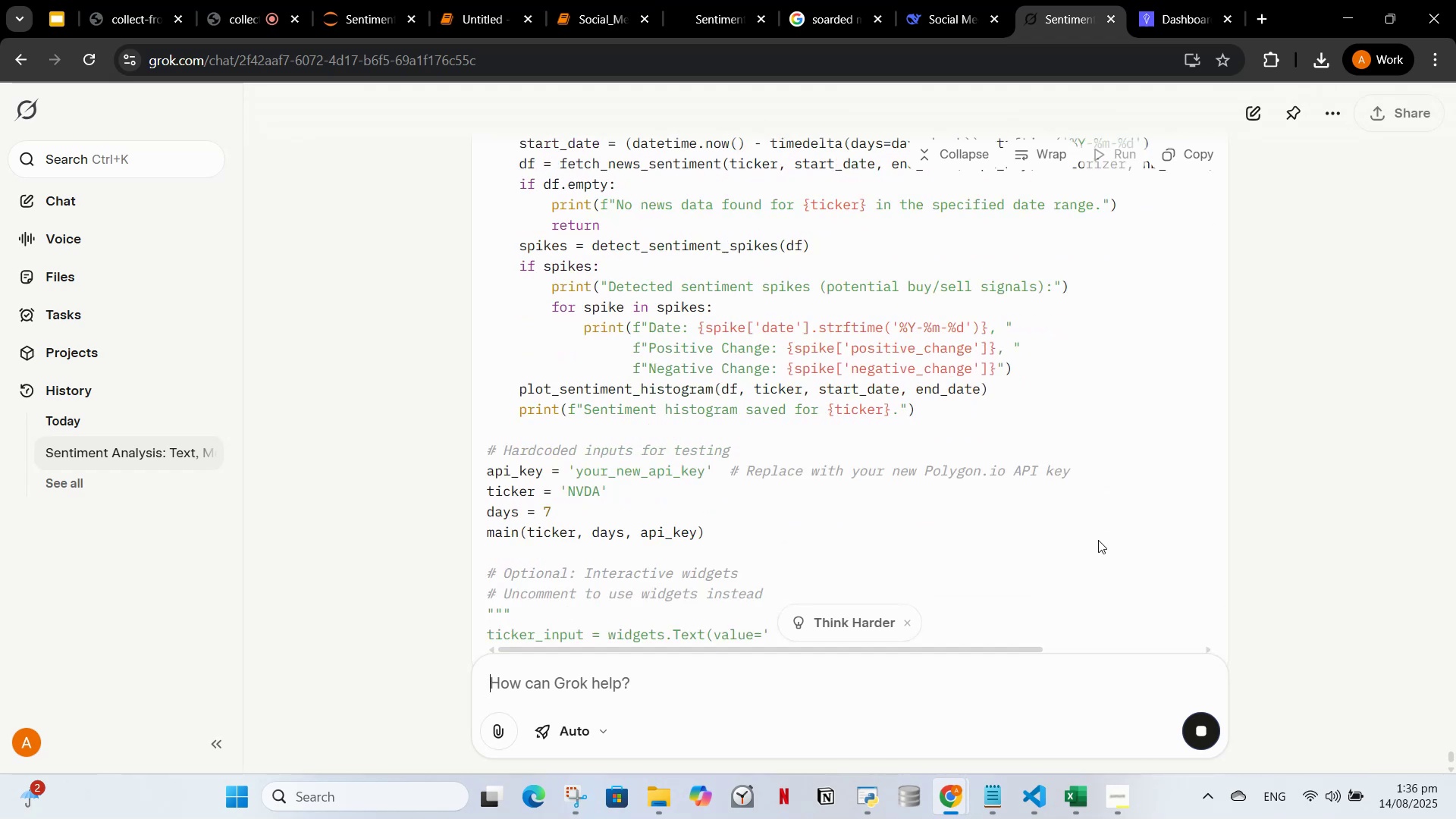 
left_click([1193, 152])
 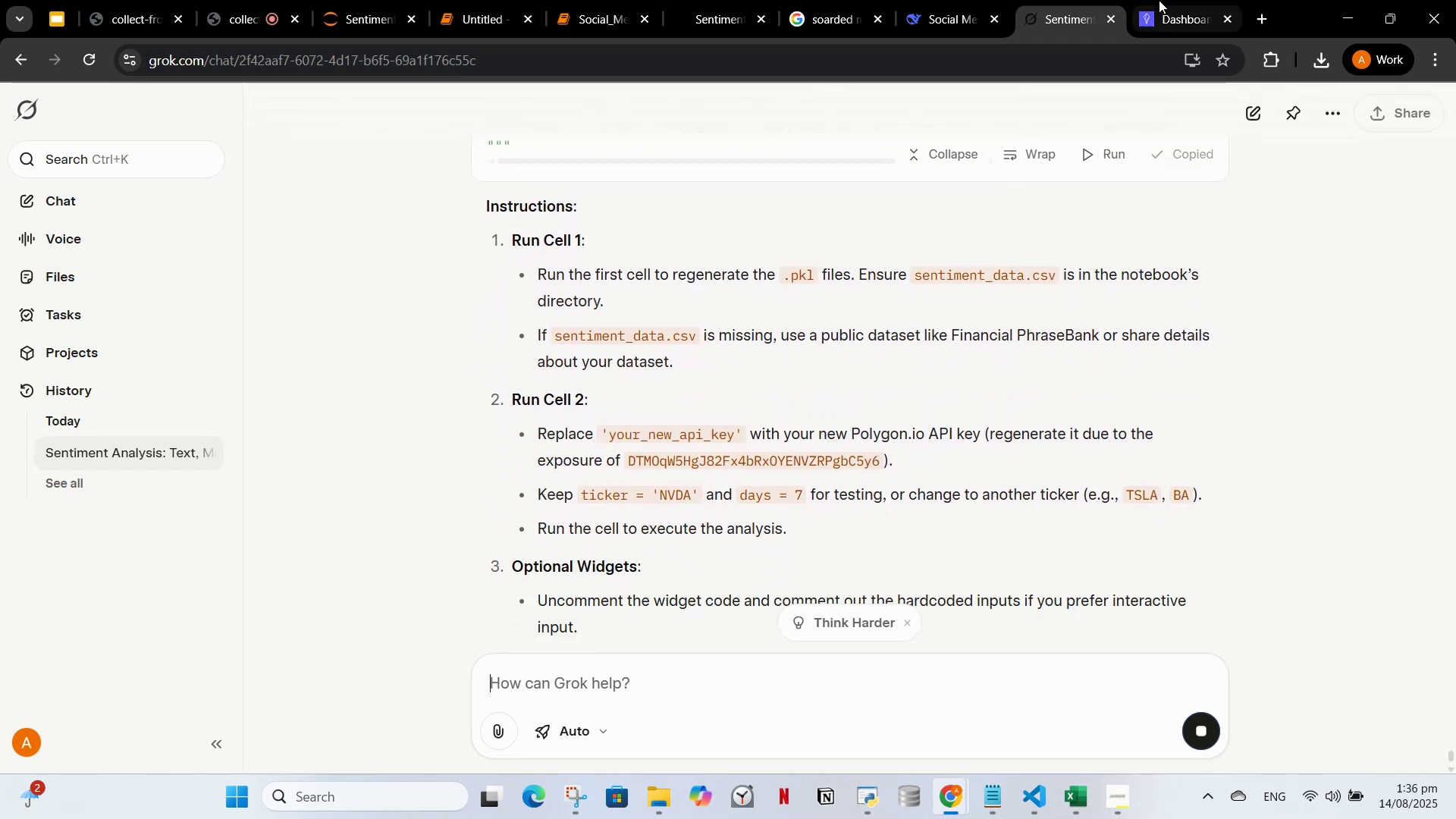 
left_click([1172, 7])
 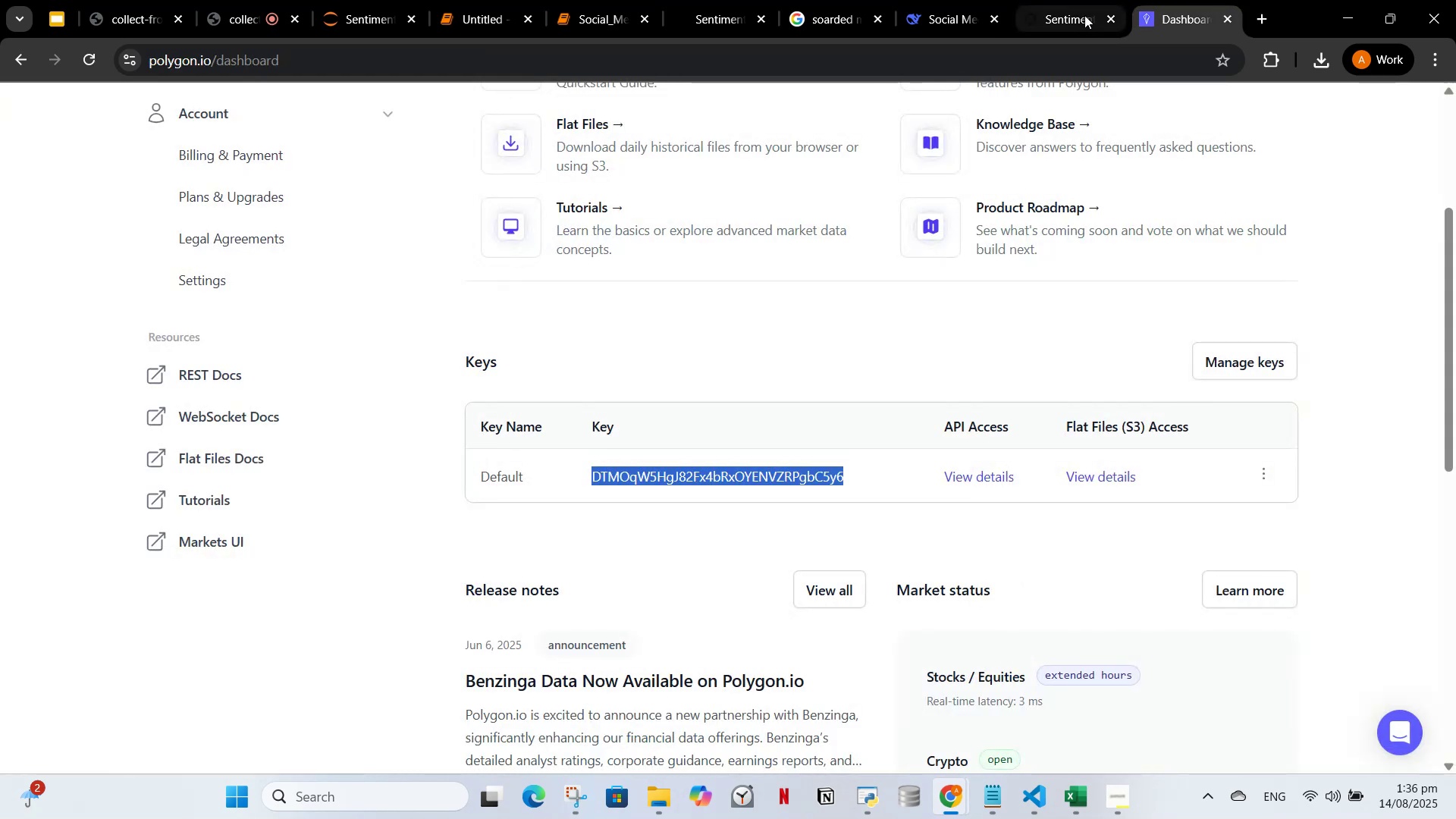 
left_click([1083, 11])
 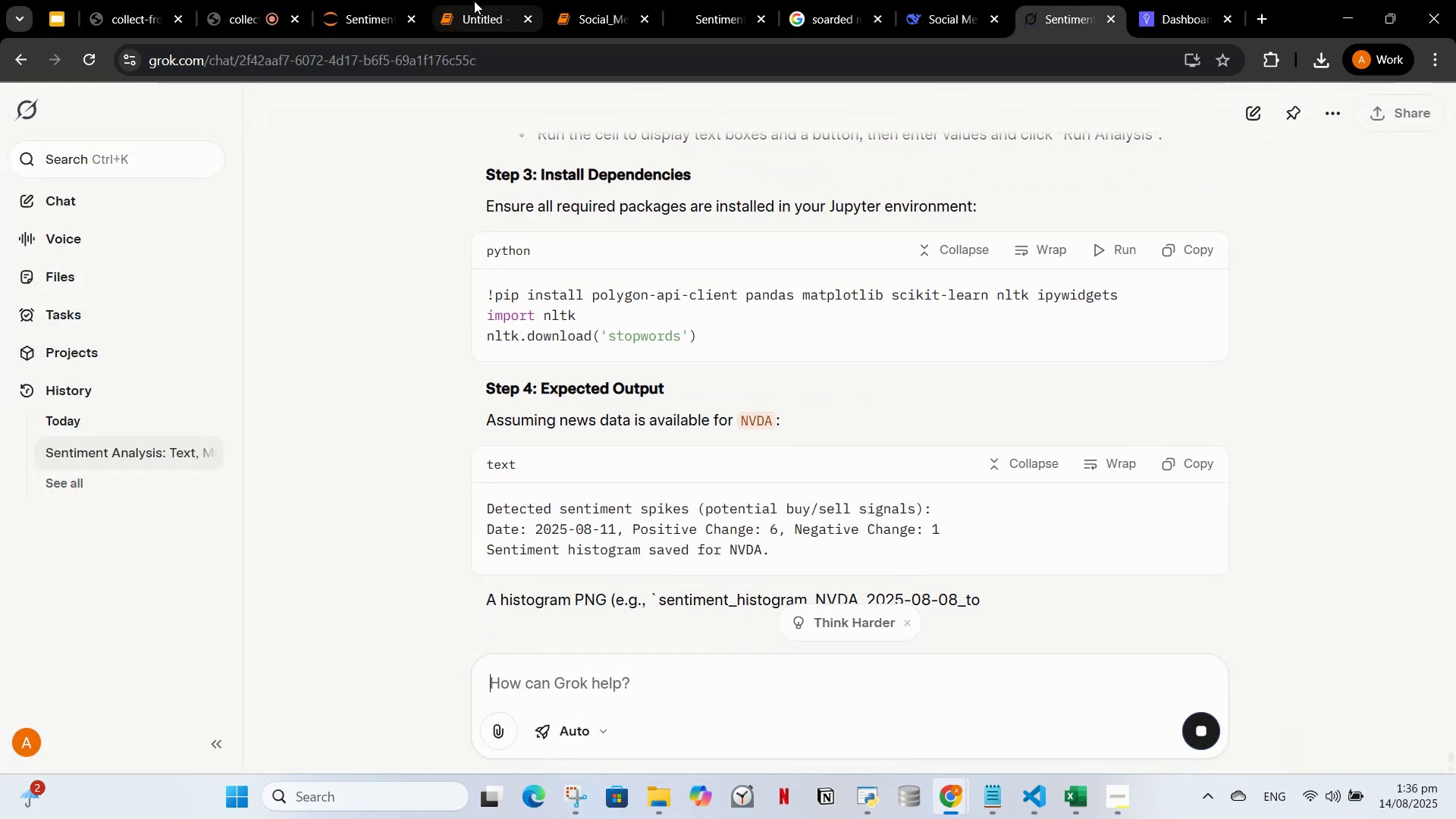 
left_click([471, 2])
 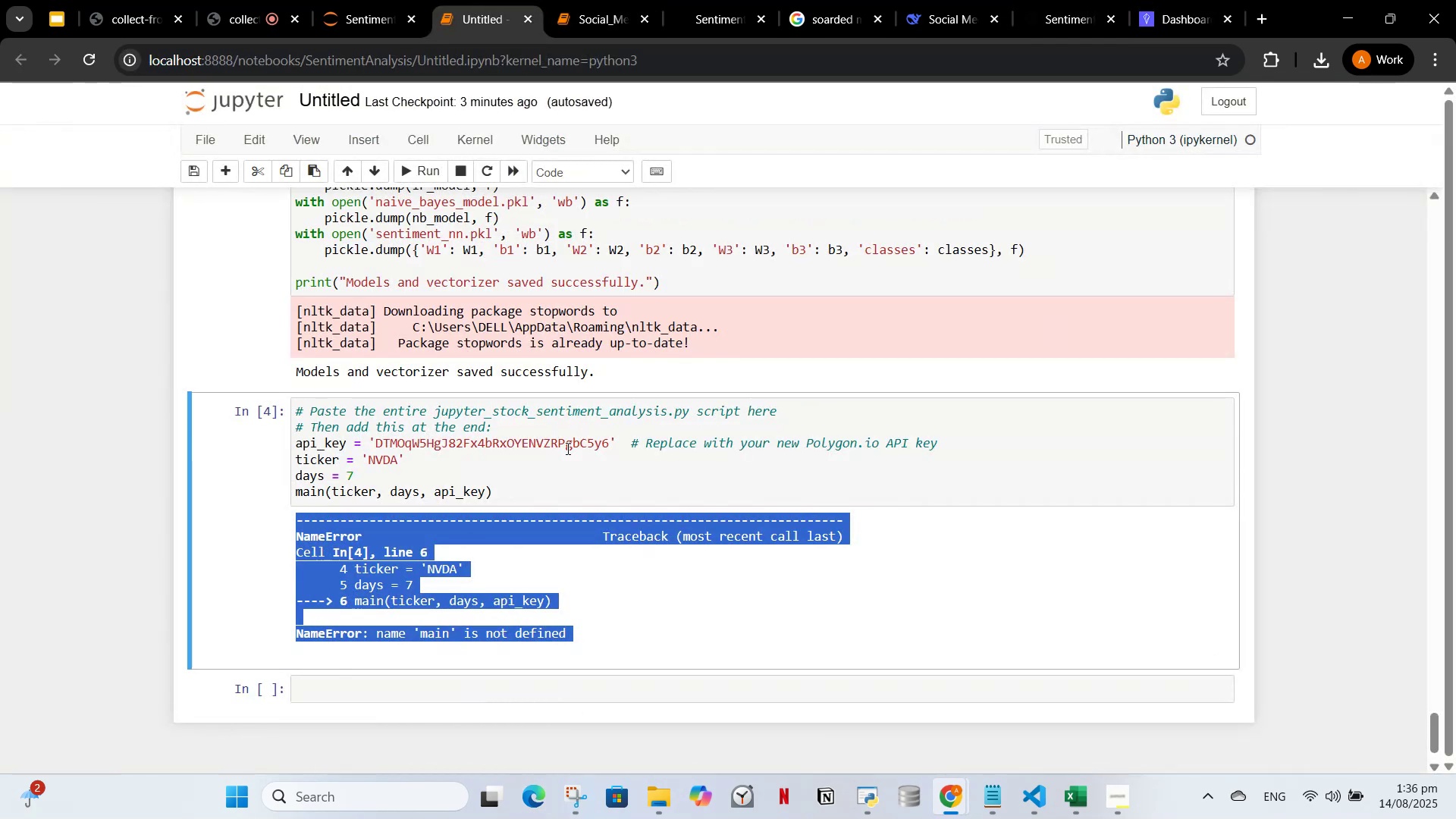 
left_click_drag(start_coordinate=[549, 499], to_coordinate=[286, 393])
 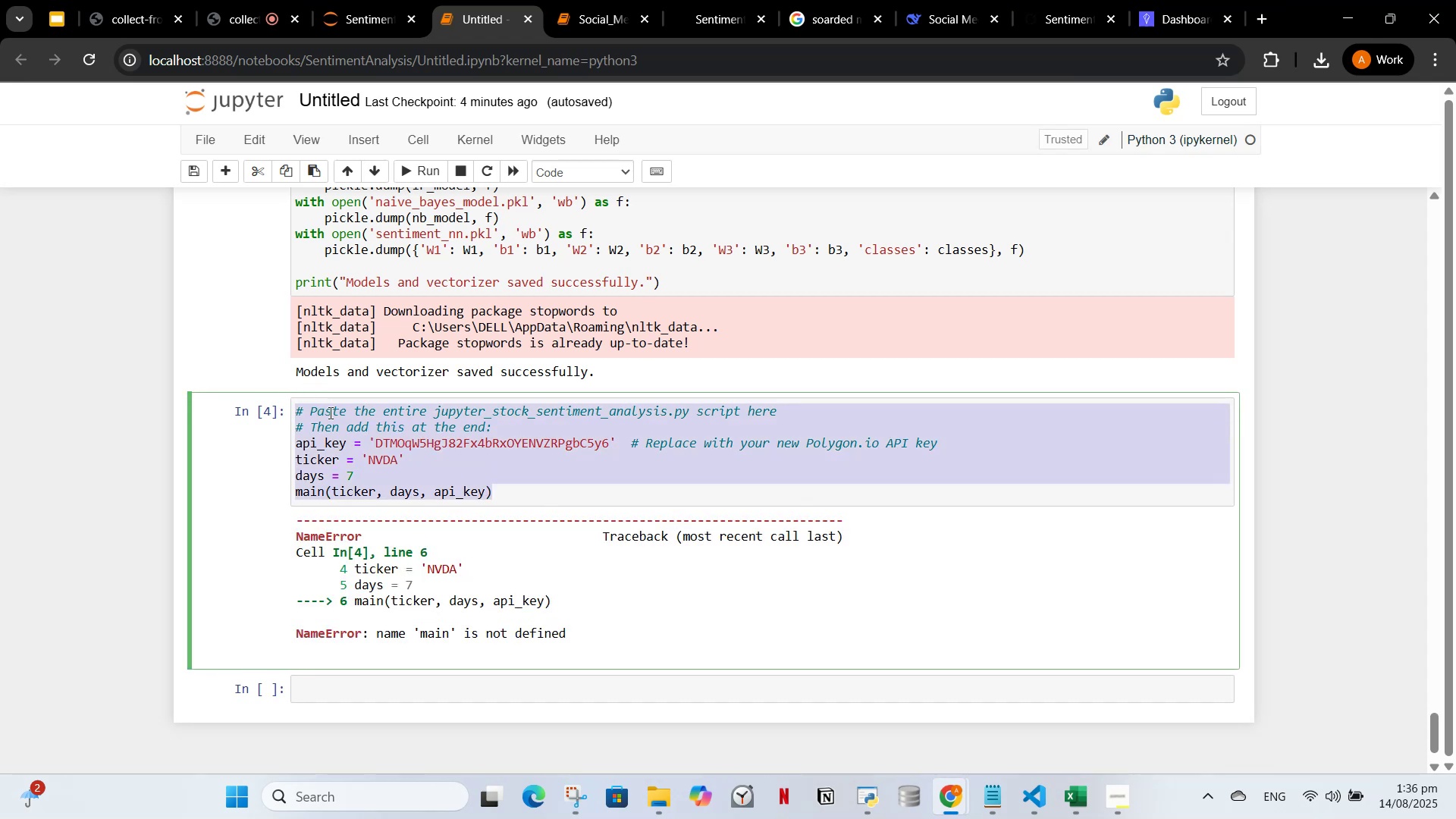 
key(Control+V)
 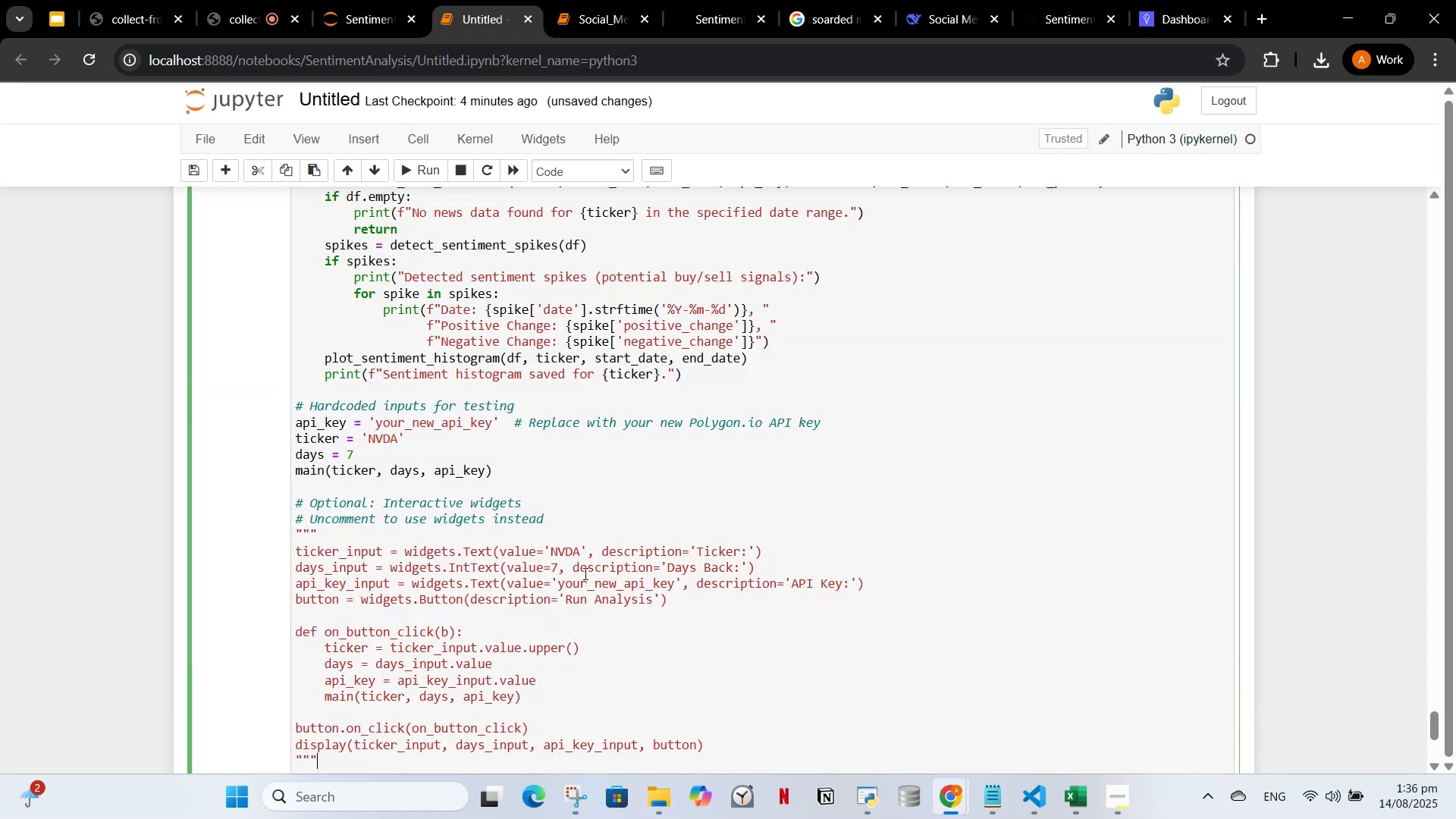 
scroll: coordinate [594, 582], scroll_direction: down, amount: 4.0
 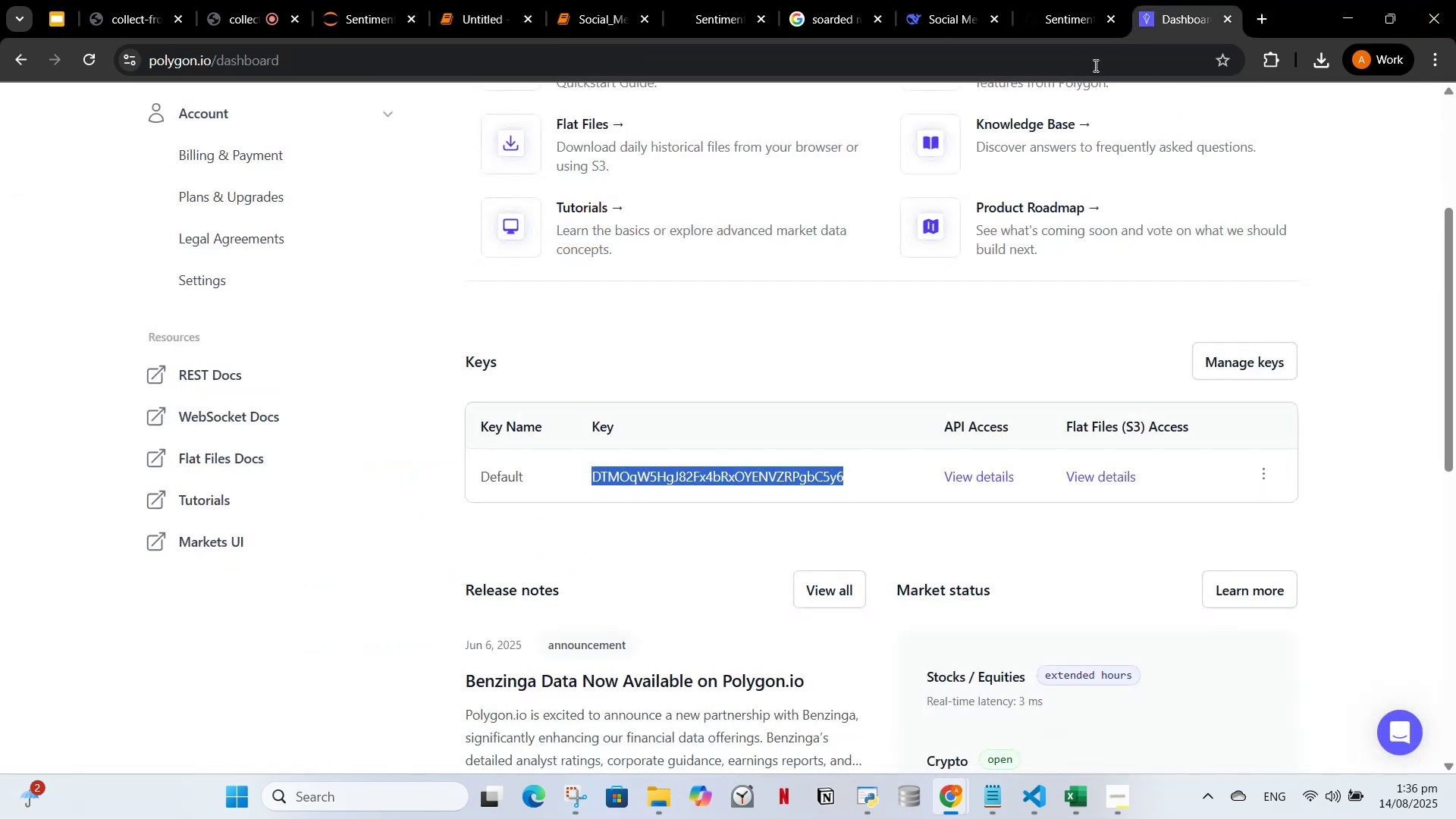 
left_click_drag(start_coordinate=[839, 494], to_coordinate=[839, 488])
 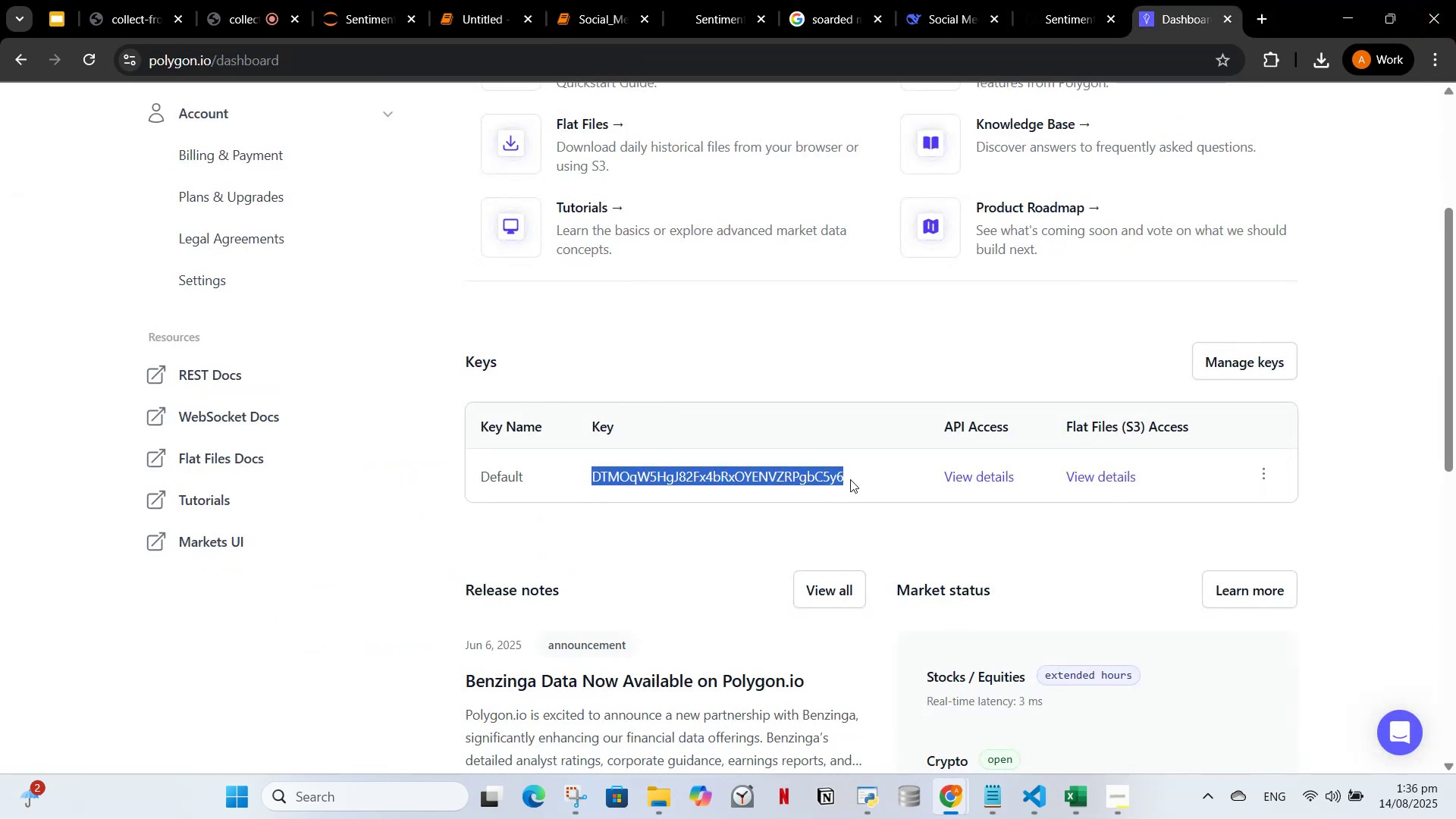 
double_click([851, 479])
 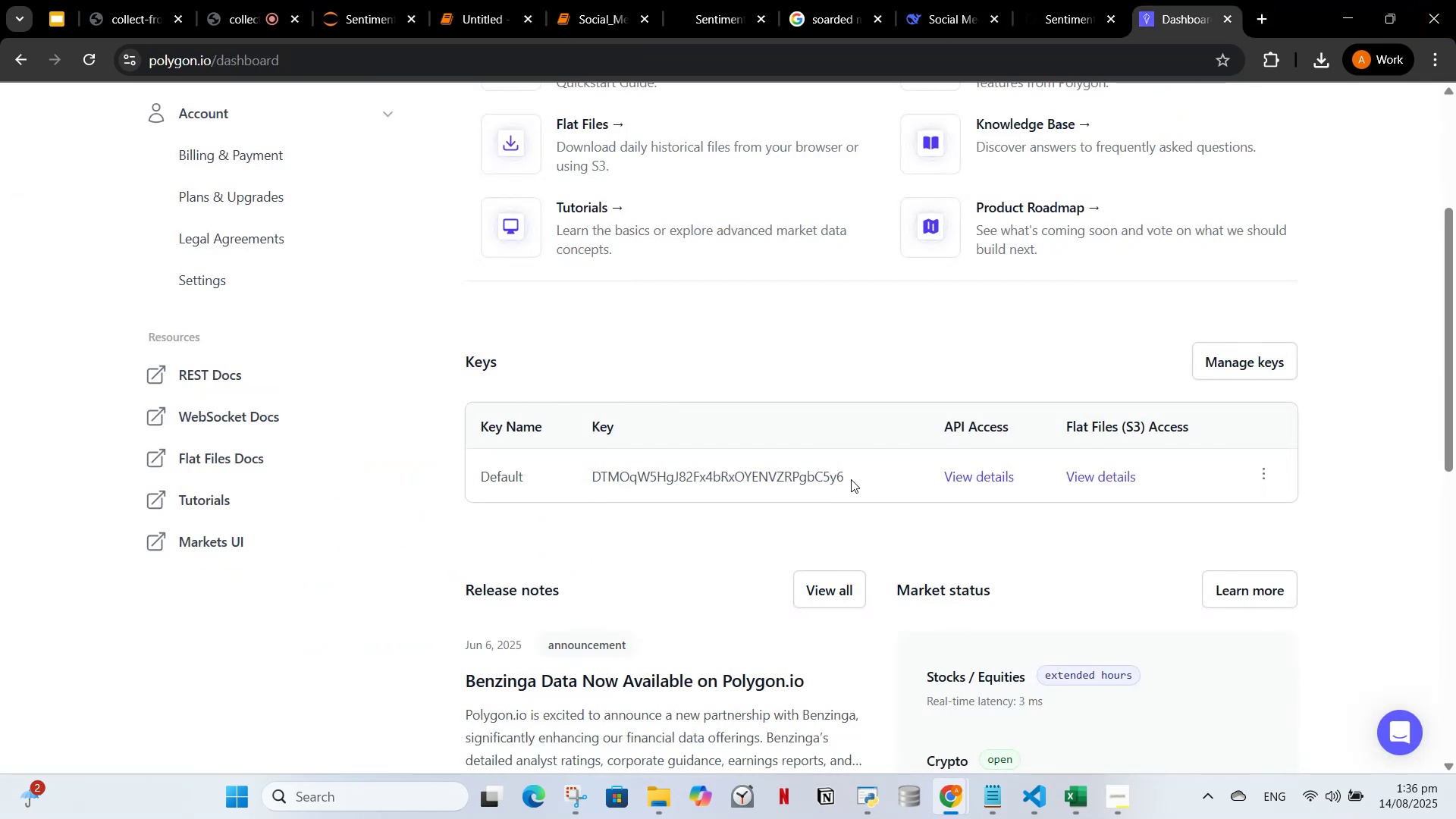 
left_click_drag(start_coordinate=[851, 479], to_coordinate=[669, 473])
 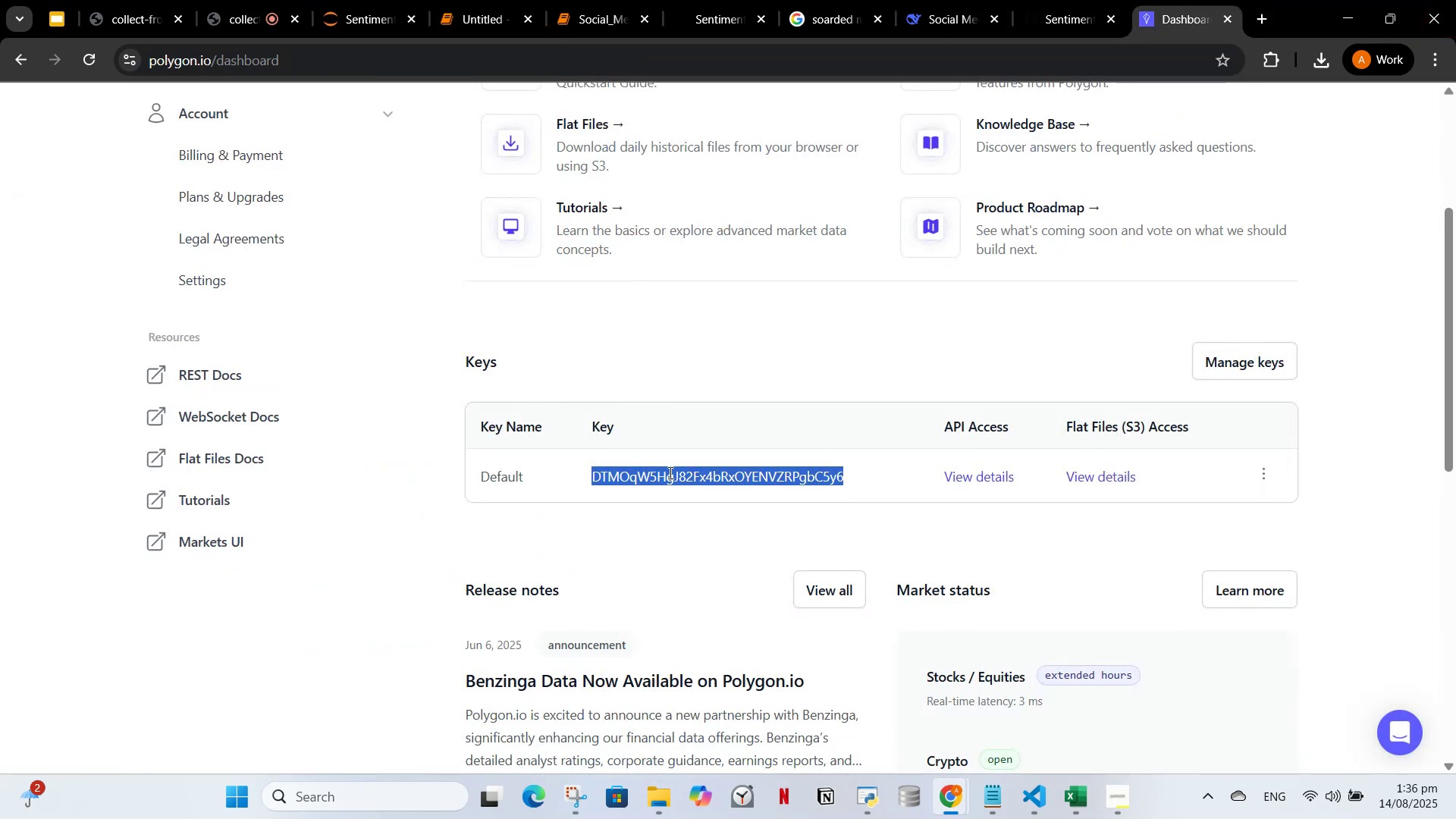 
key(Control+ControlLeft)
 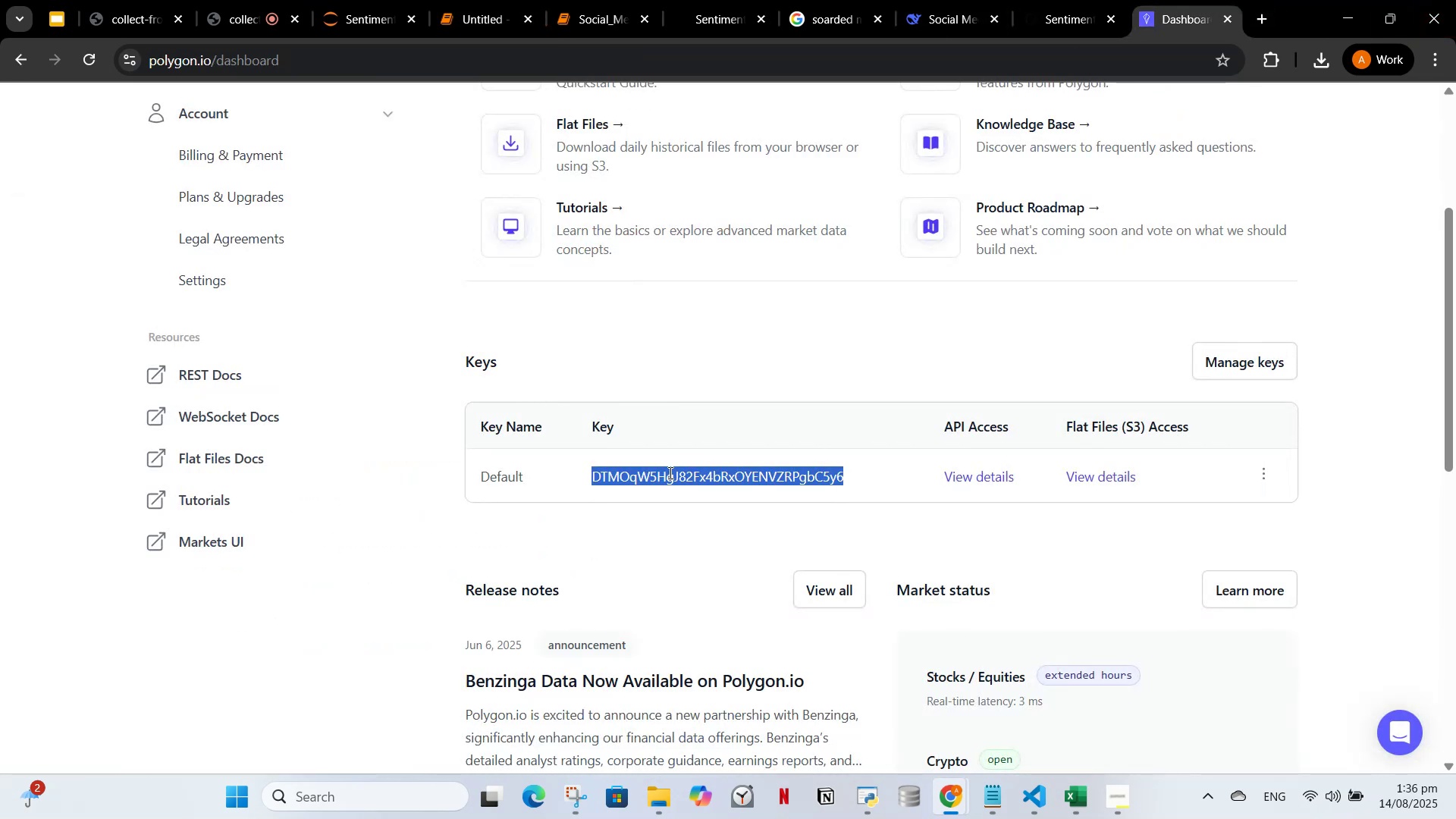 
key(Control+C)
 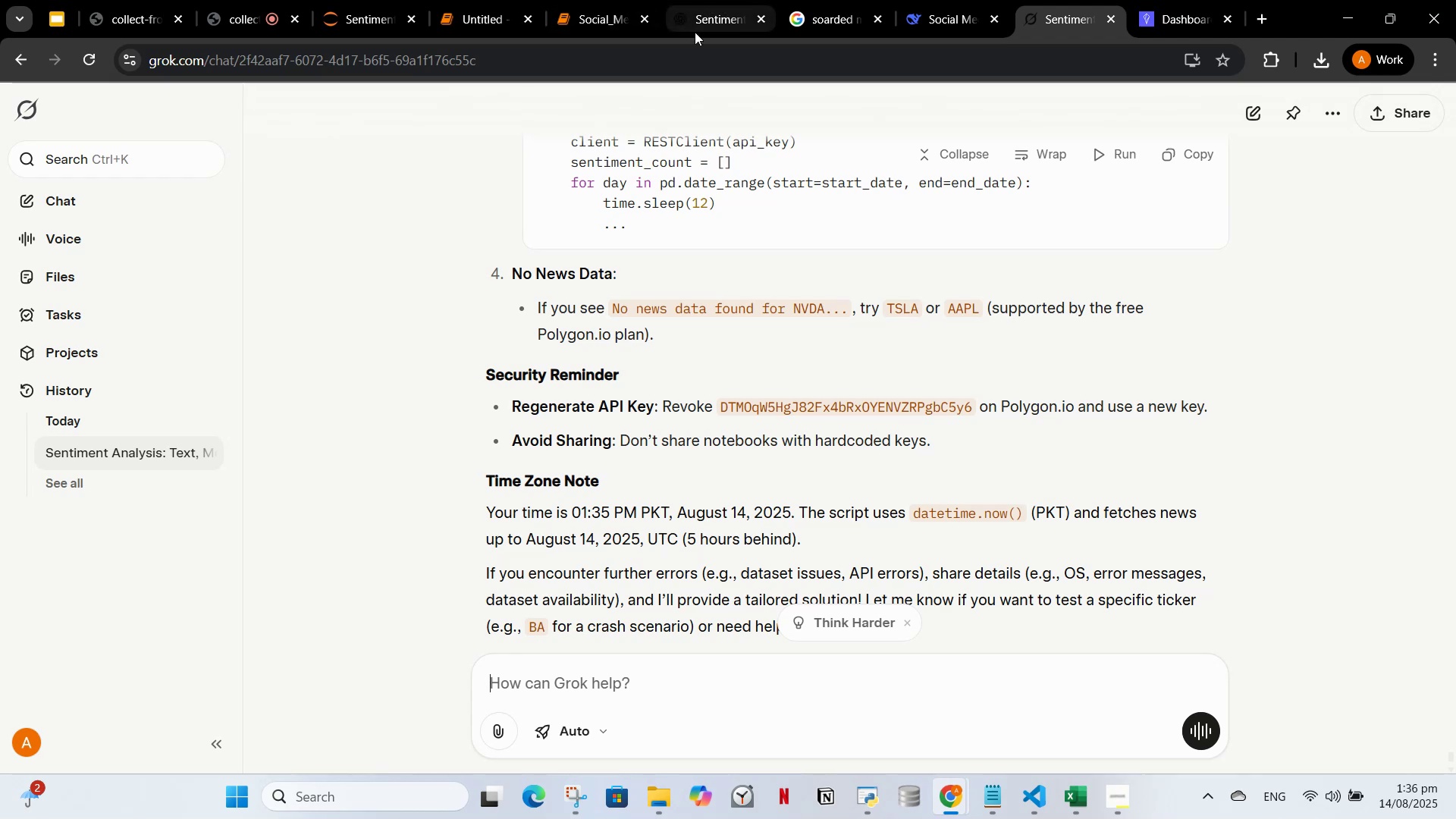 
scroll: coordinate [726, 475], scroll_direction: up, amount: 4.0
 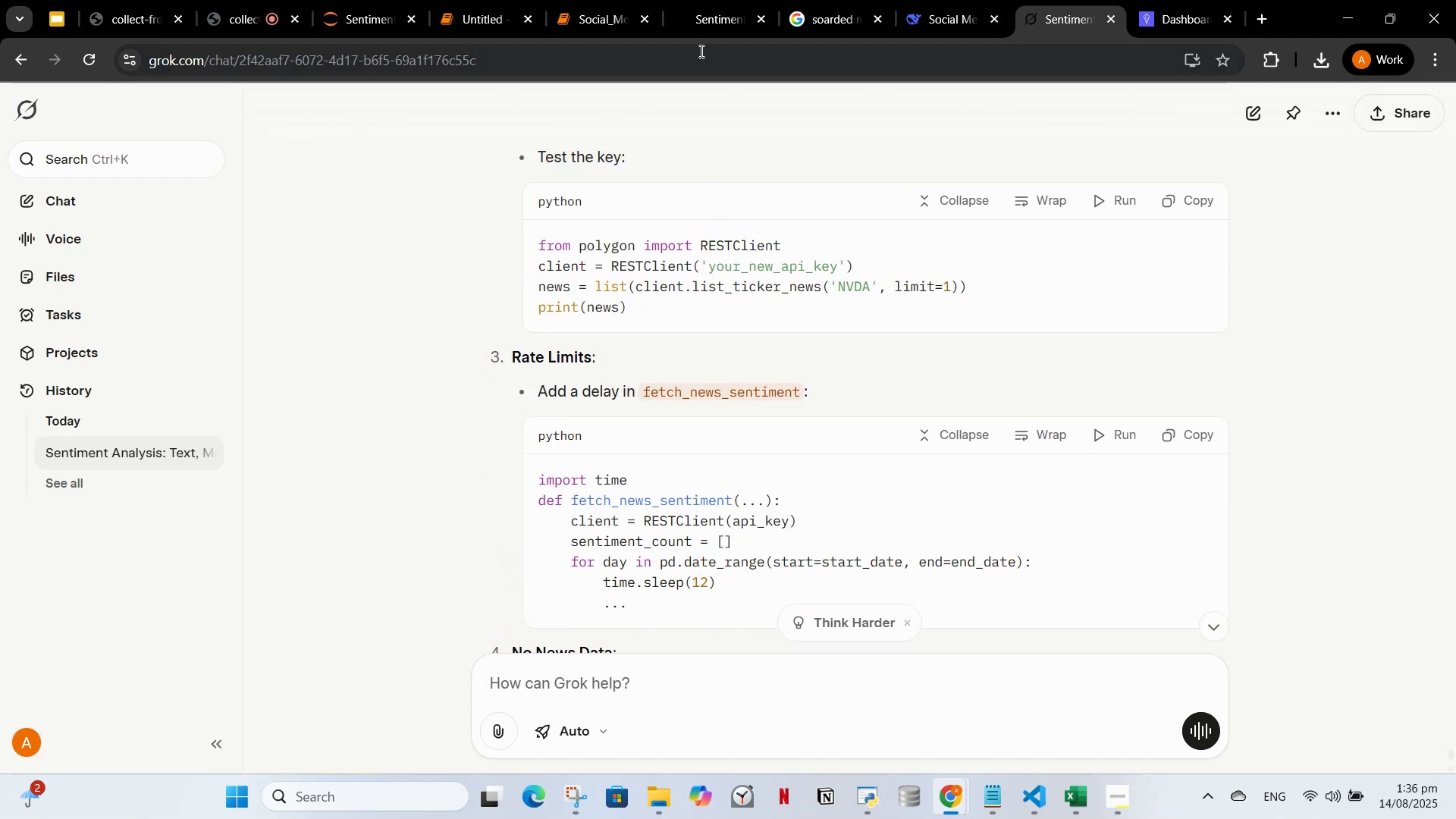 
left_click([717, 11])
 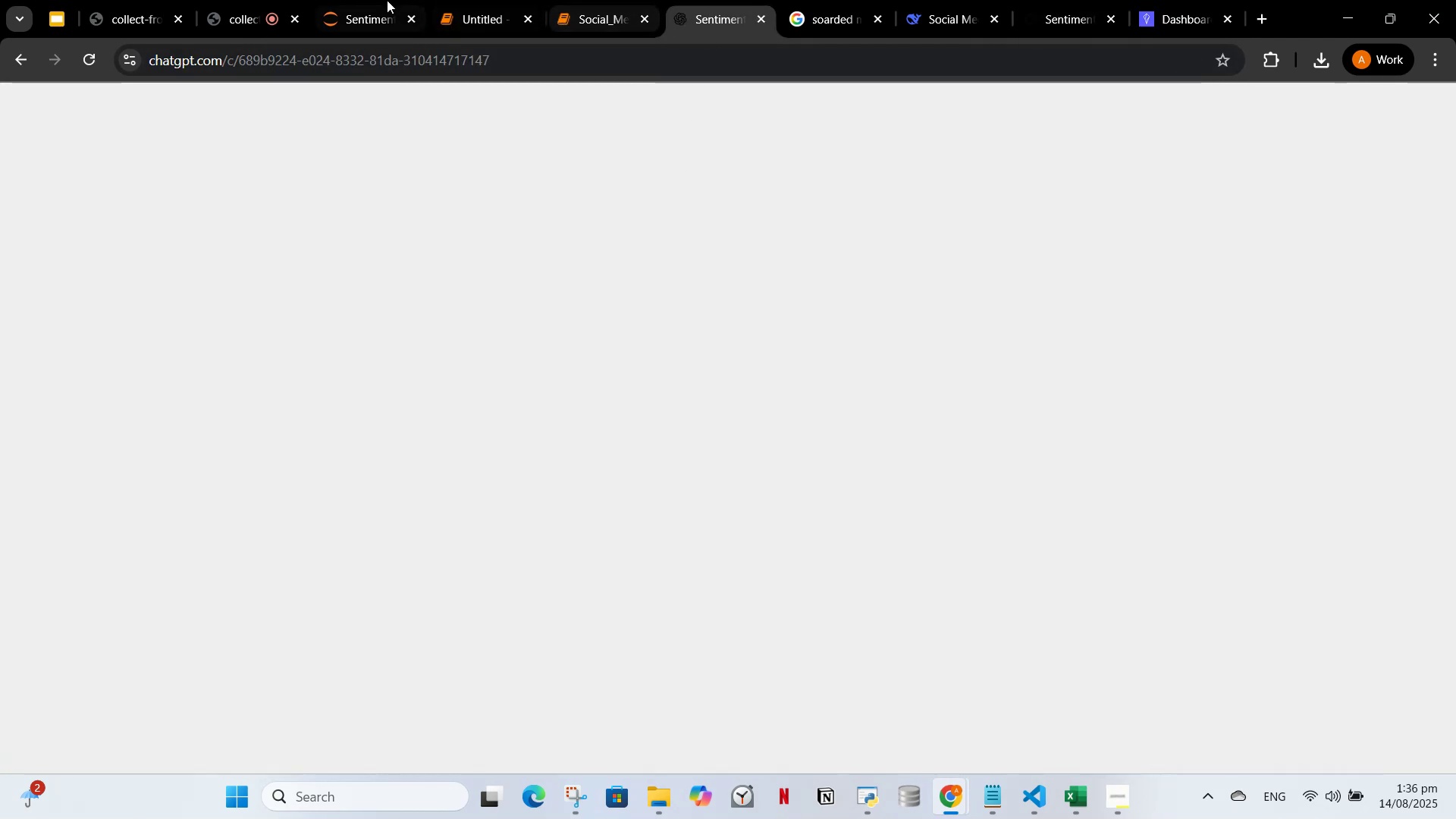 
left_click([481, 11])
 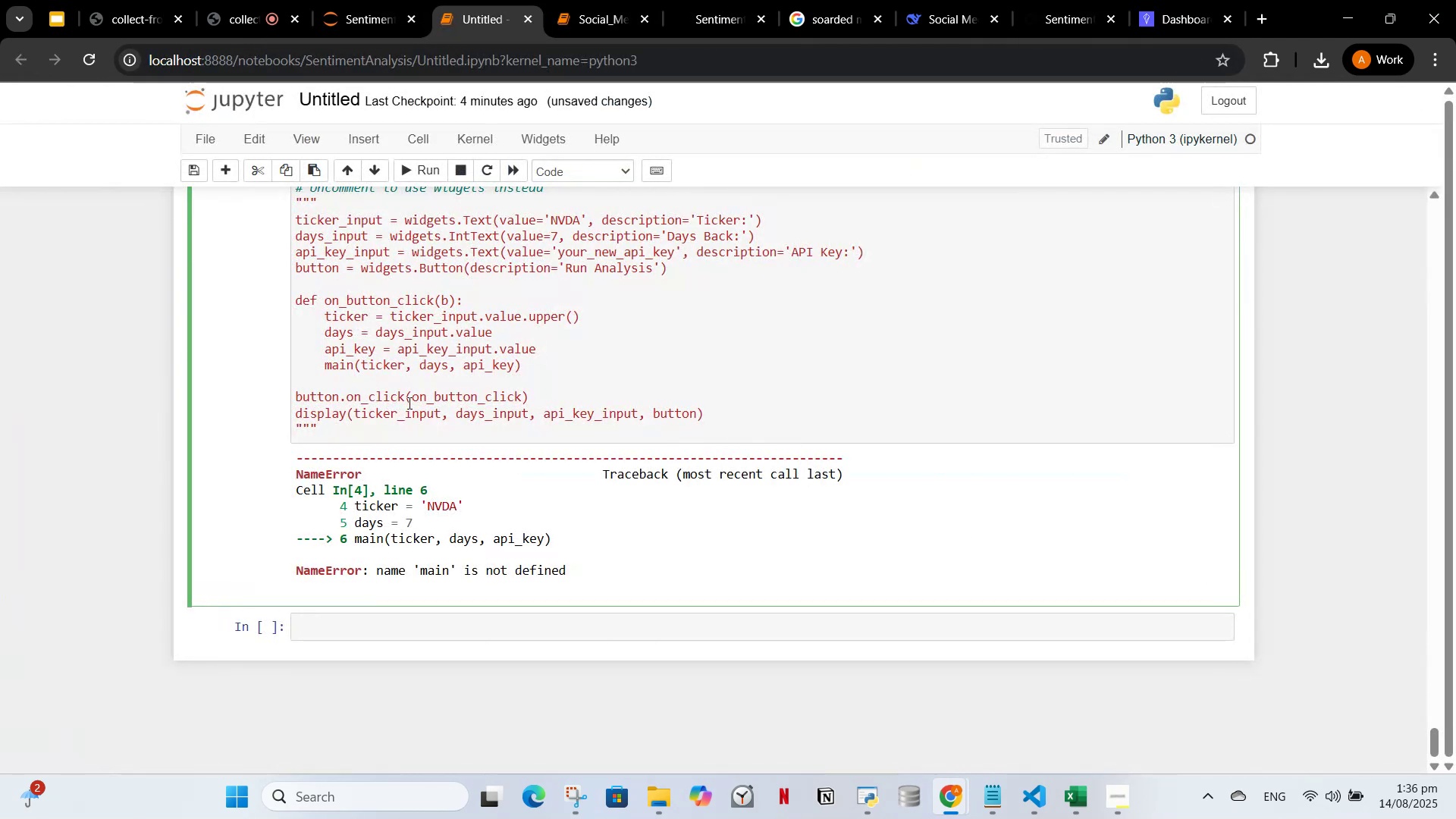 
scroll: coordinate [414, 419], scroll_direction: up, amount: 3.0
 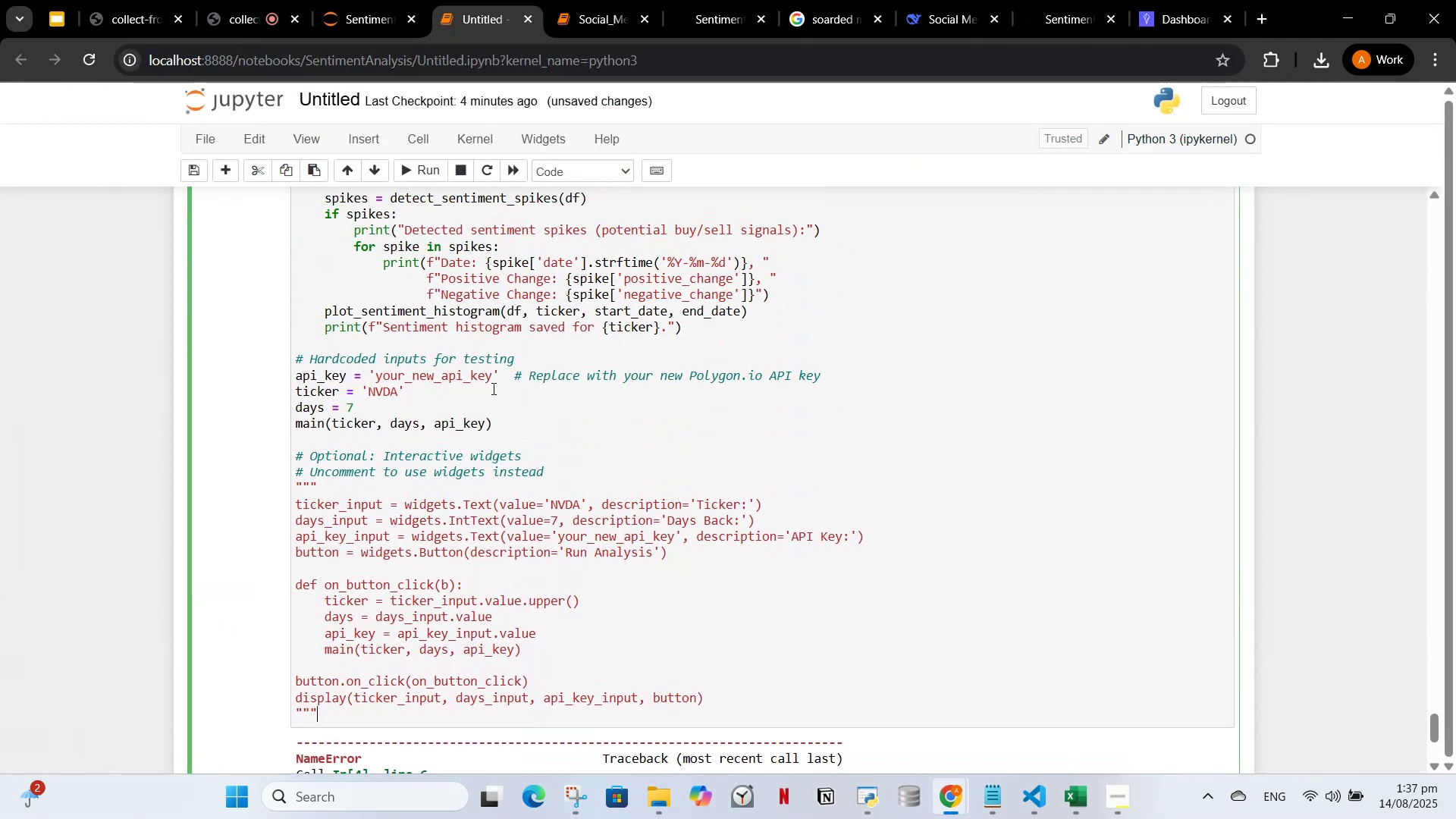 
left_click_drag(start_coordinate=[492, 381], to_coordinate=[364, 375])
 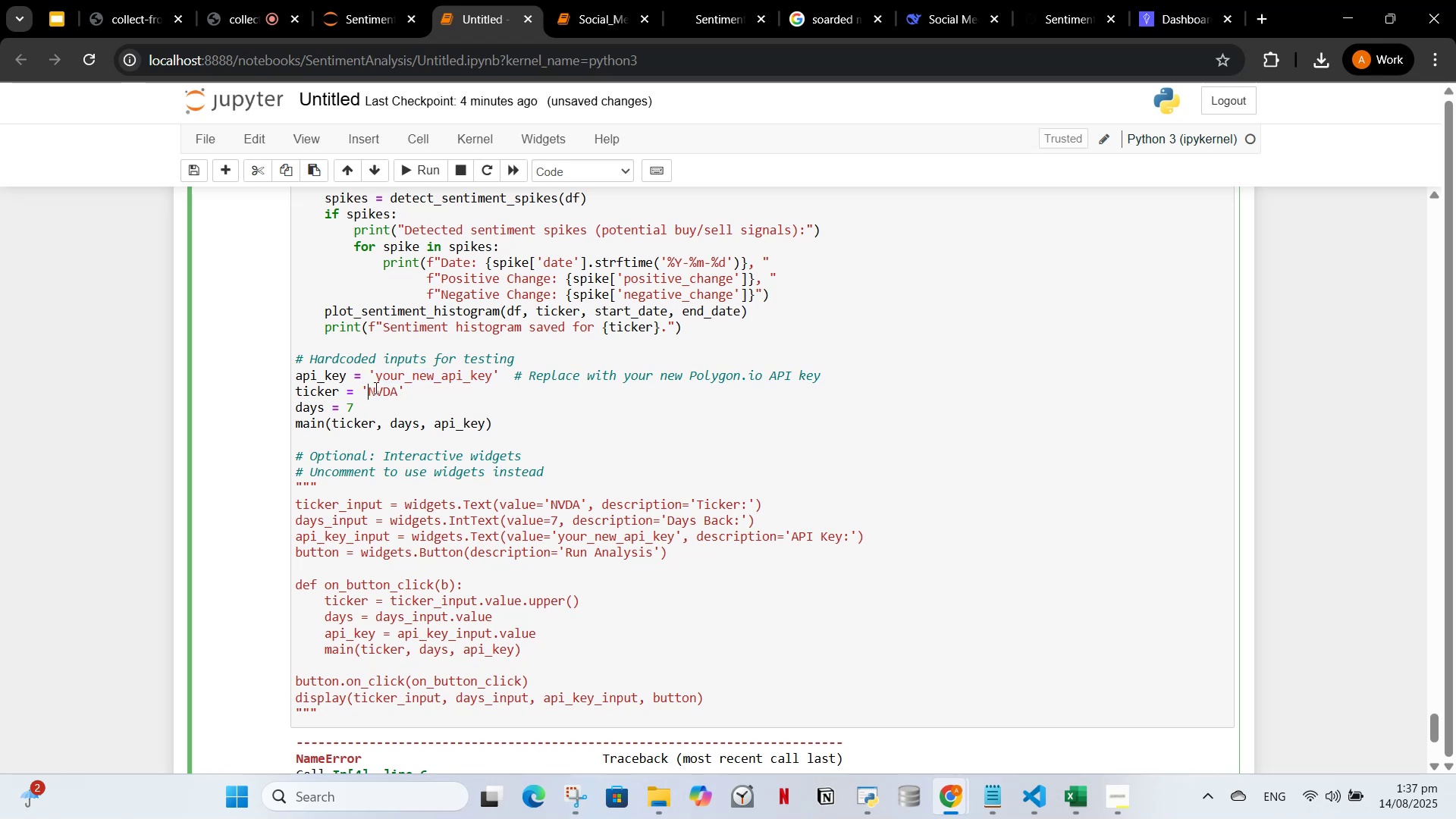 
left_click_drag(start_coordinate=[376, 378], to_coordinate=[492, 380])
 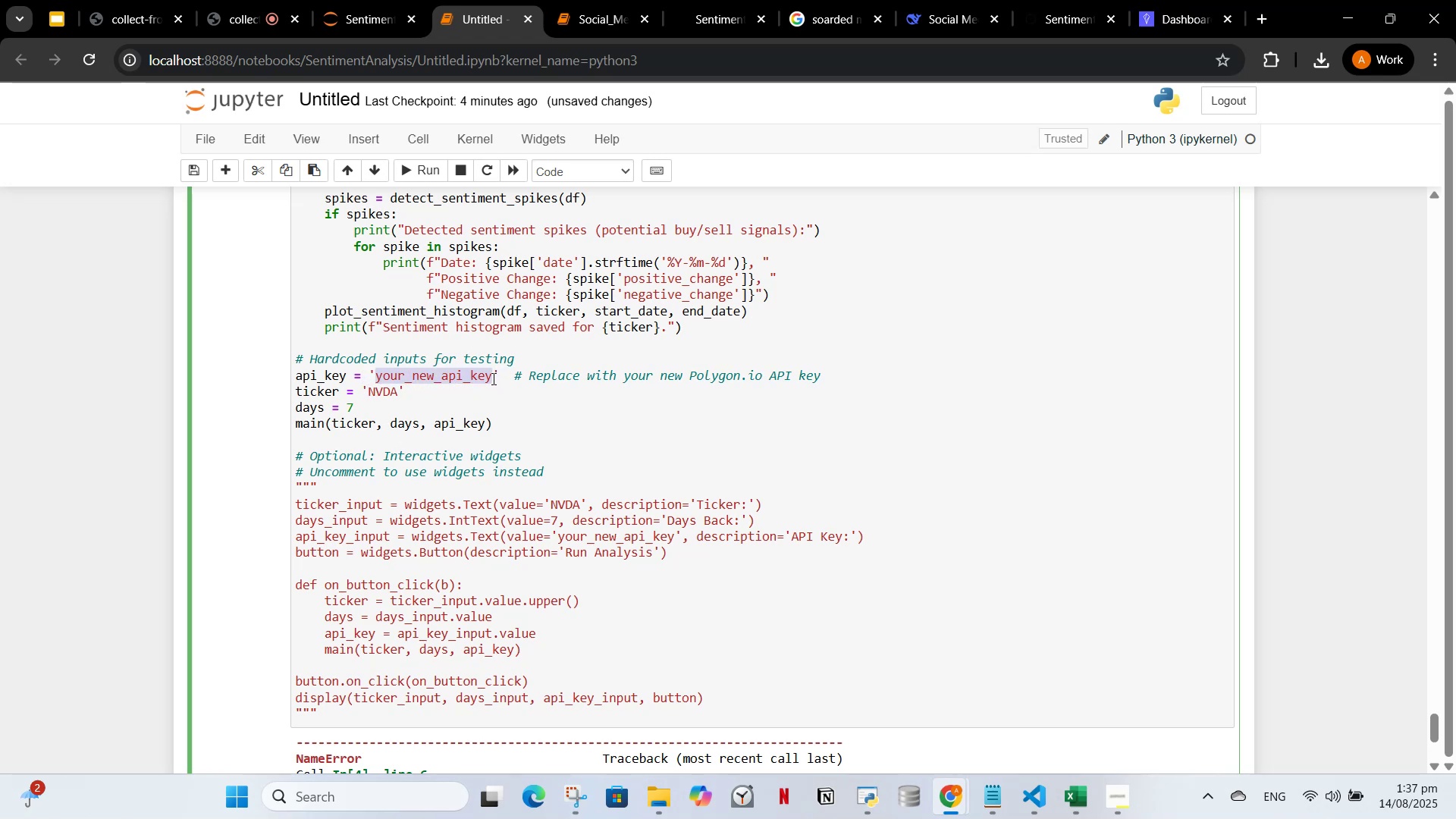 
key(Control+V)
 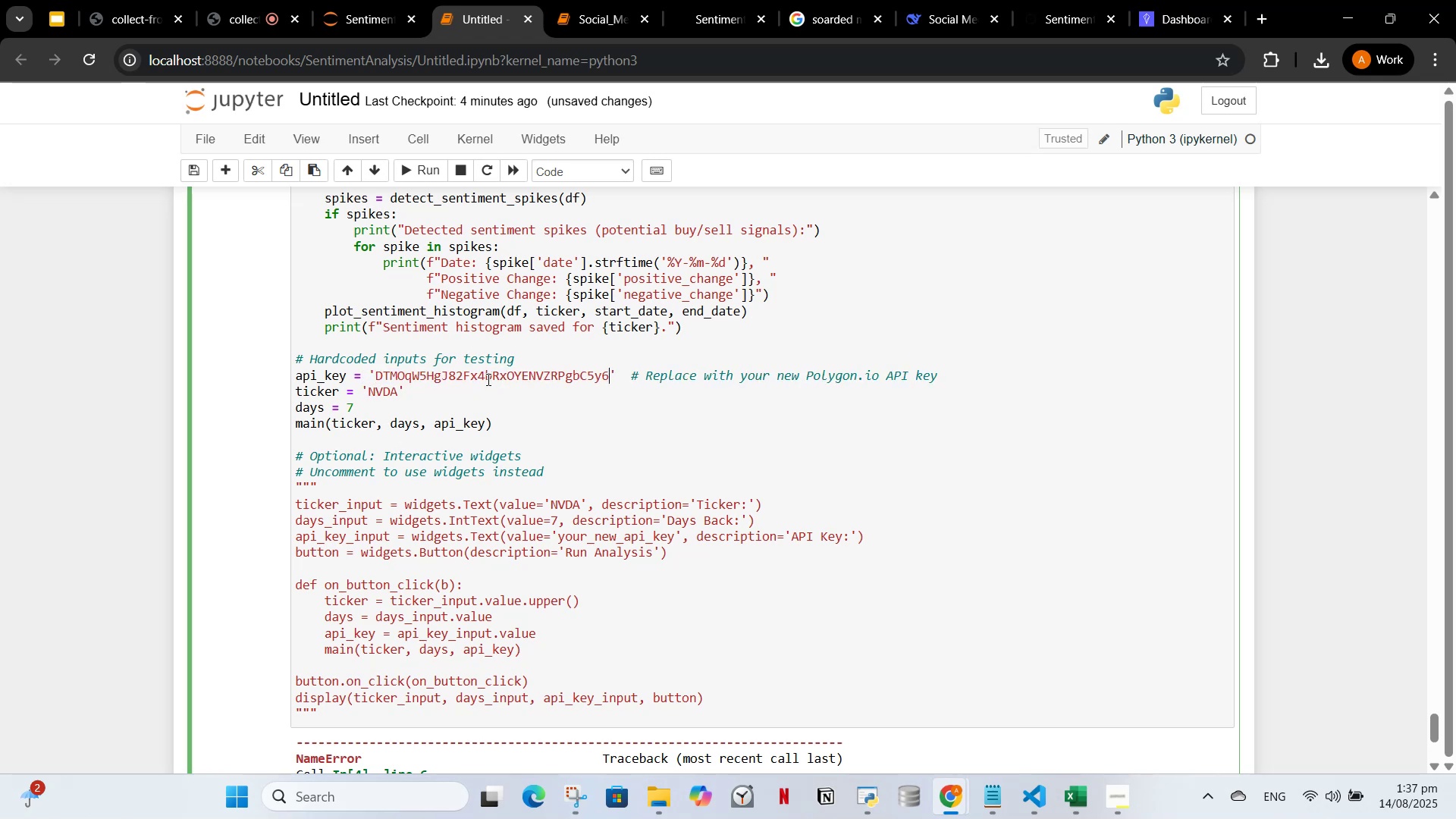 
key(Control+S)
 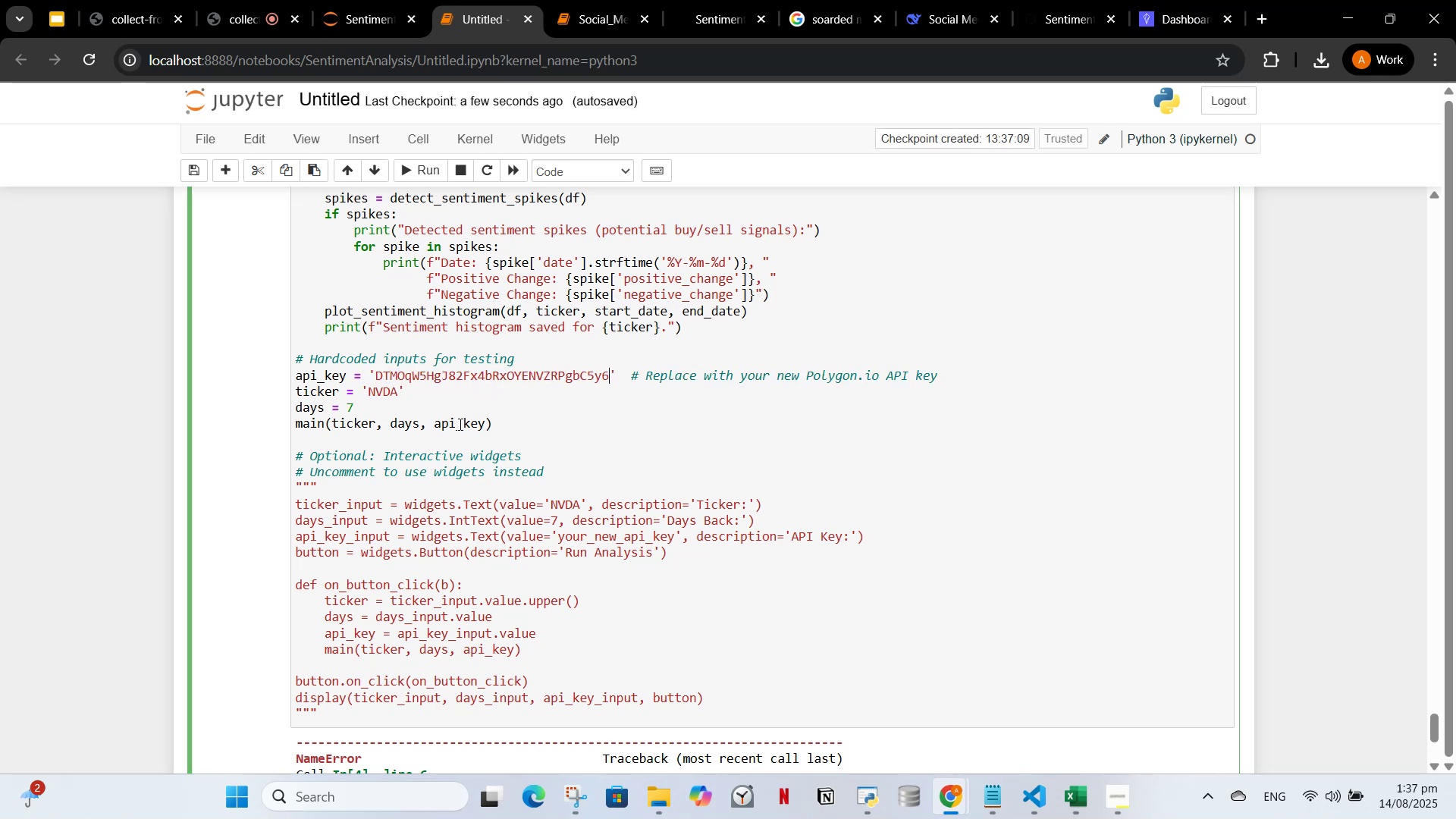 
scroll: coordinate [466, 513], scroll_direction: up, amount: 12.0
 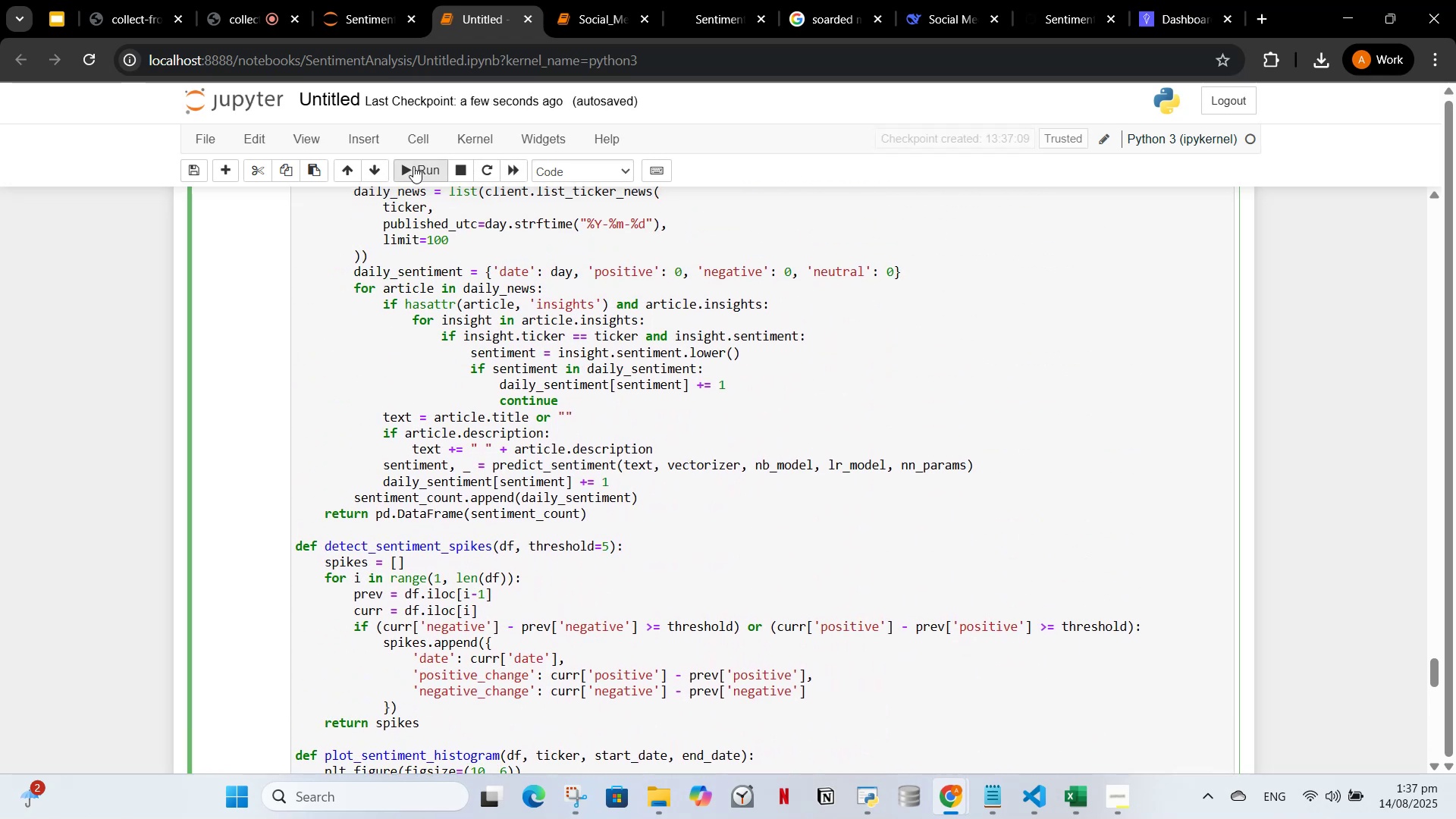 
left_click([413, 166])
 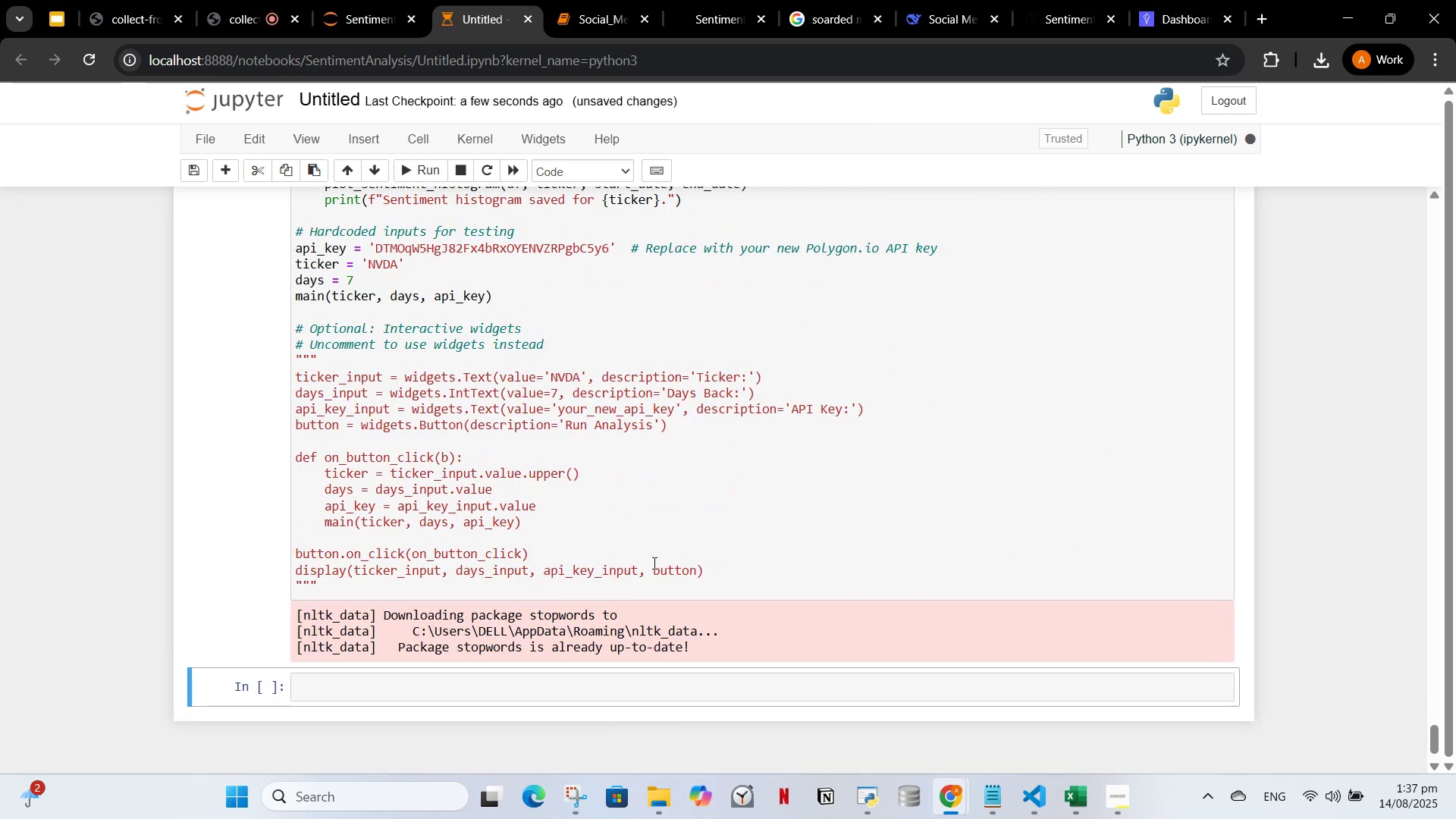 
scroll: coordinate [689, 546], scroll_direction: up, amount: 35.0
 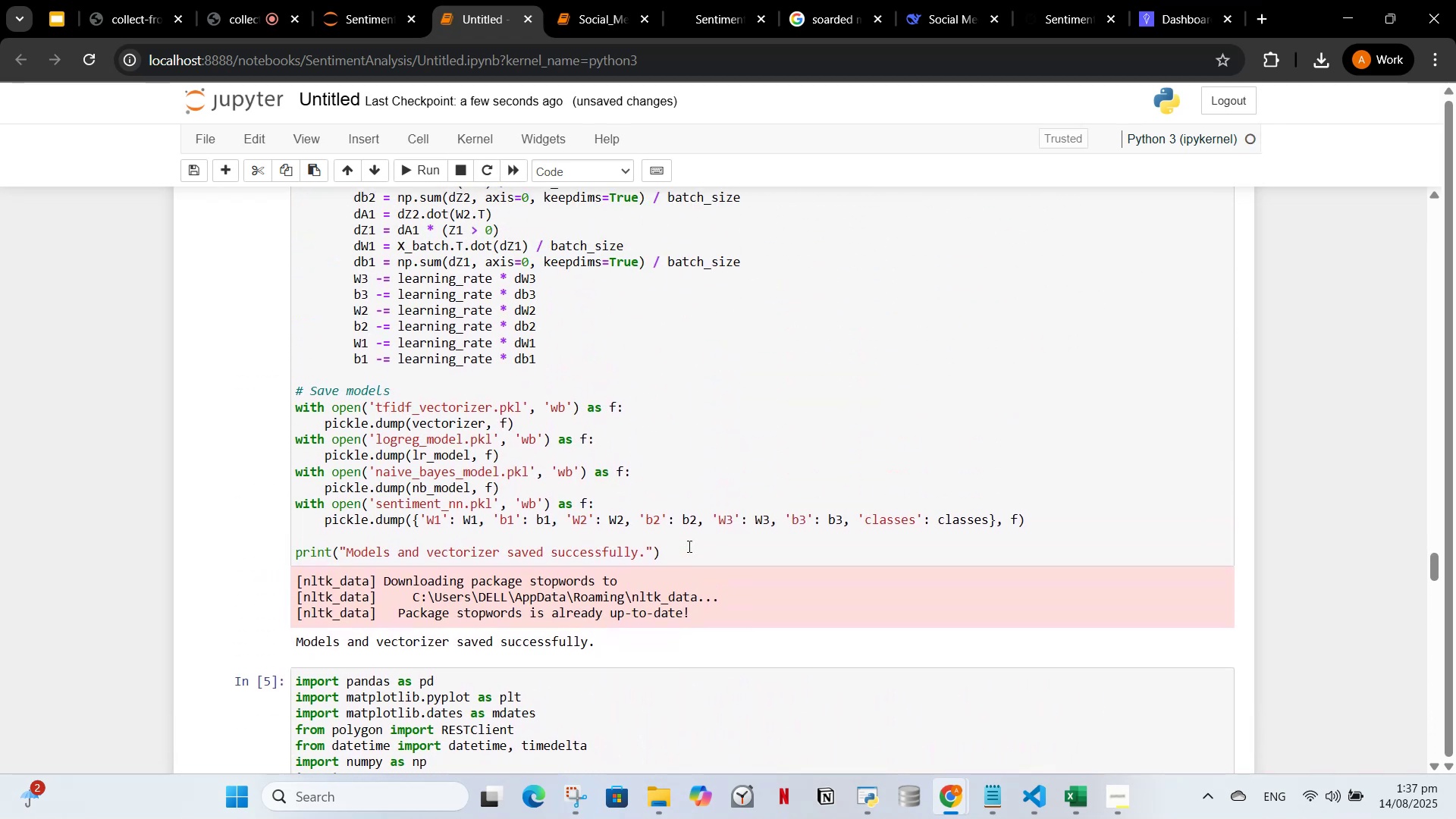 
scroll: coordinate [432, 608], scroll_direction: down, amount: 64.0
 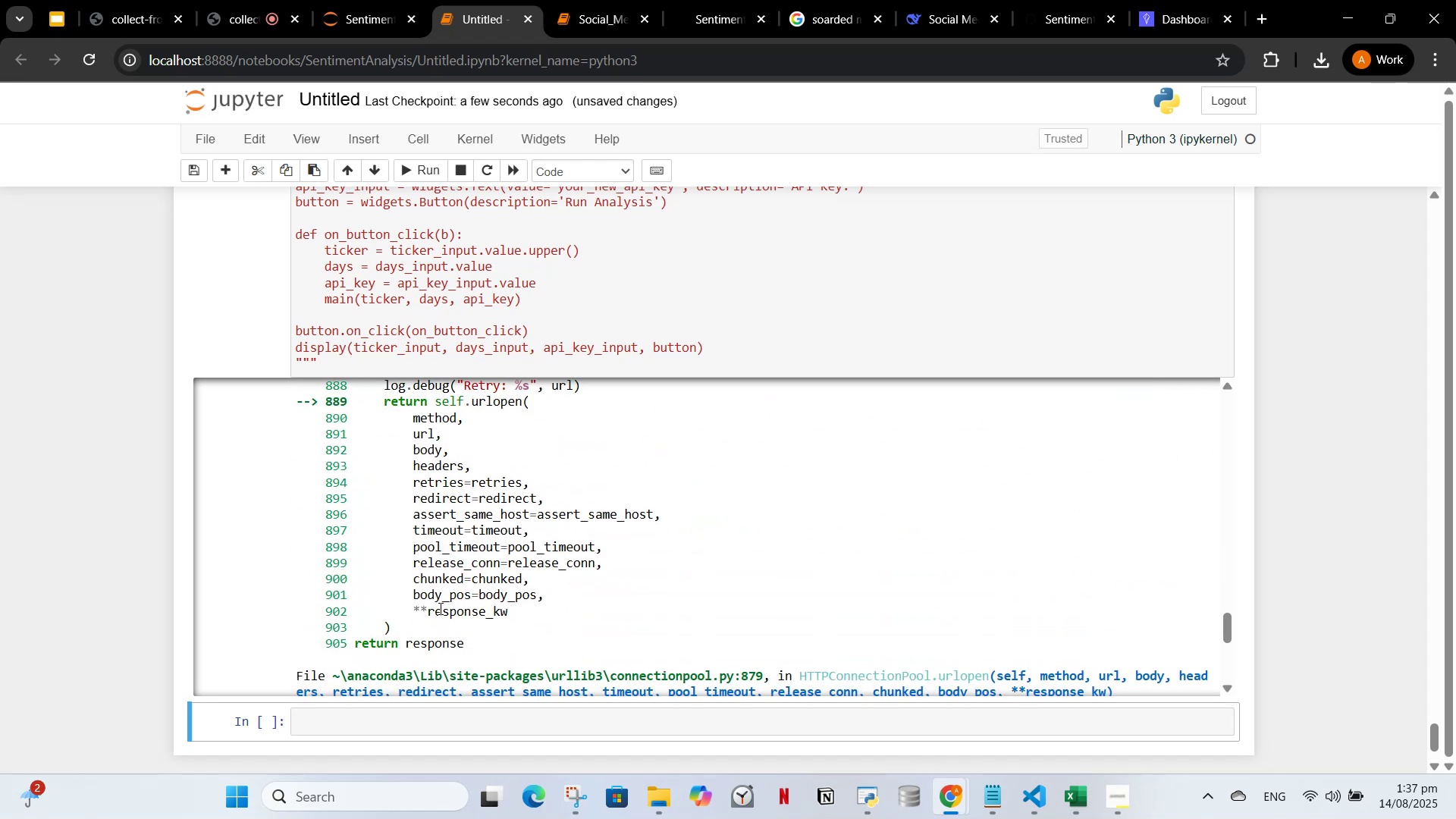 
scroll: coordinate [438, 622], scroll_direction: down, amount: 7.0
 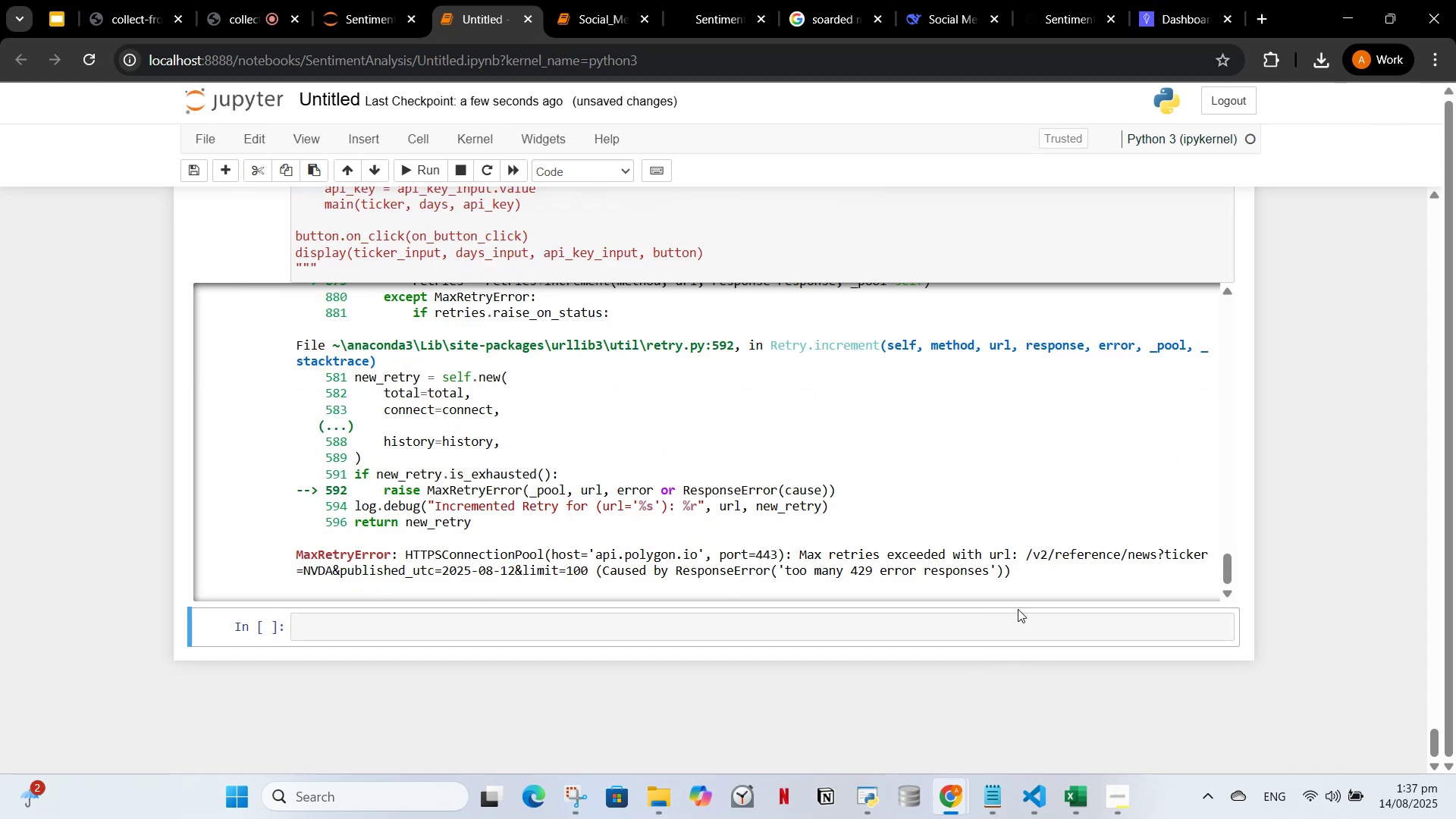 
left_click_drag(start_coordinate=[1022, 579], to_coordinate=[313, 284])
 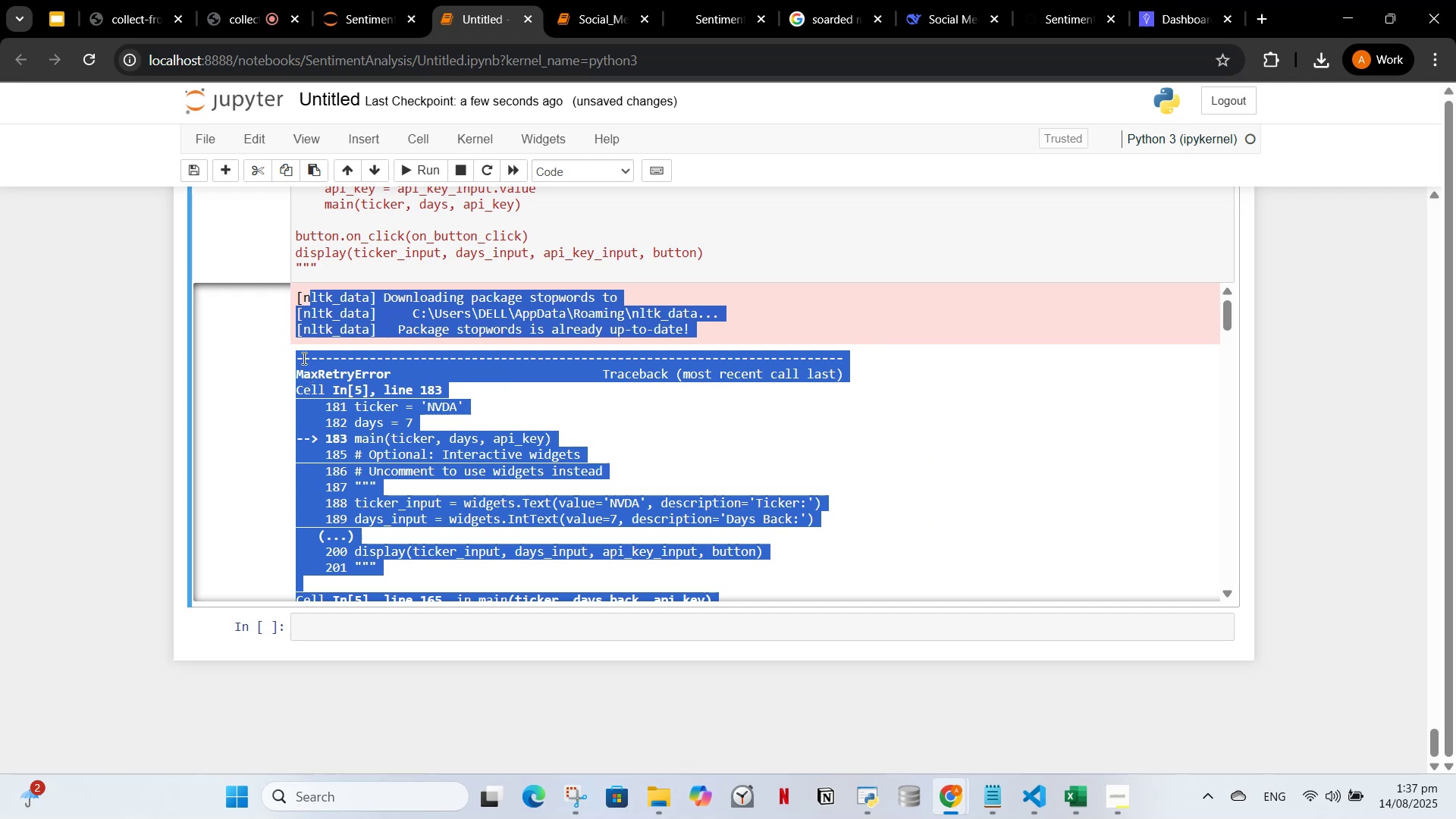 
key(Control+C)
 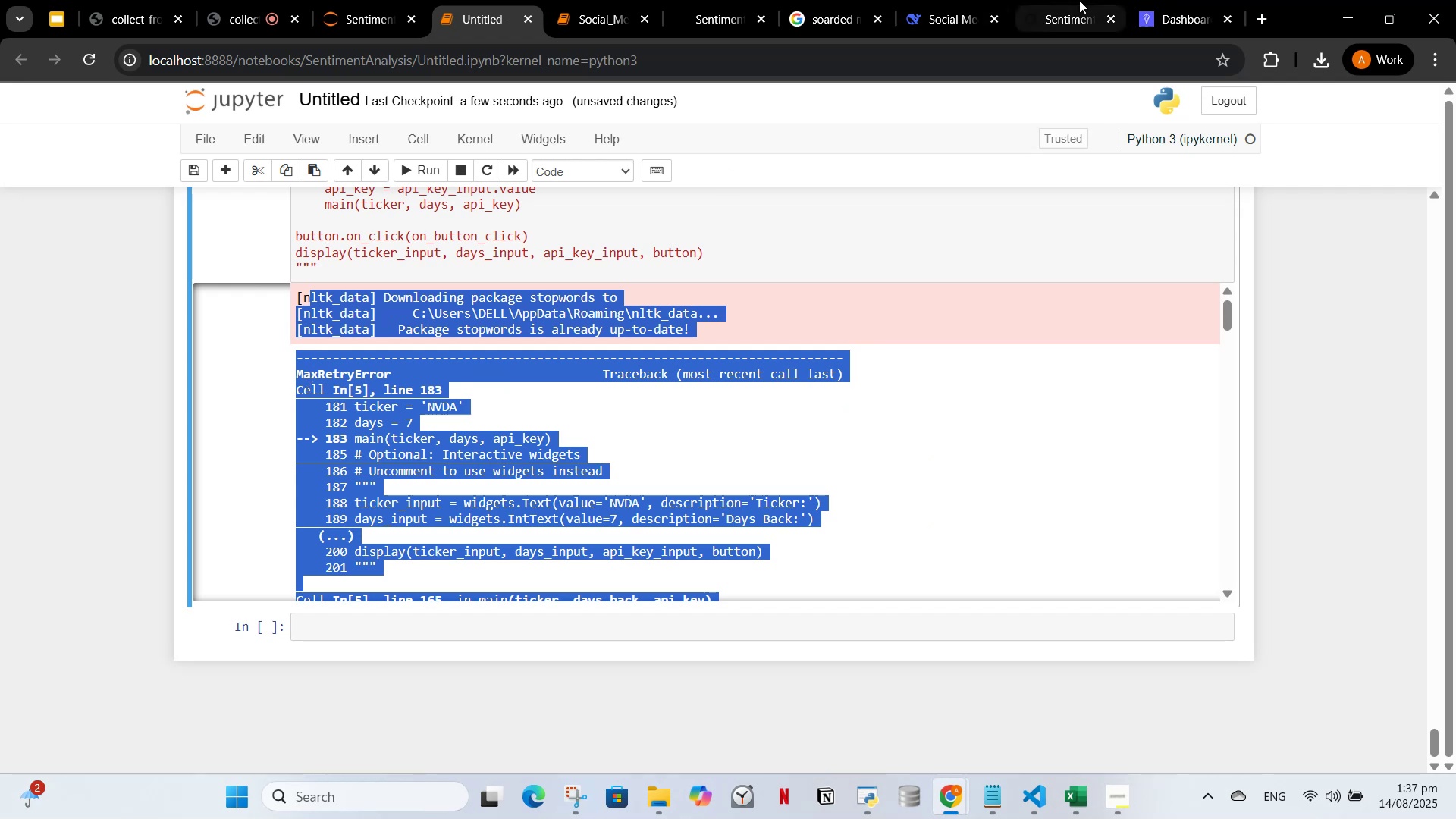 
left_click_drag(start_coordinate=[1096, 10], to_coordinate=[1092, 11])
 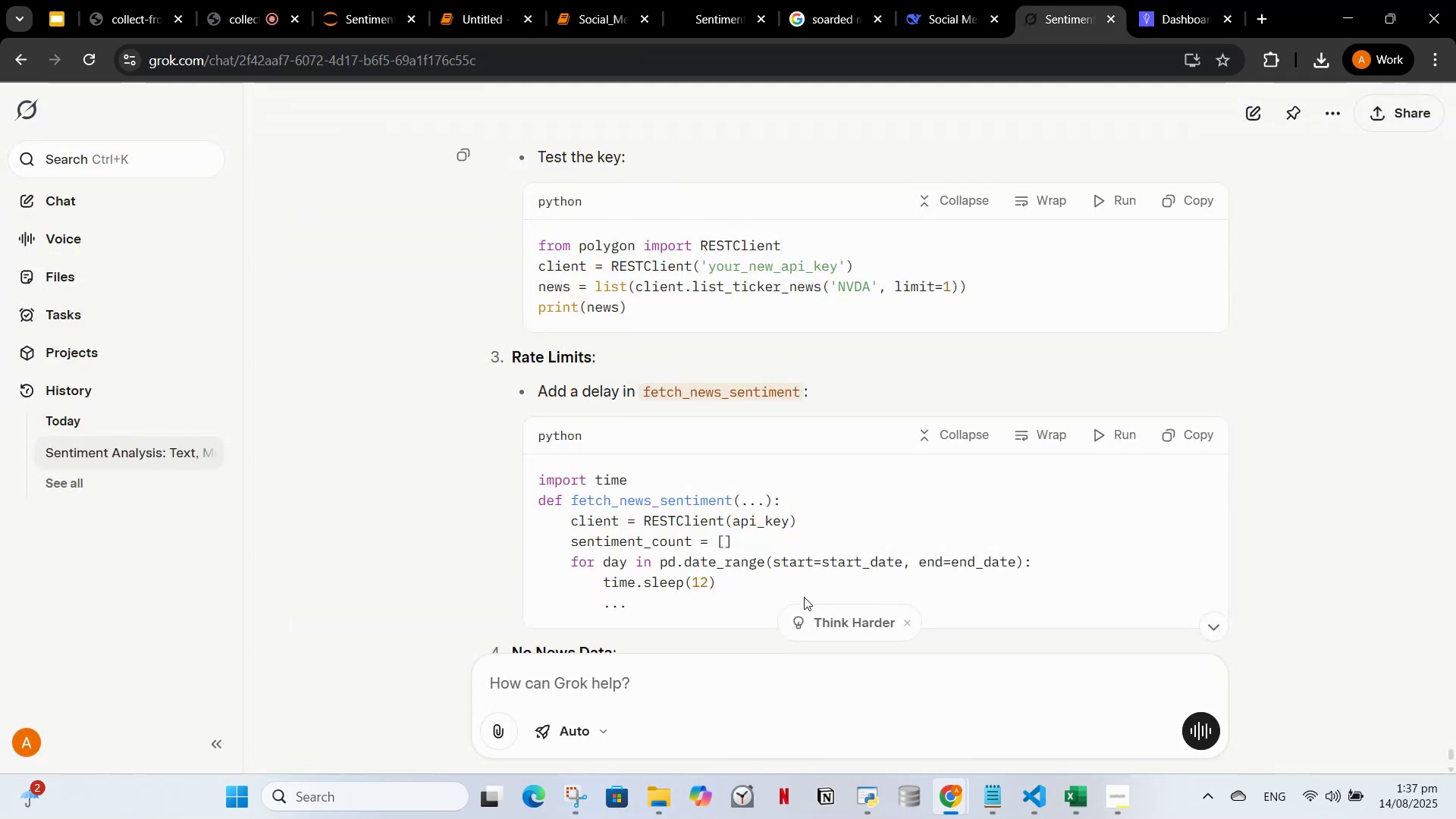 
key(Control+V)
 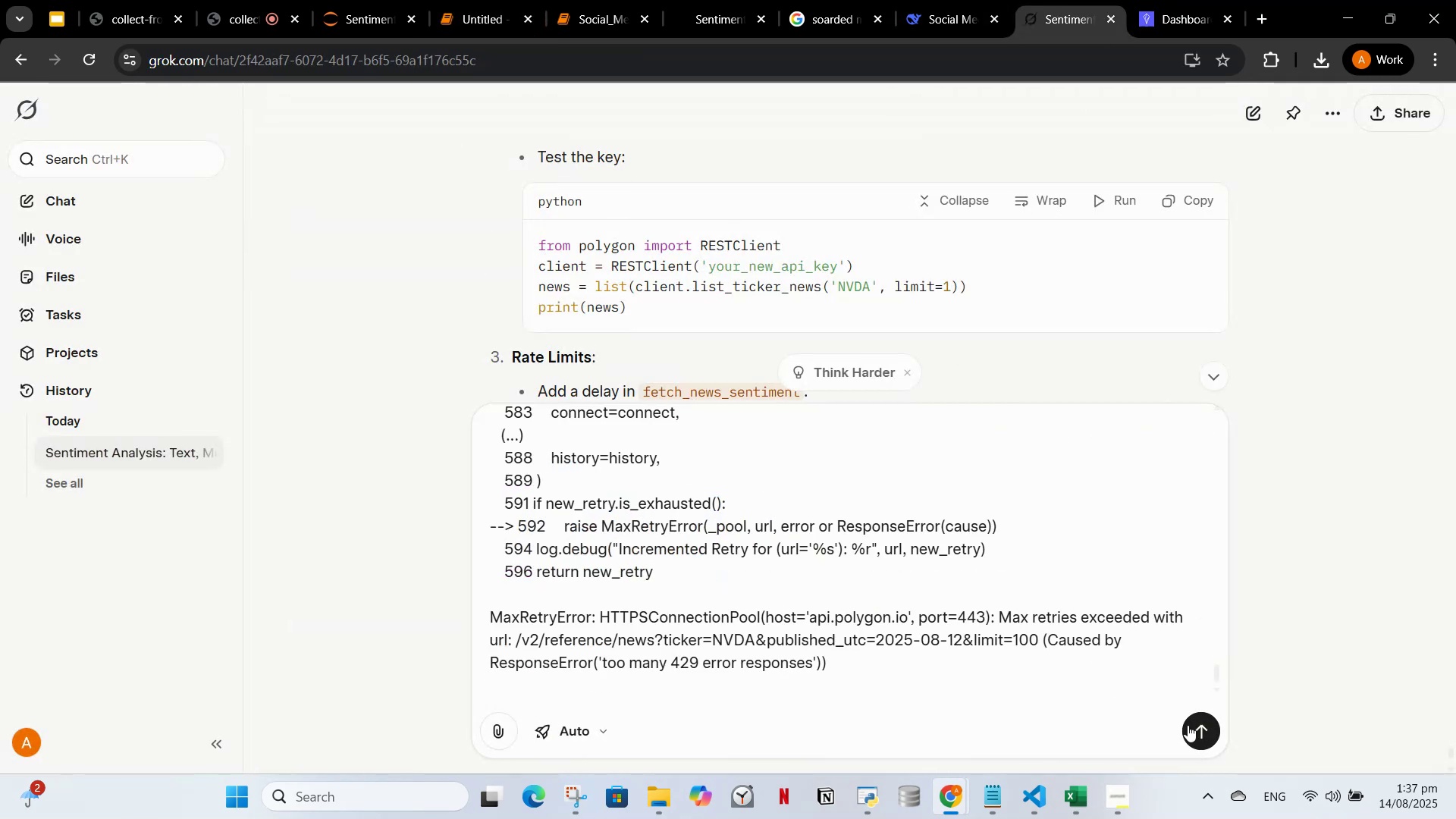 
left_click([1210, 736])
 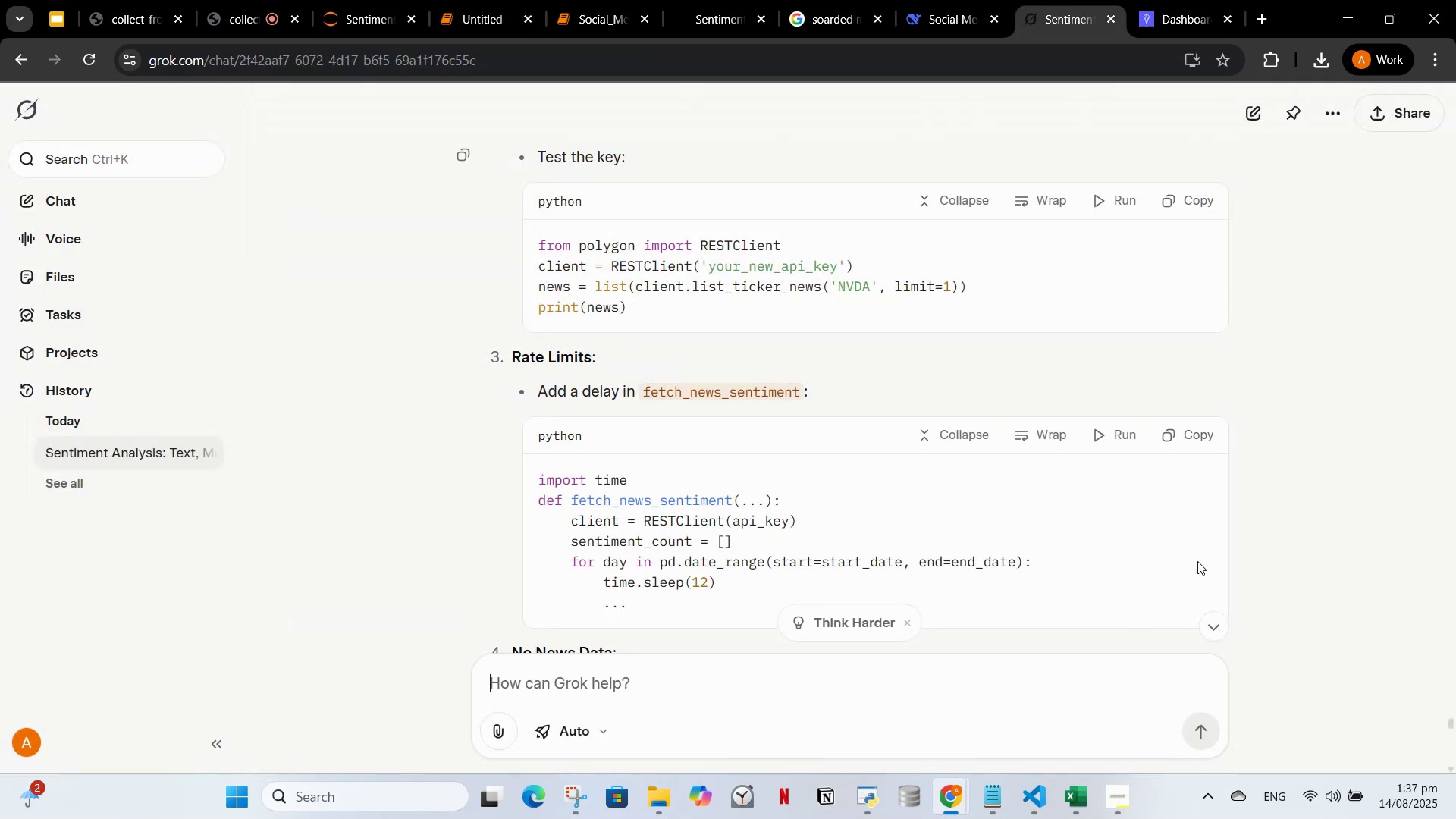 
scroll: coordinate [921, 499], scroll_direction: down, amount: 5.0
 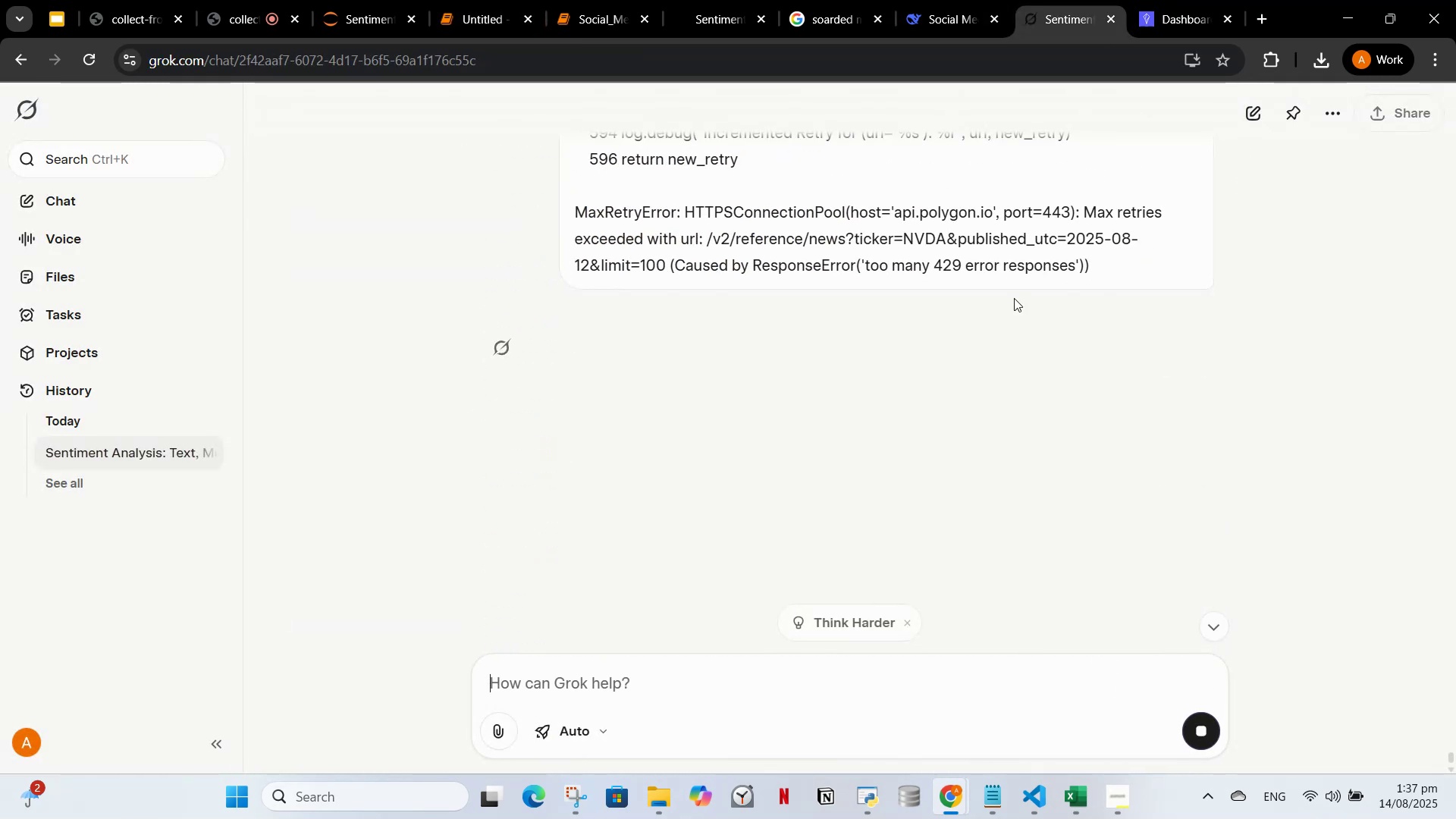 
left_click([1170, 12])
 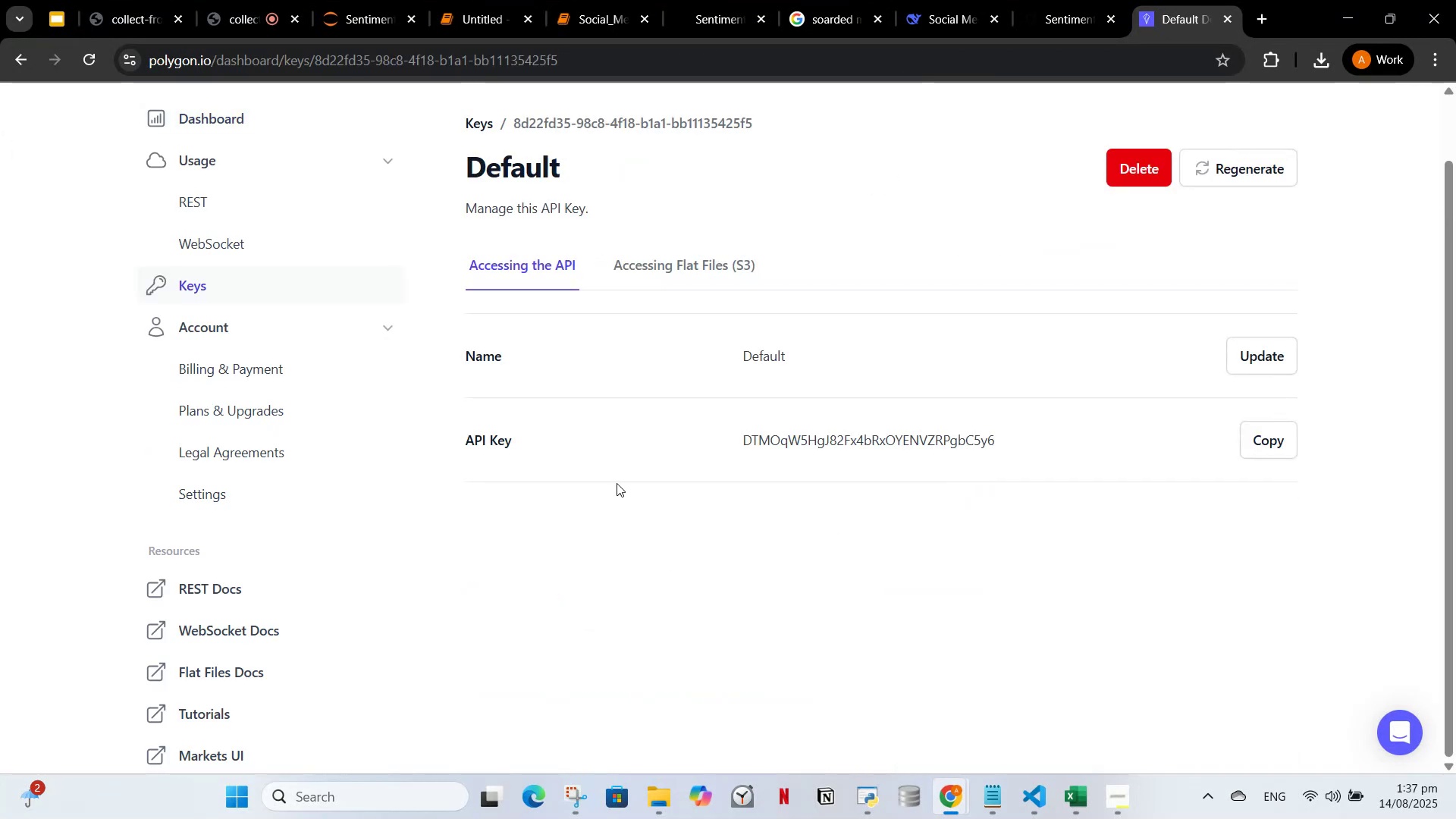 
wait(5.44)
 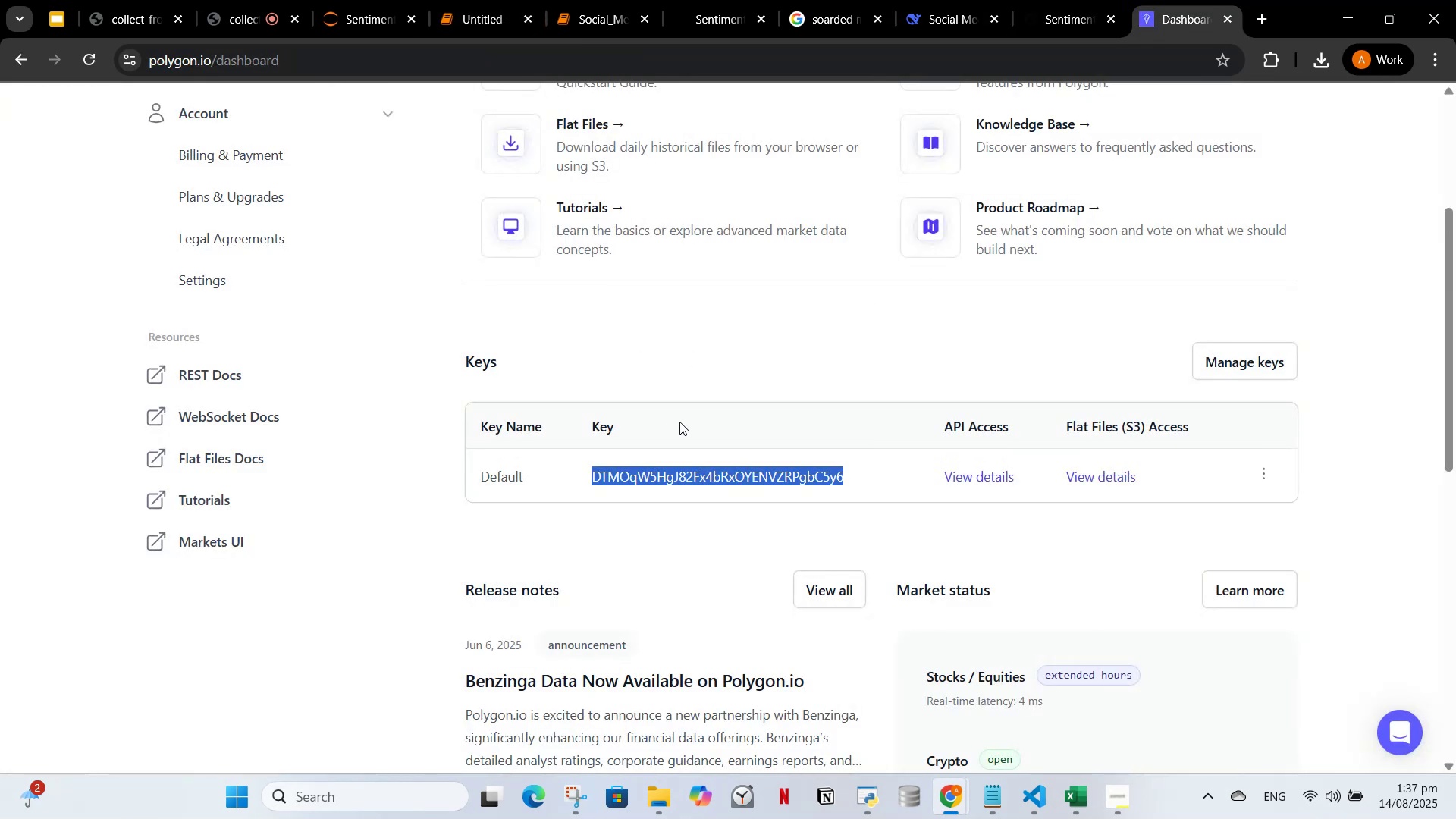 
left_click([1263, 438])
 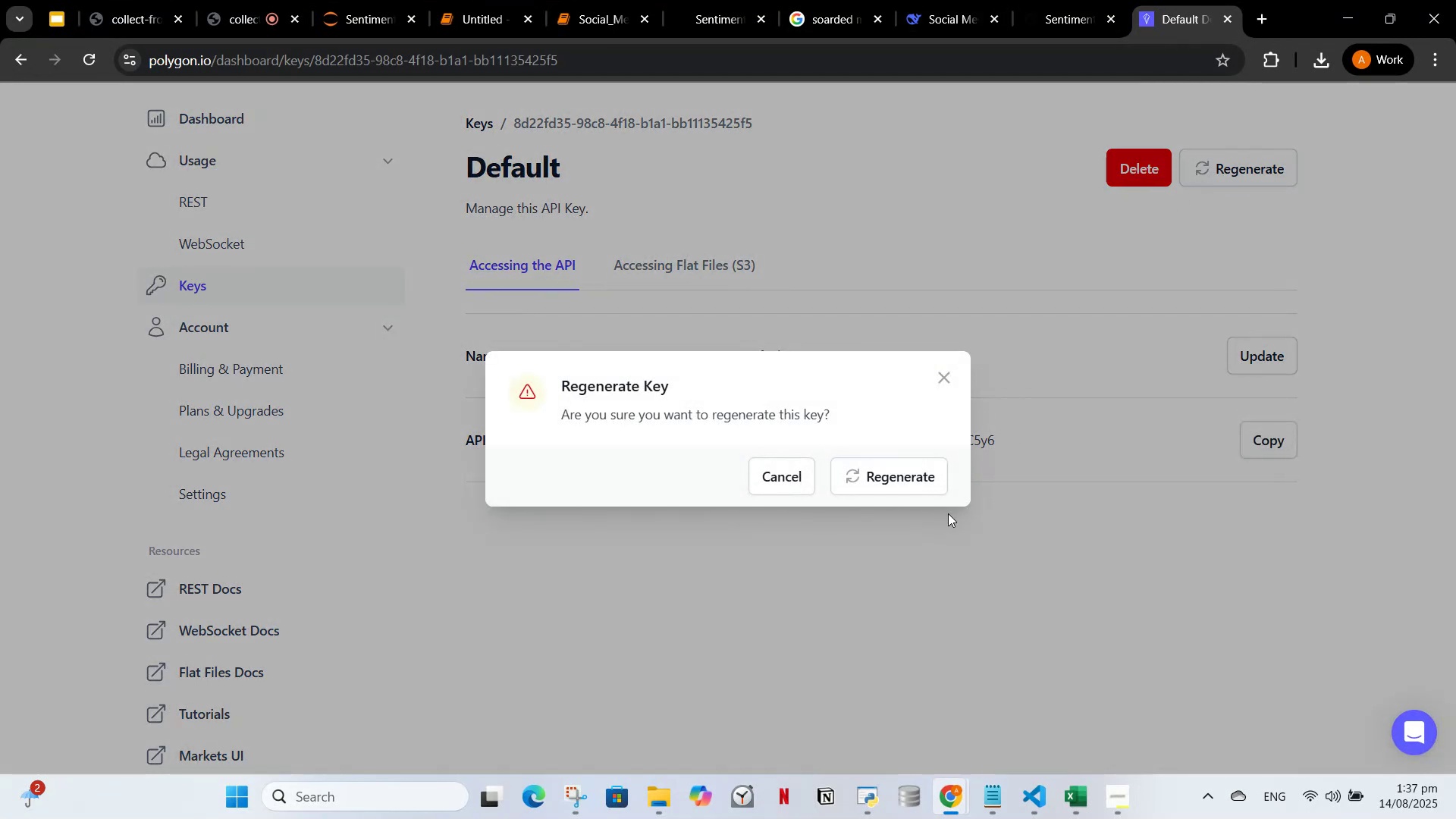 
left_click([930, 473])
 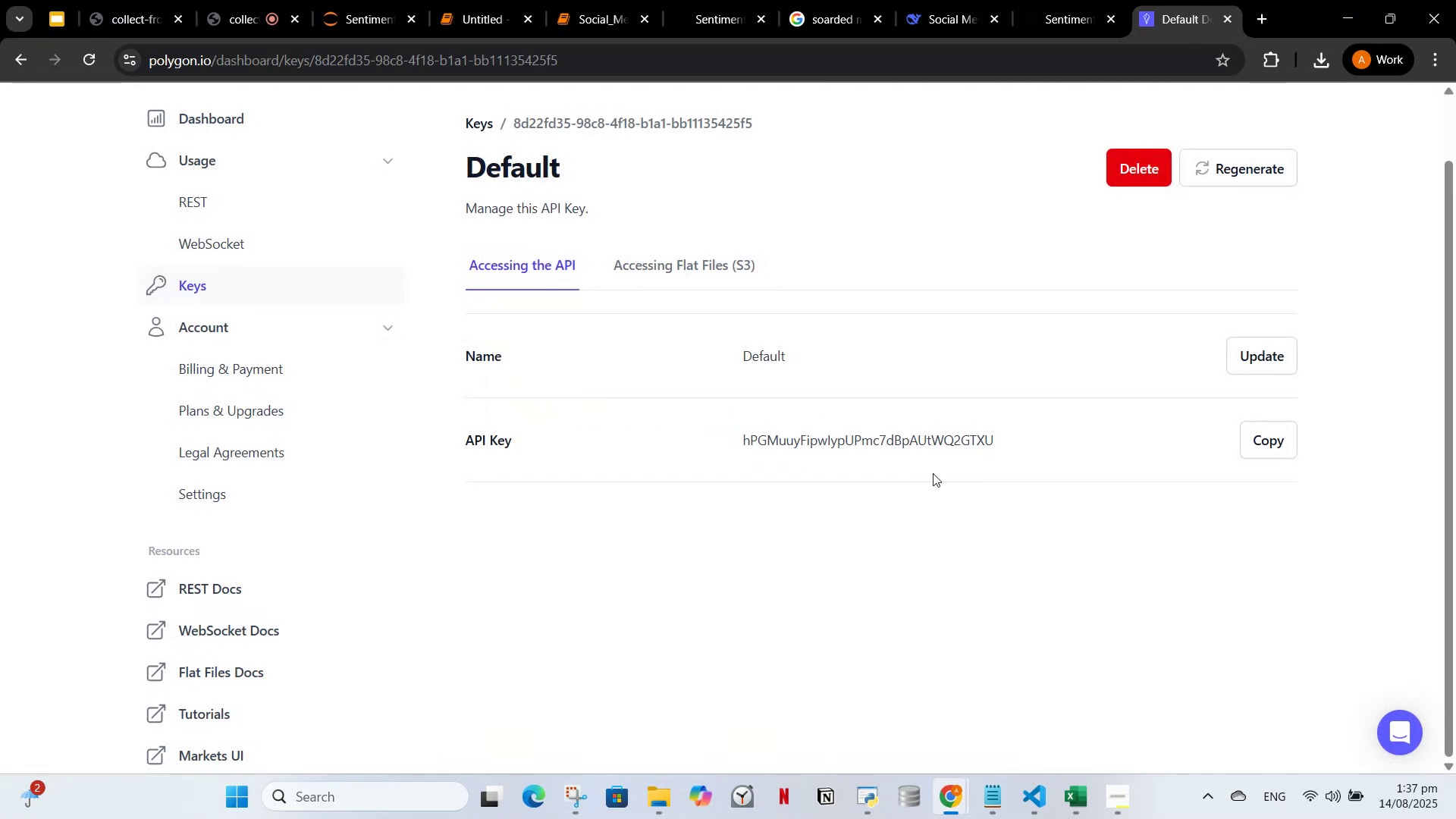 
left_click_drag(start_coordinate=[1011, 437], to_coordinate=[555, 374])
 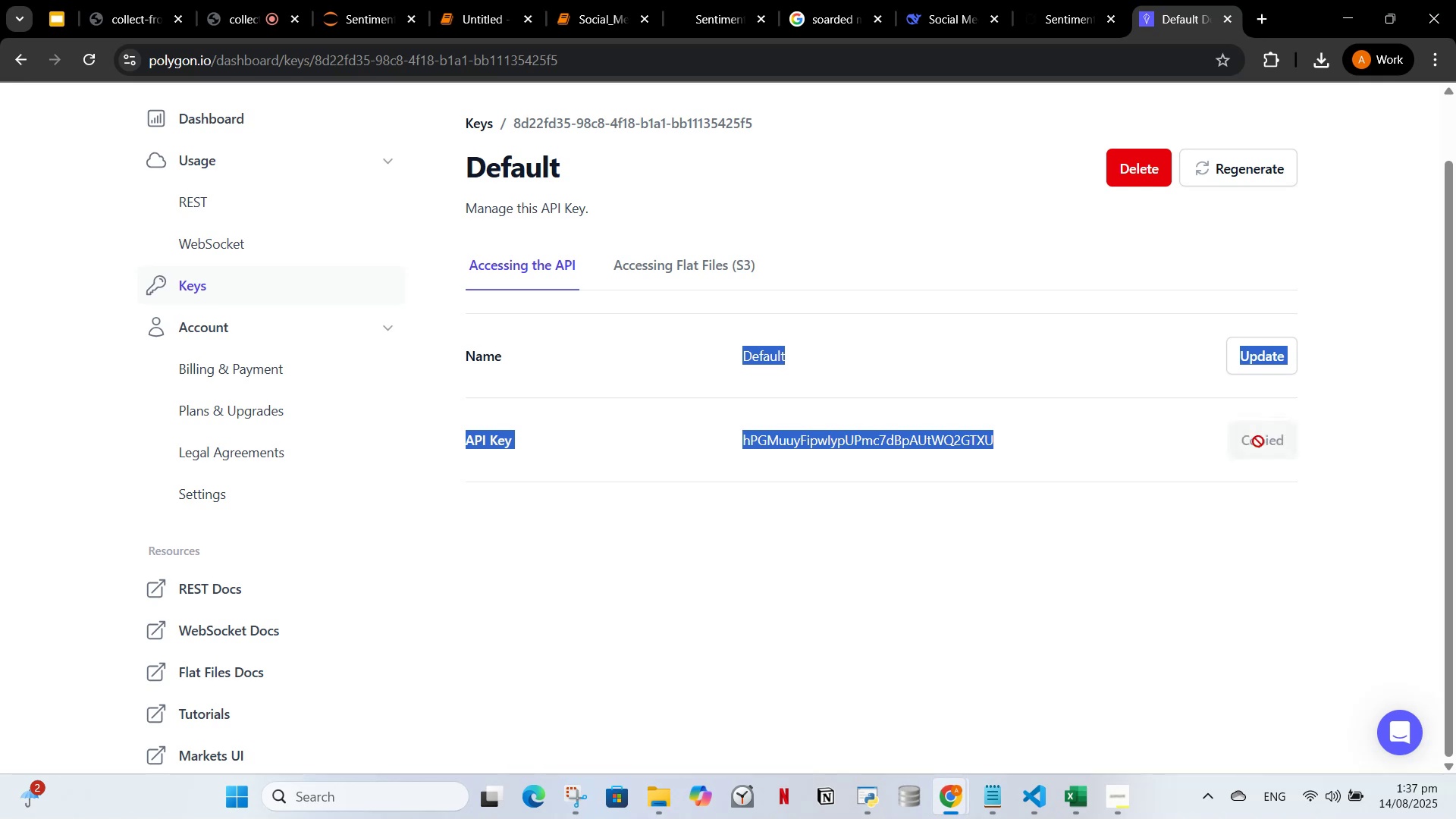 
double_click([1215, 509])
 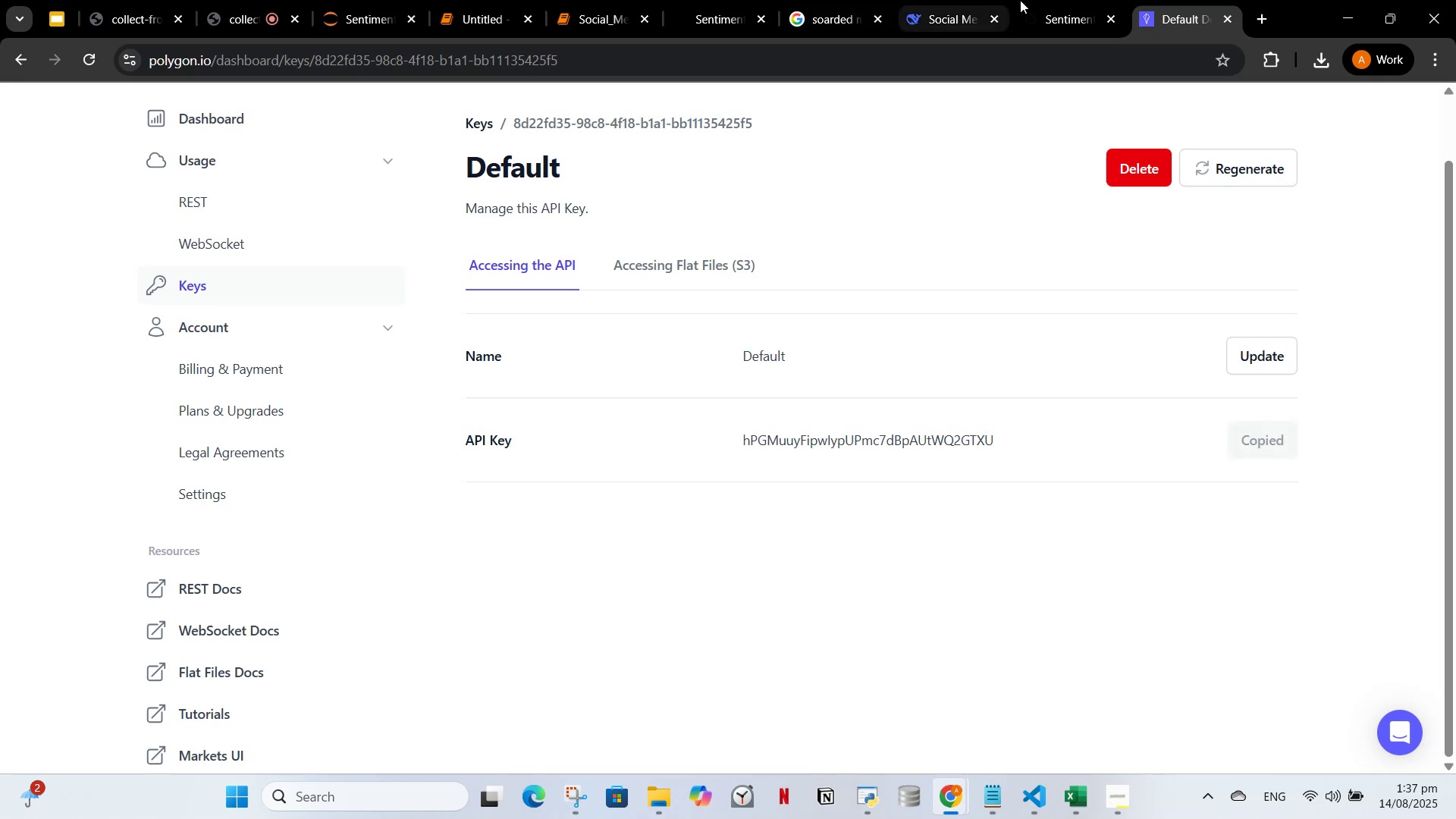 
left_click([1041, 0])
 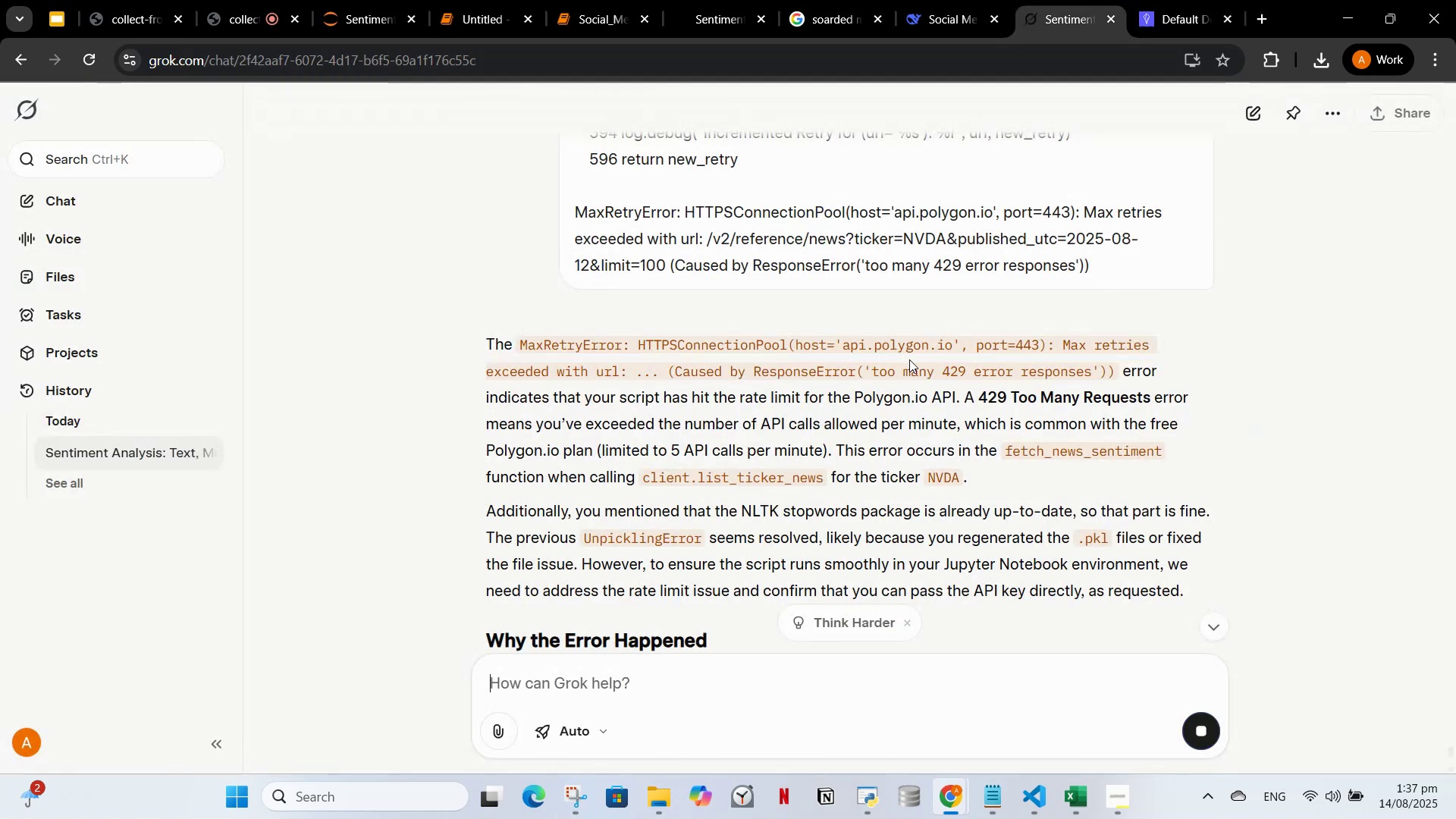 
scroll: coordinate [804, 468], scroll_direction: down, amount: 7.0
 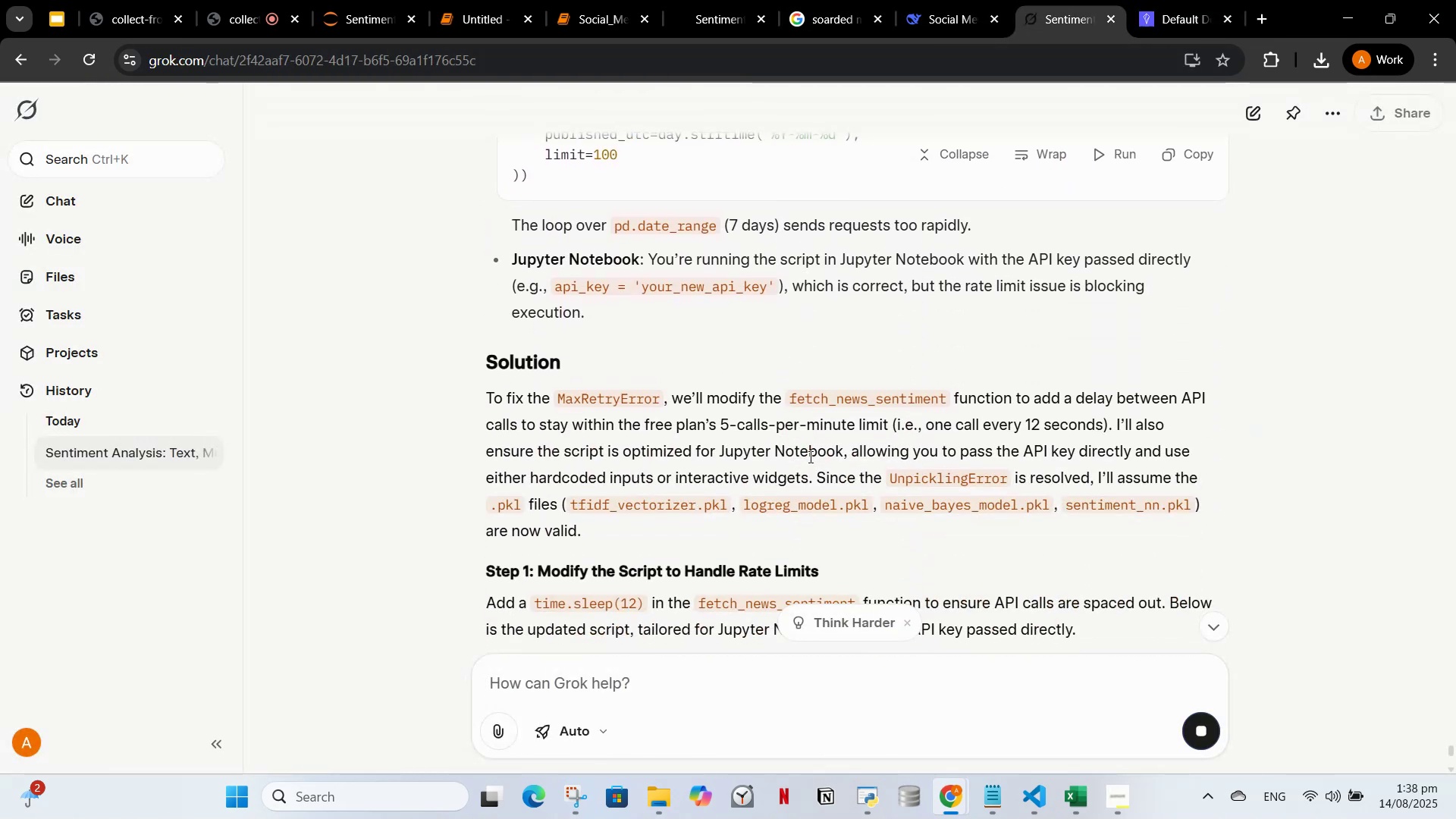 
scroll: coordinate [807, 523], scroll_direction: down, amount: 20.0
 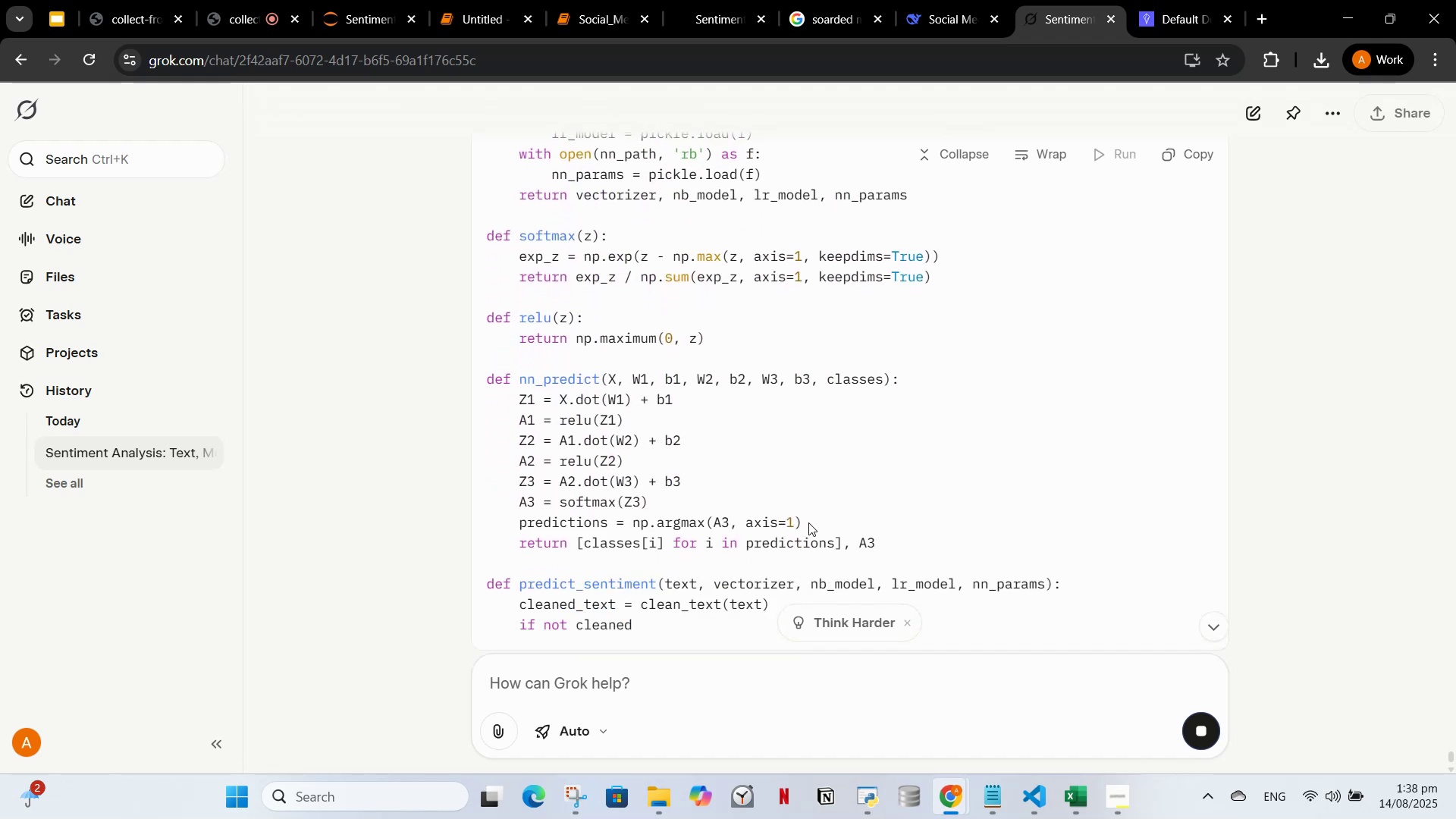 
scroll: coordinate [792, 441], scroll_direction: up, amount: 10.0
 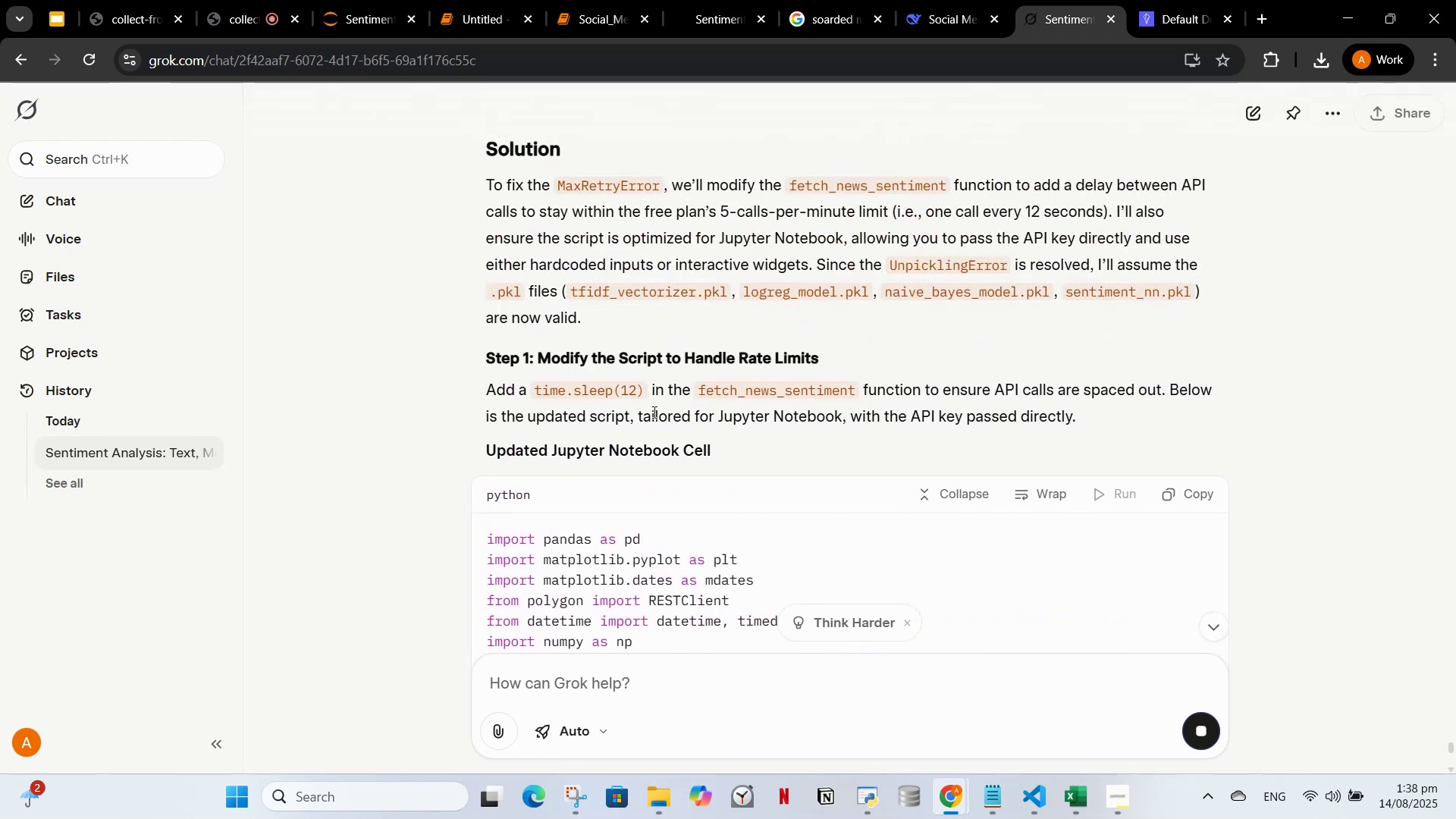 
scroll: coordinate [984, 440], scroll_direction: down, amount: 46.0
 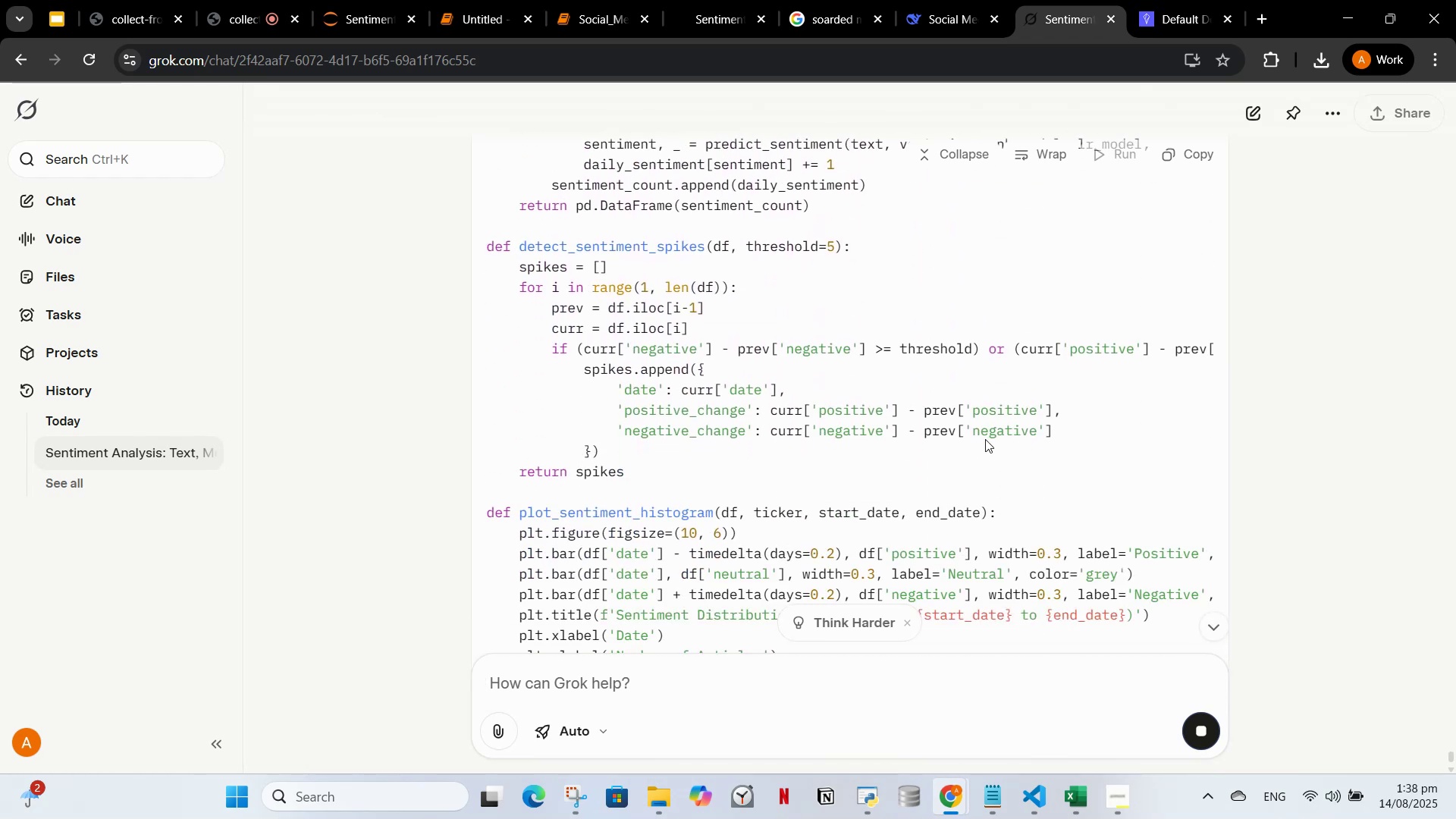 
scroll: coordinate [965, 460], scroll_direction: down, amount: 24.0
 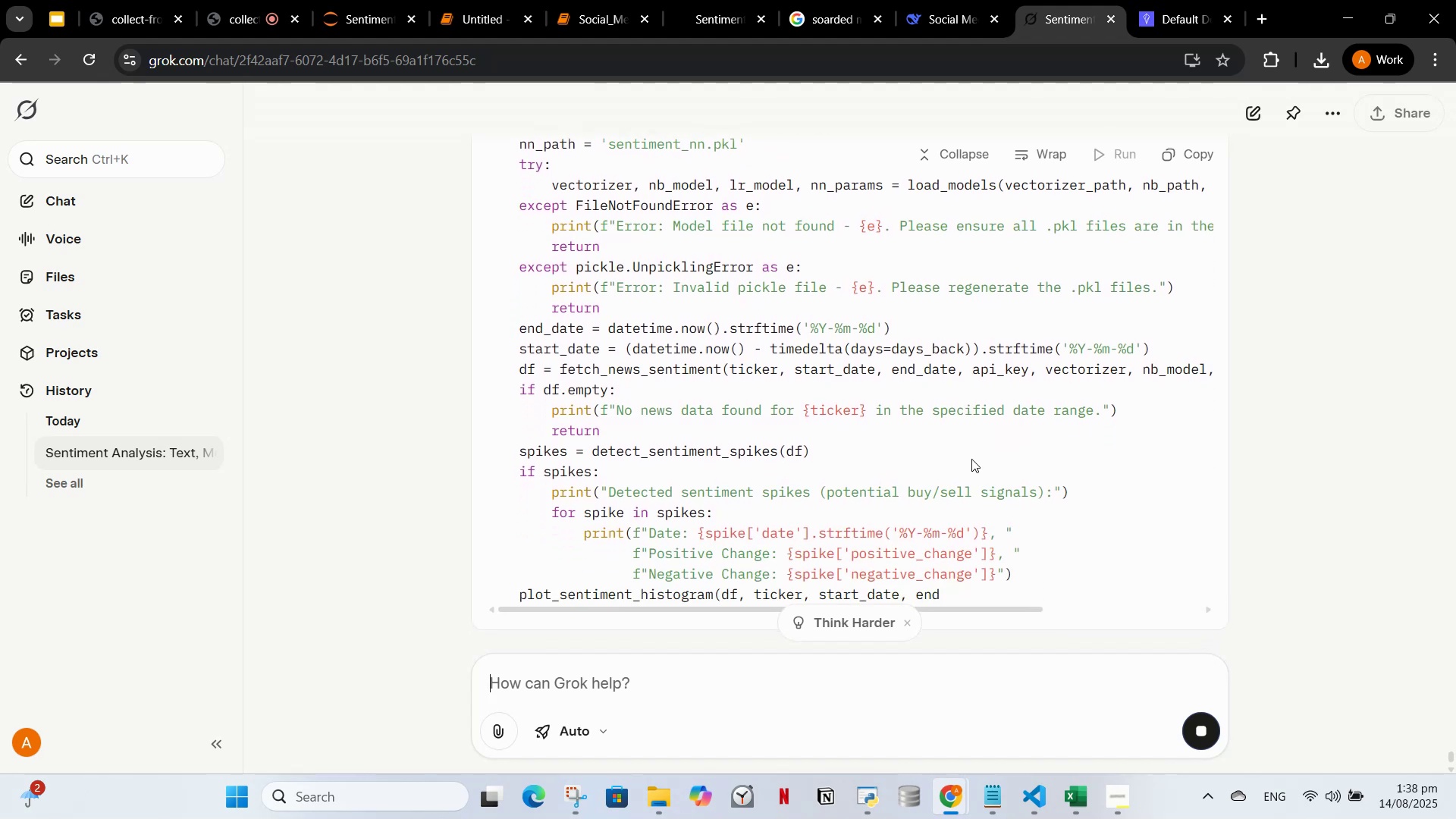 
scroll: coordinate [1035, 407], scroll_direction: down, amount: 6.0
 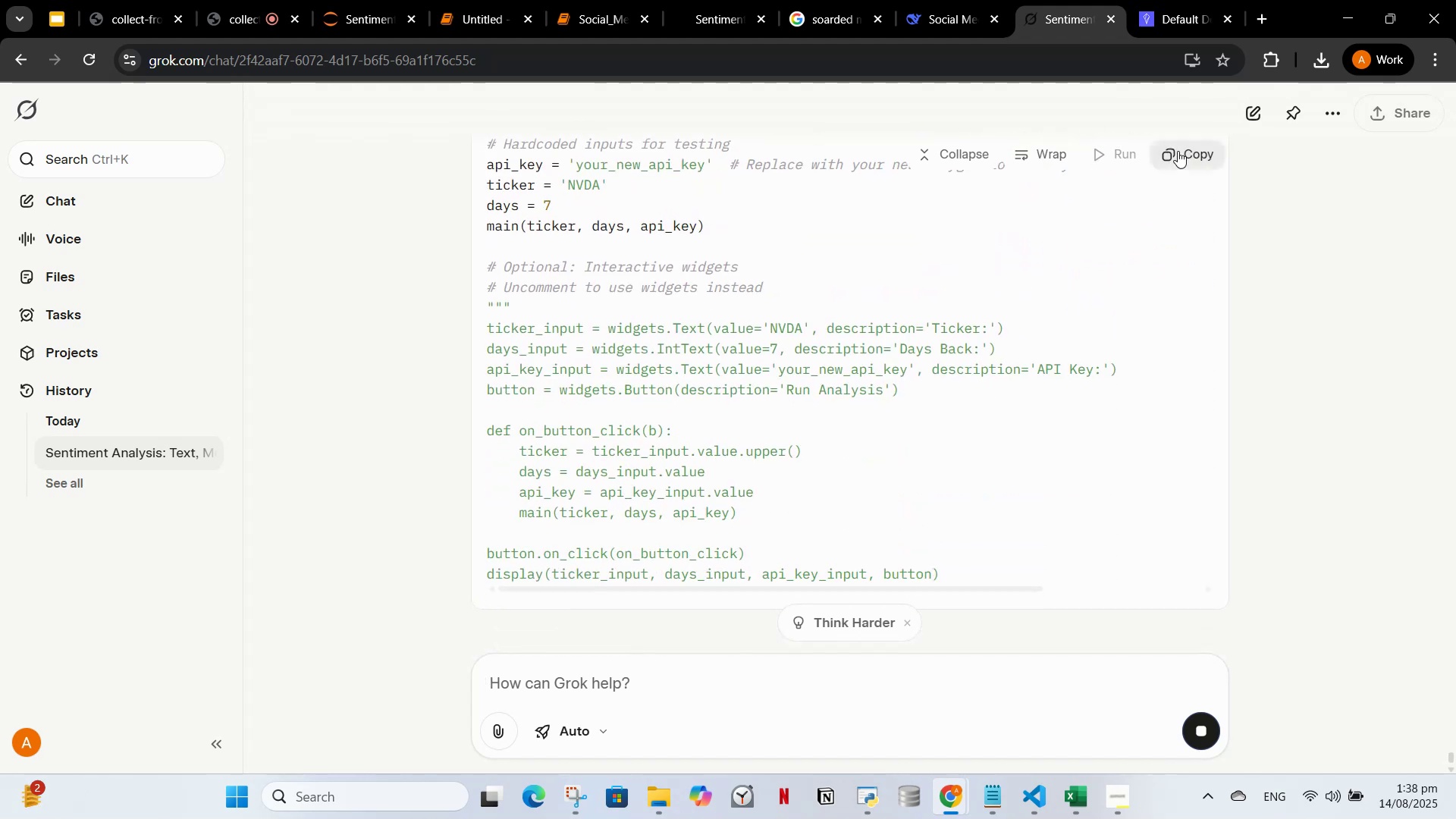 
left_click([1175, 151])
 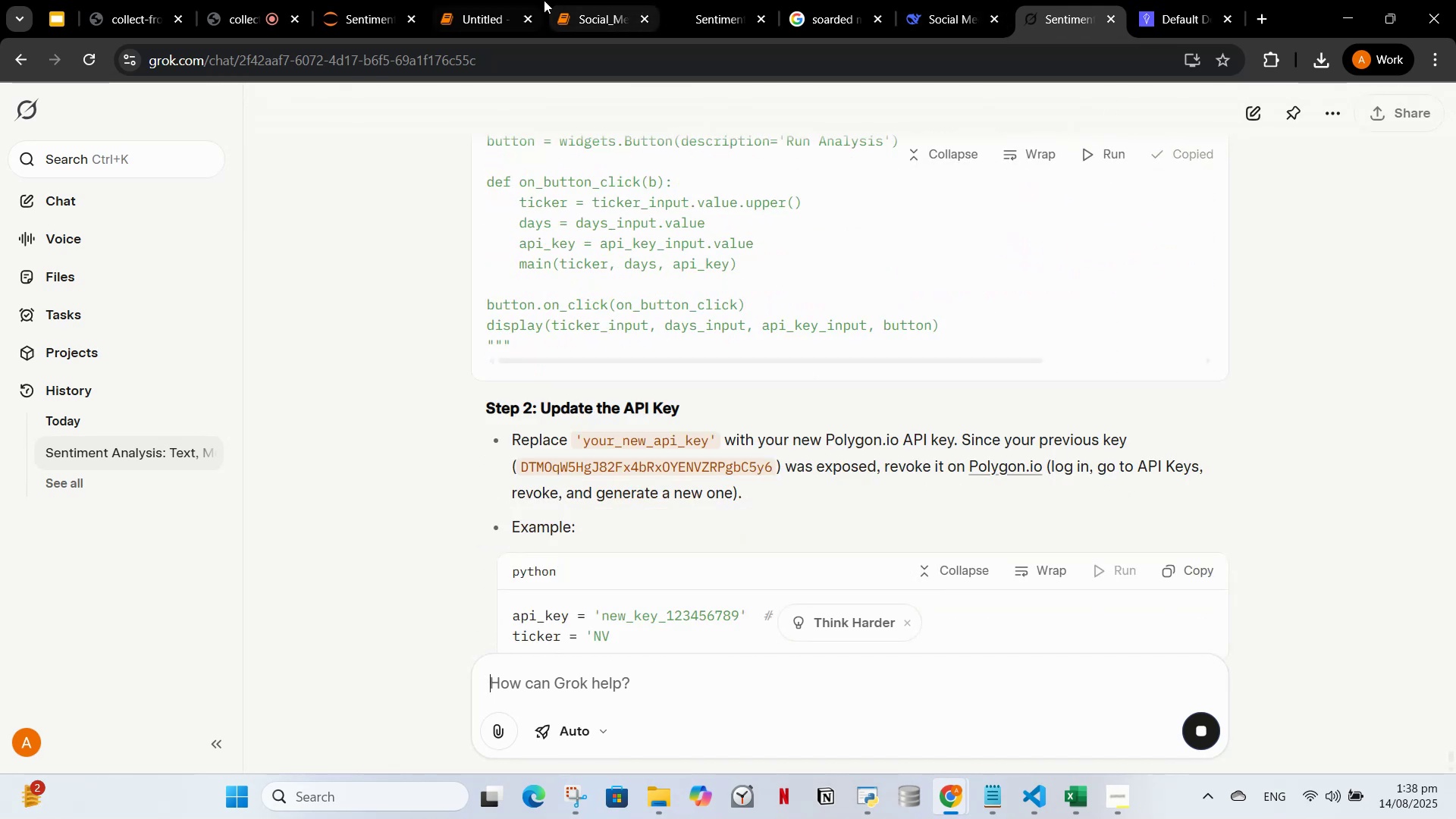 
left_click([487, 0])
 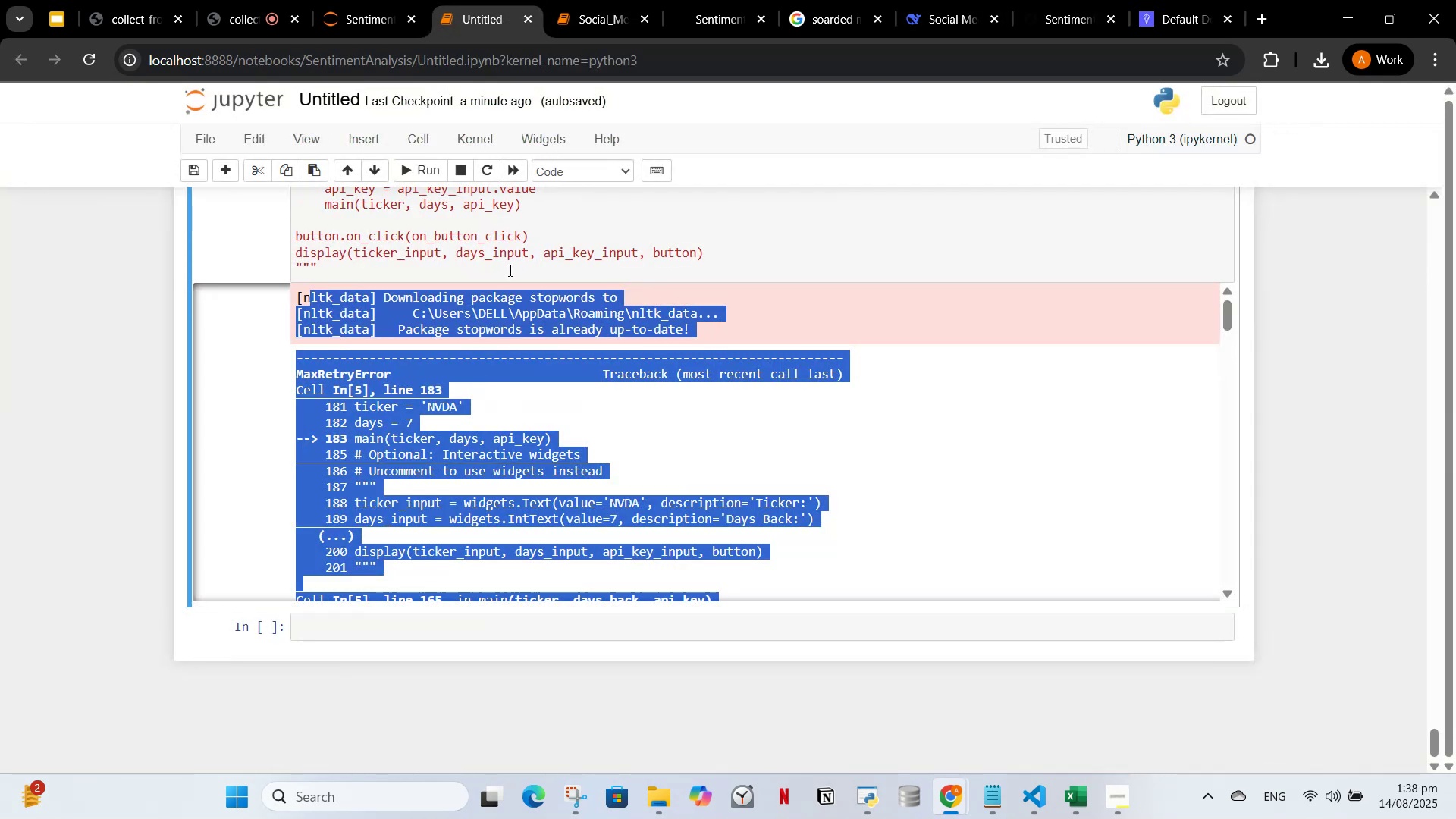 
hold_key(key=ControlLeft, duration=0.31)
 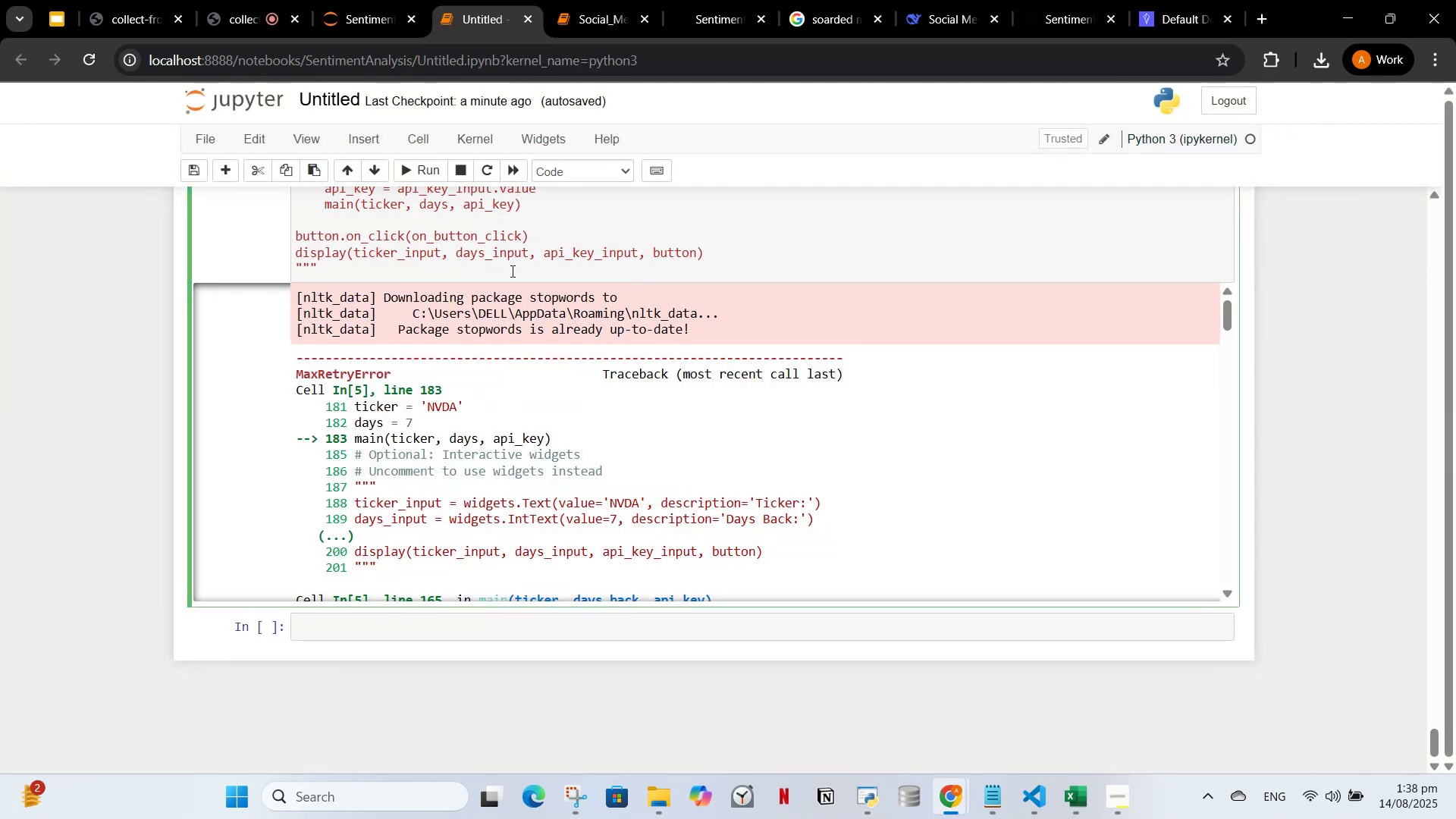 
key(Control+A)
 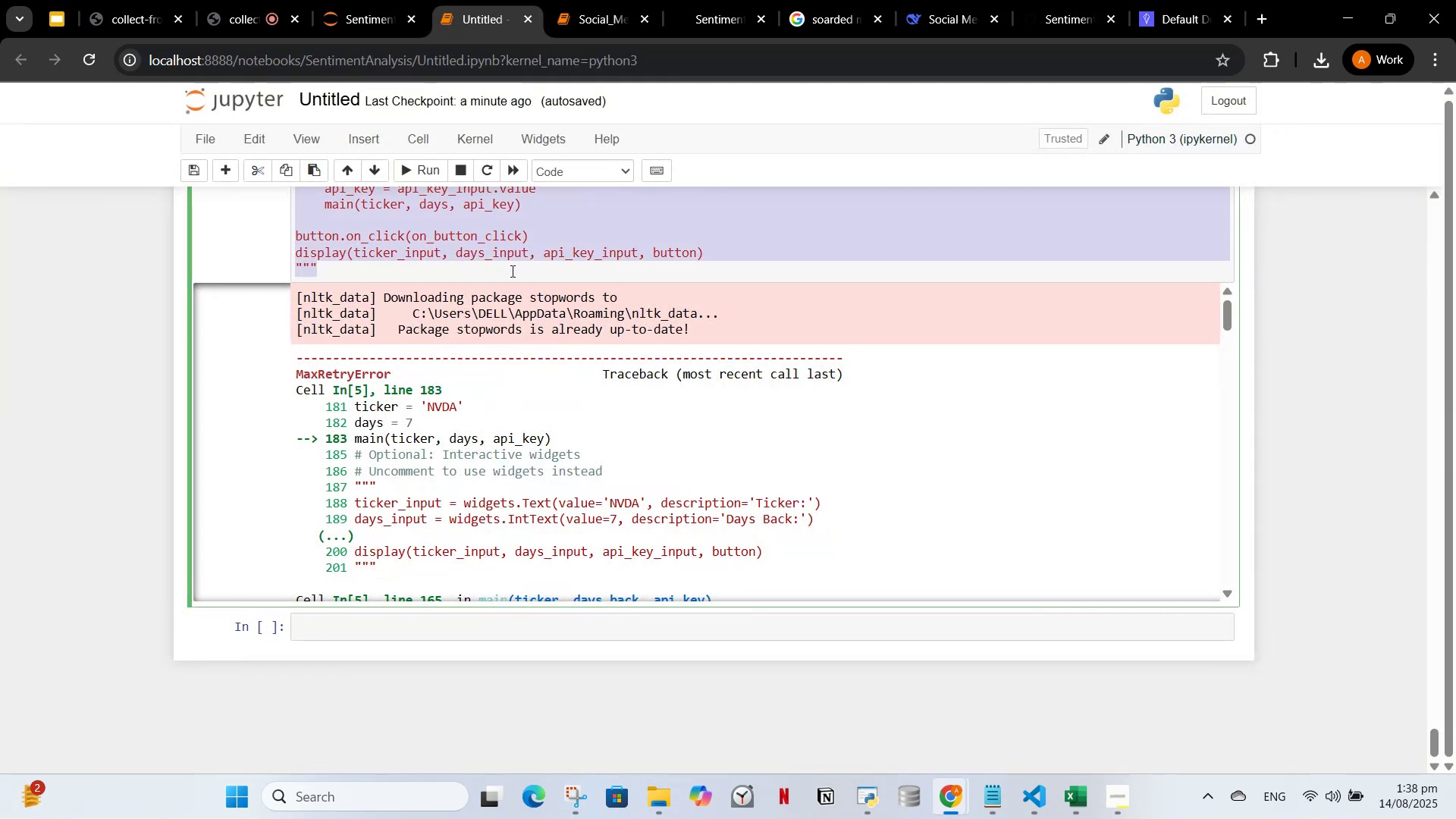 
key(Control+V)
 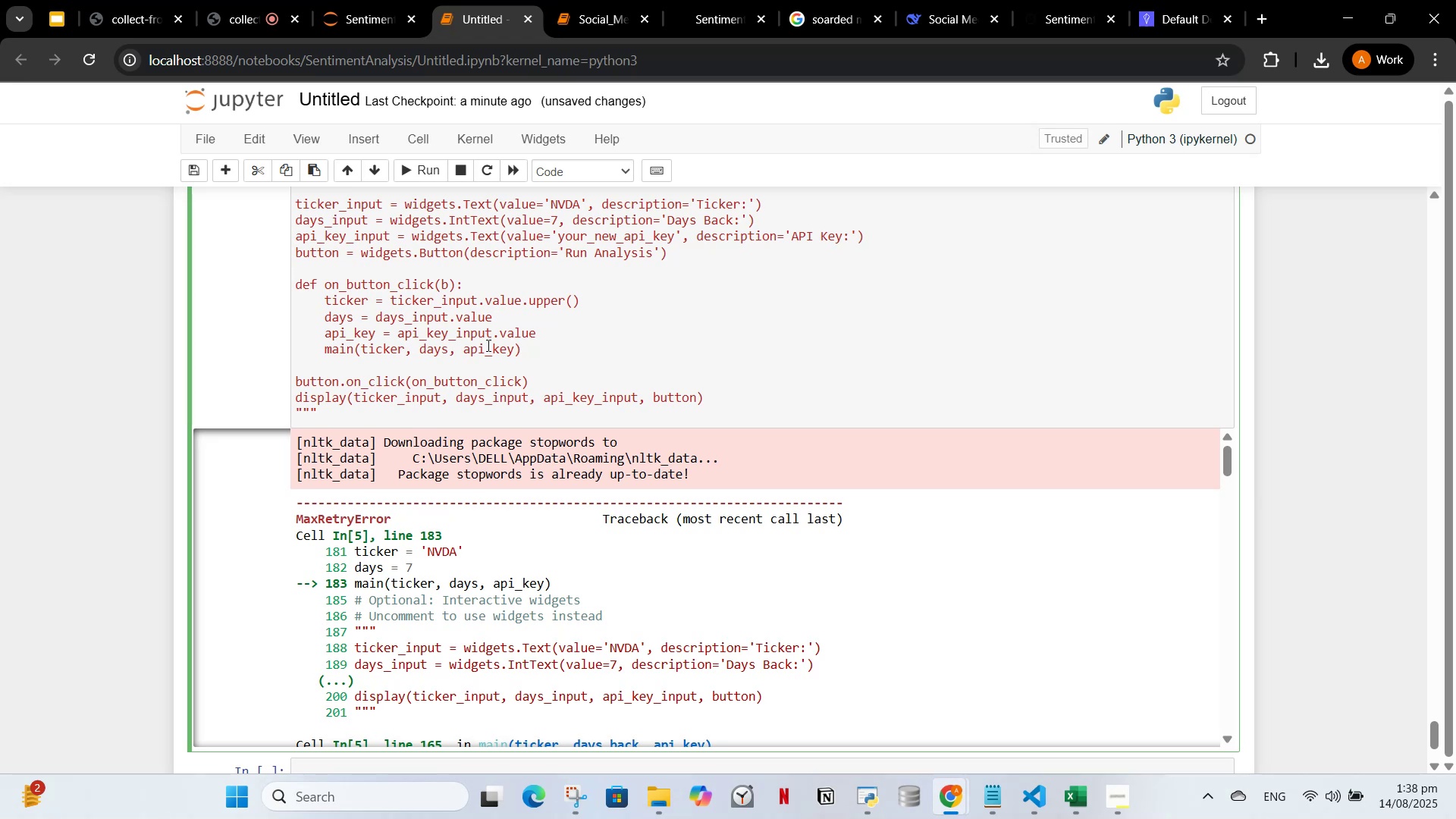 
scroll: coordinate [491, 345], scroll_direction: up, amount: 5.0
 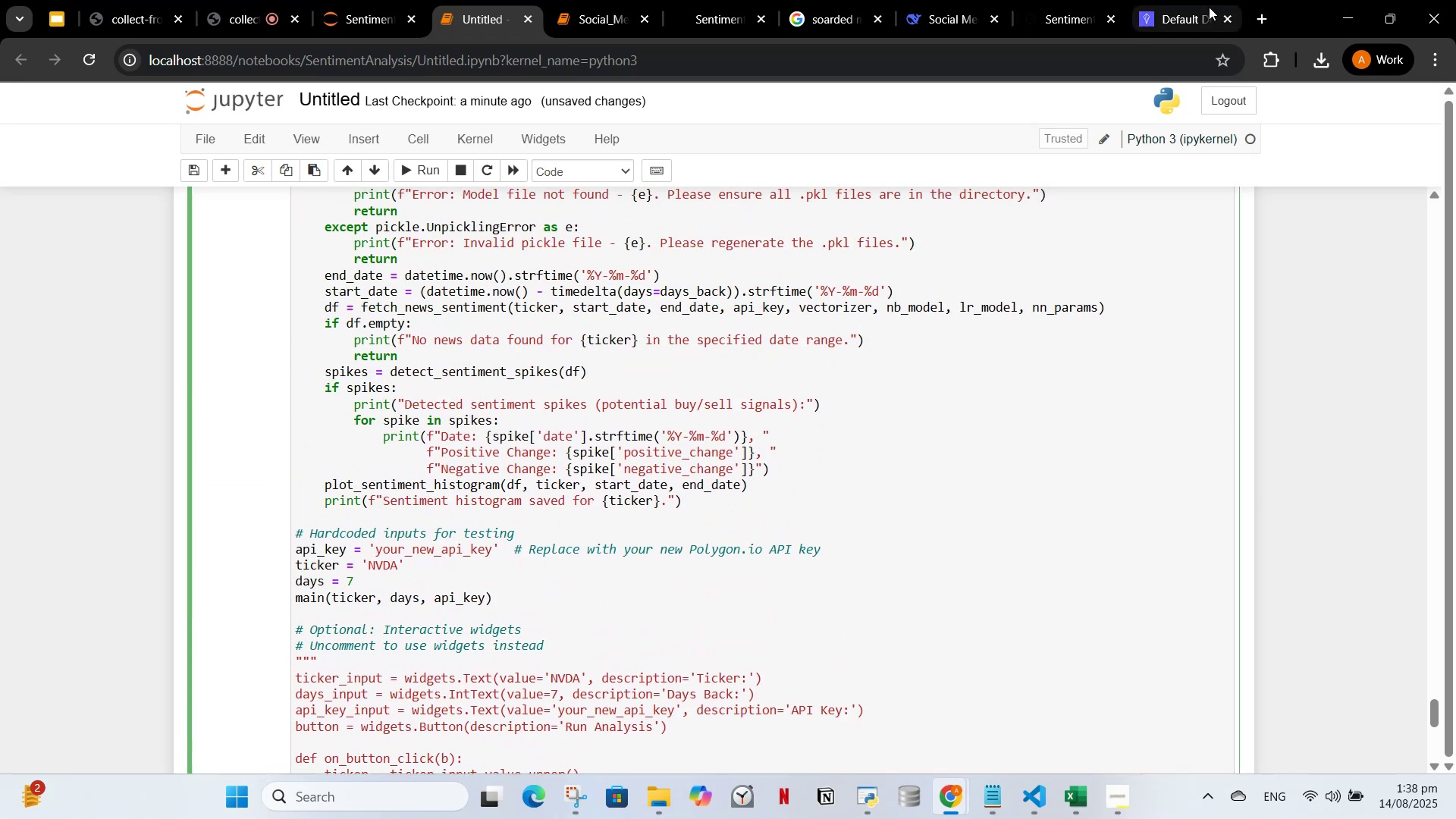 
left_click([1207, 8])
 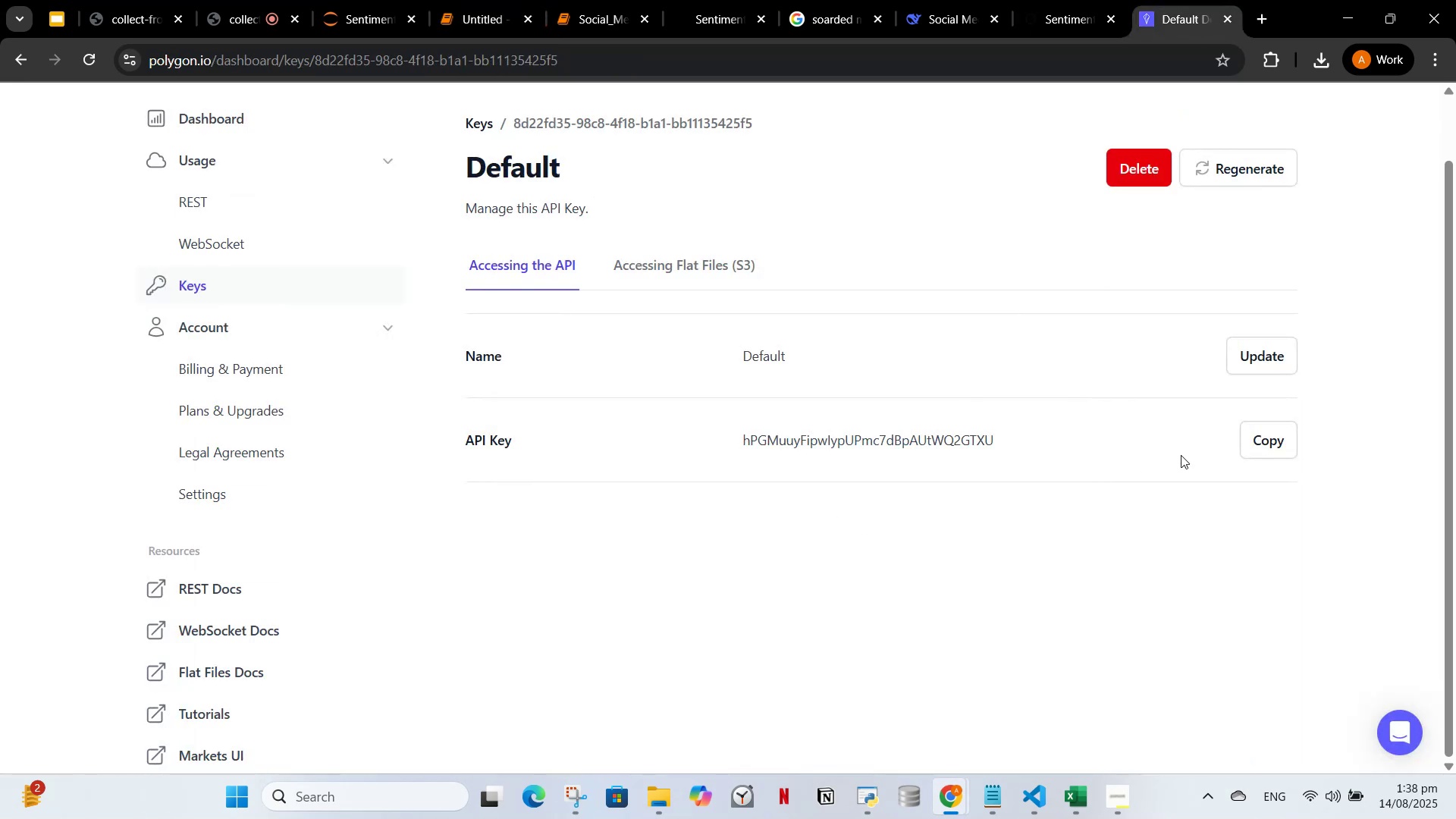 
left_click_drag(start_coordinate=[1329, 434], to_coordinate=[1320, 434])
 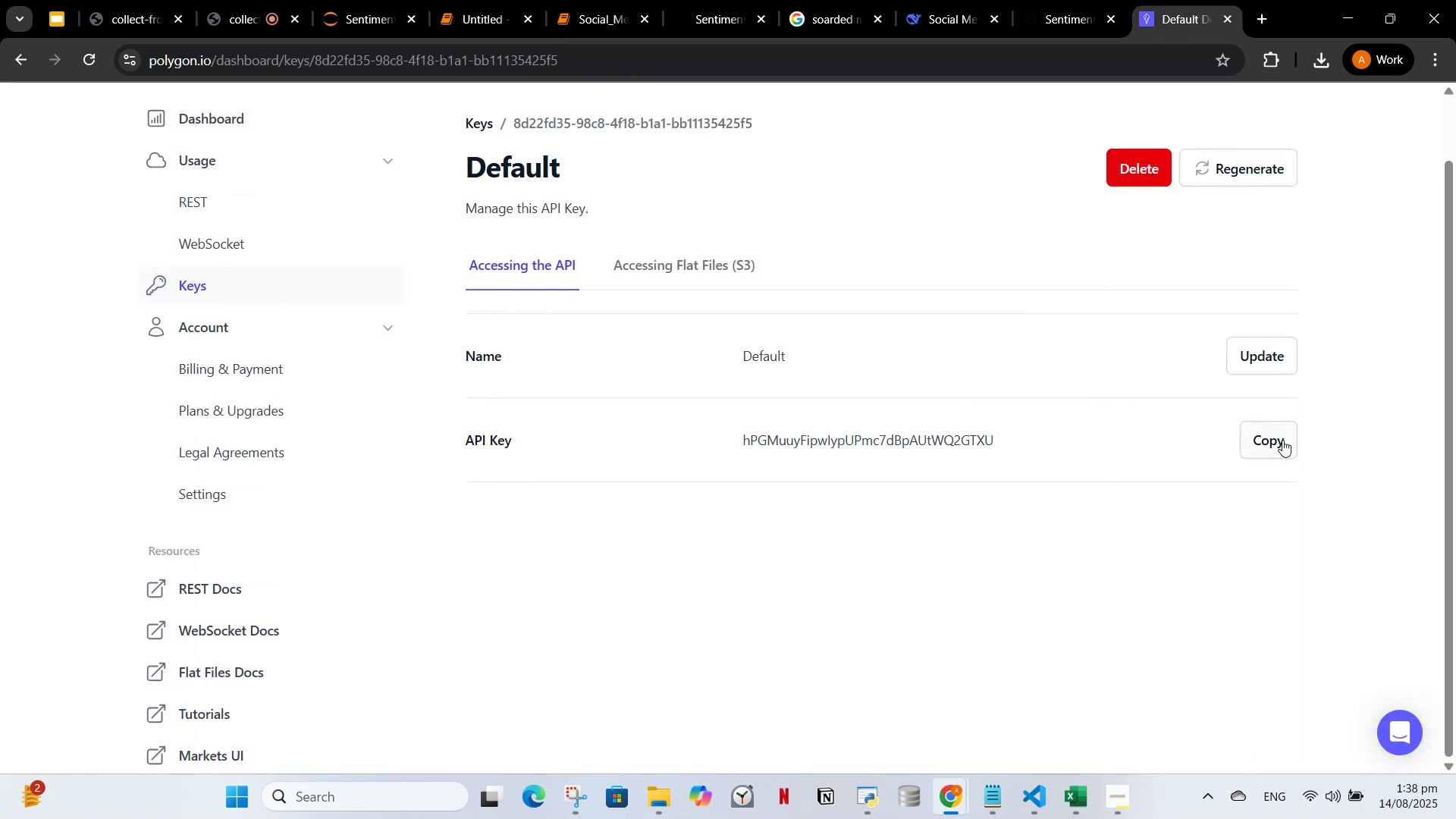 
double_click([1282, 440])
 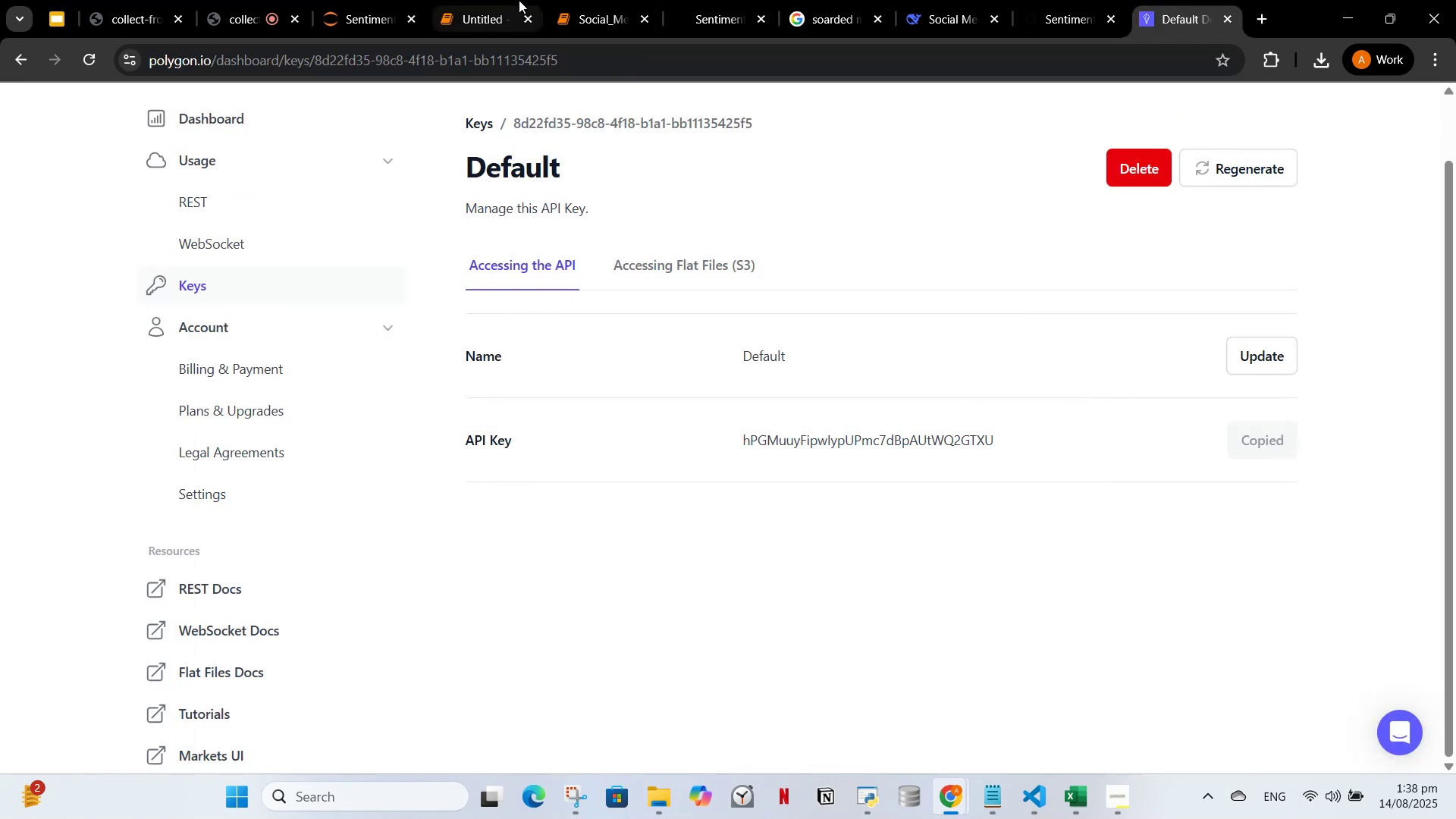 
left_click([488, 0])
 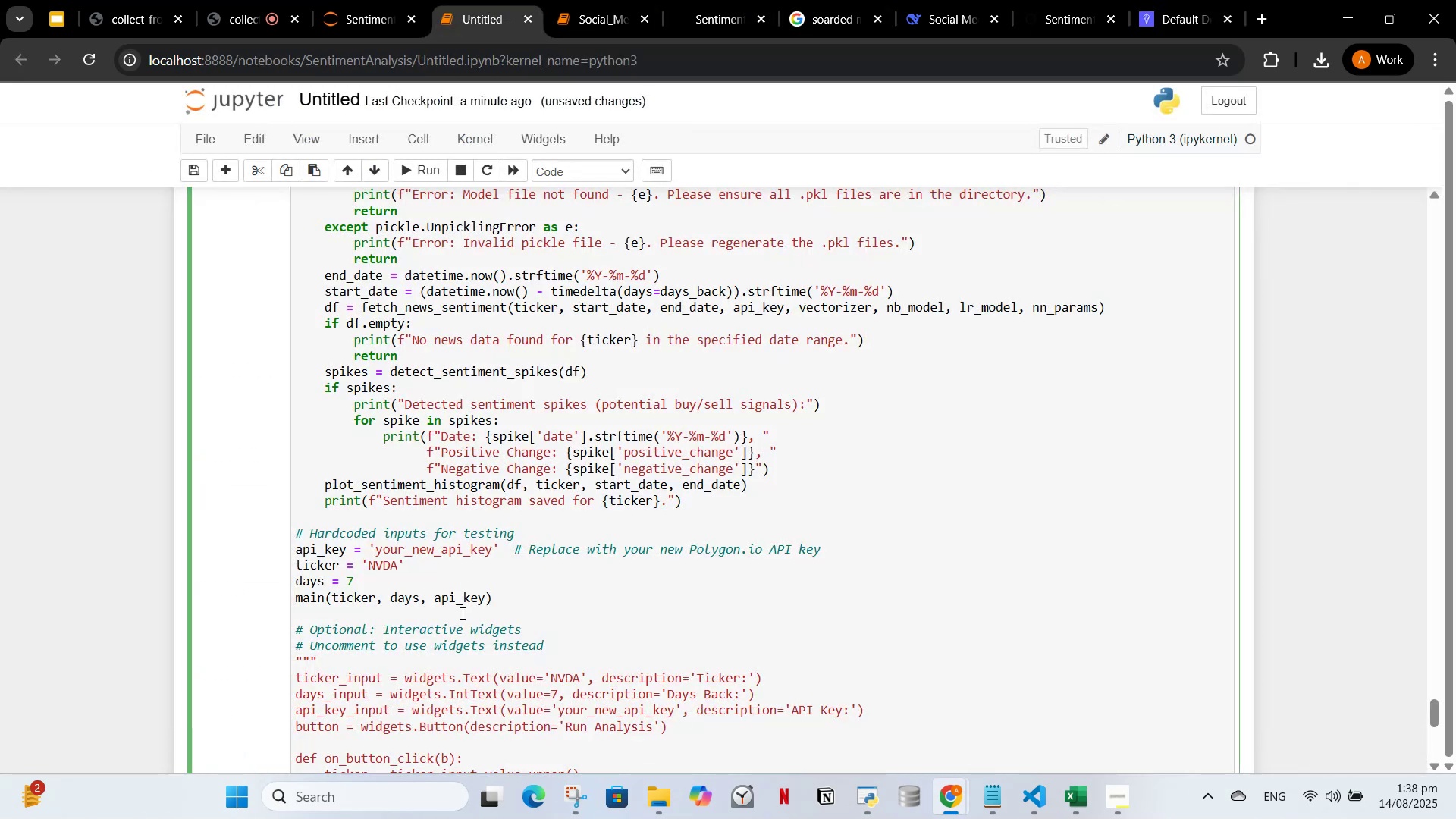 
scroll: coordinate [474, 606], scroll_direction: down, amount: 1.0
 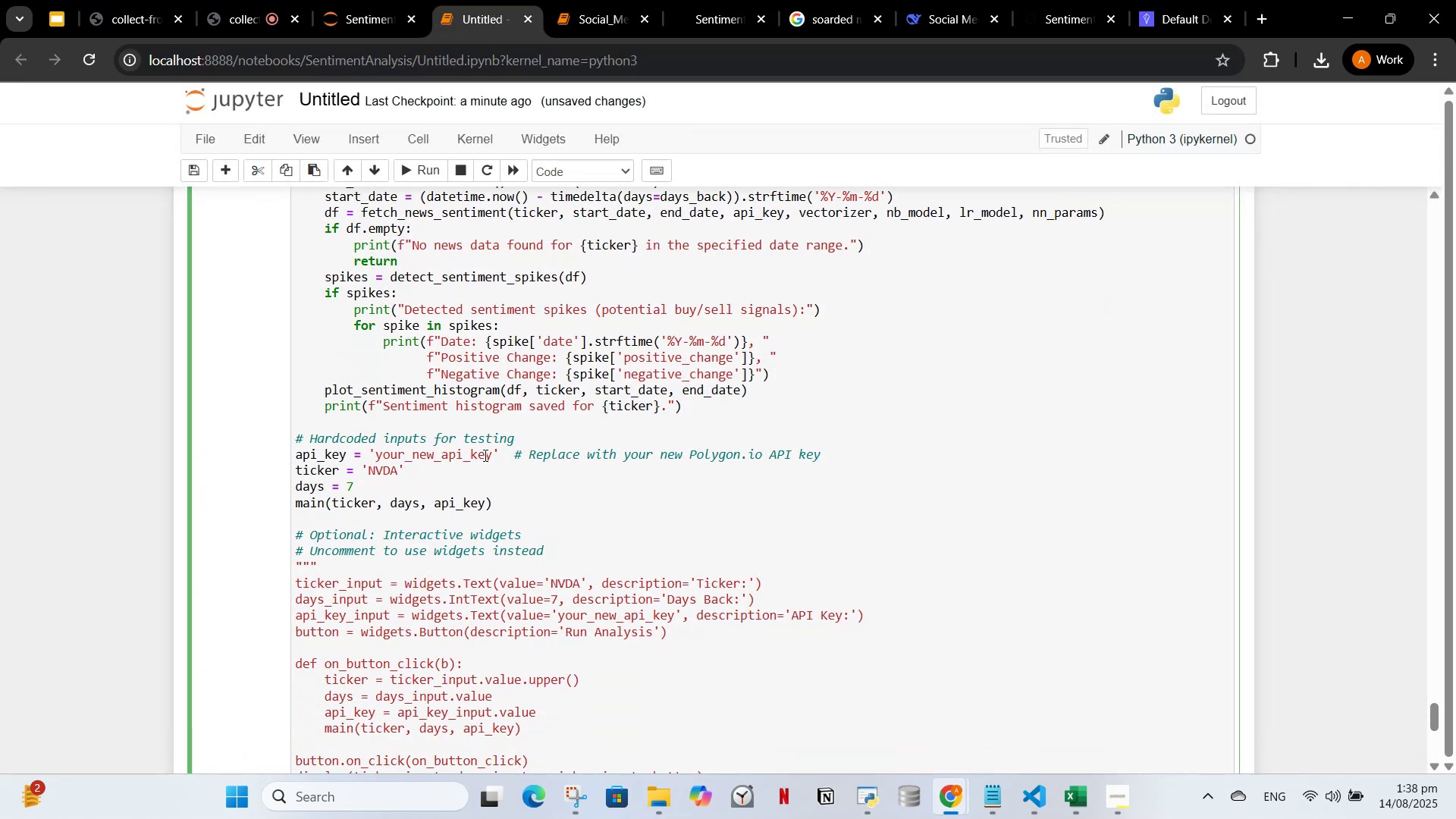 
left_click_drag(start_coordinate=[492, 455], to_coordinate=[372, 451])
 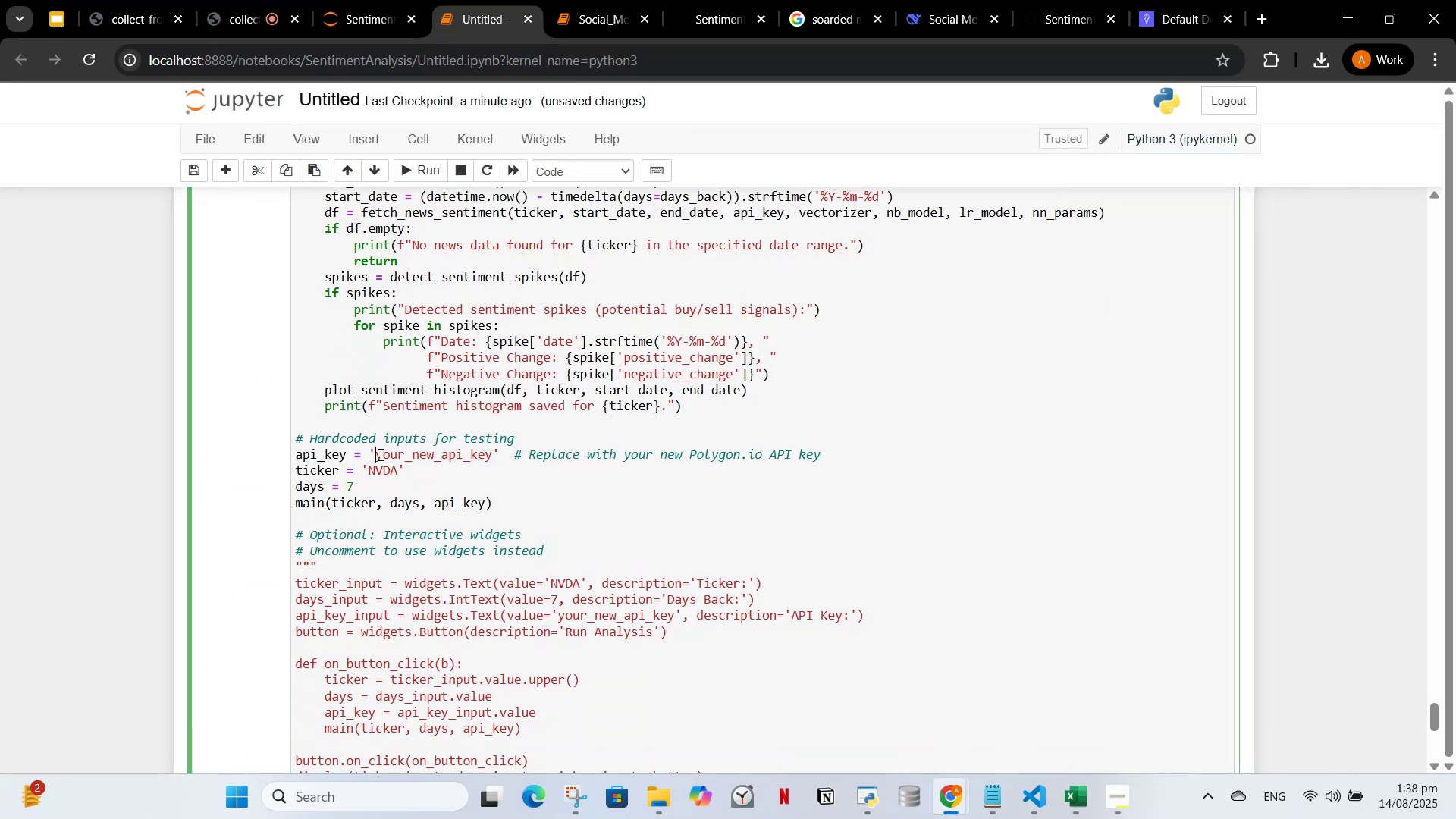 
left_click_drag(start_coordinate=[378, 453], to_coordinate=[484, 459])
 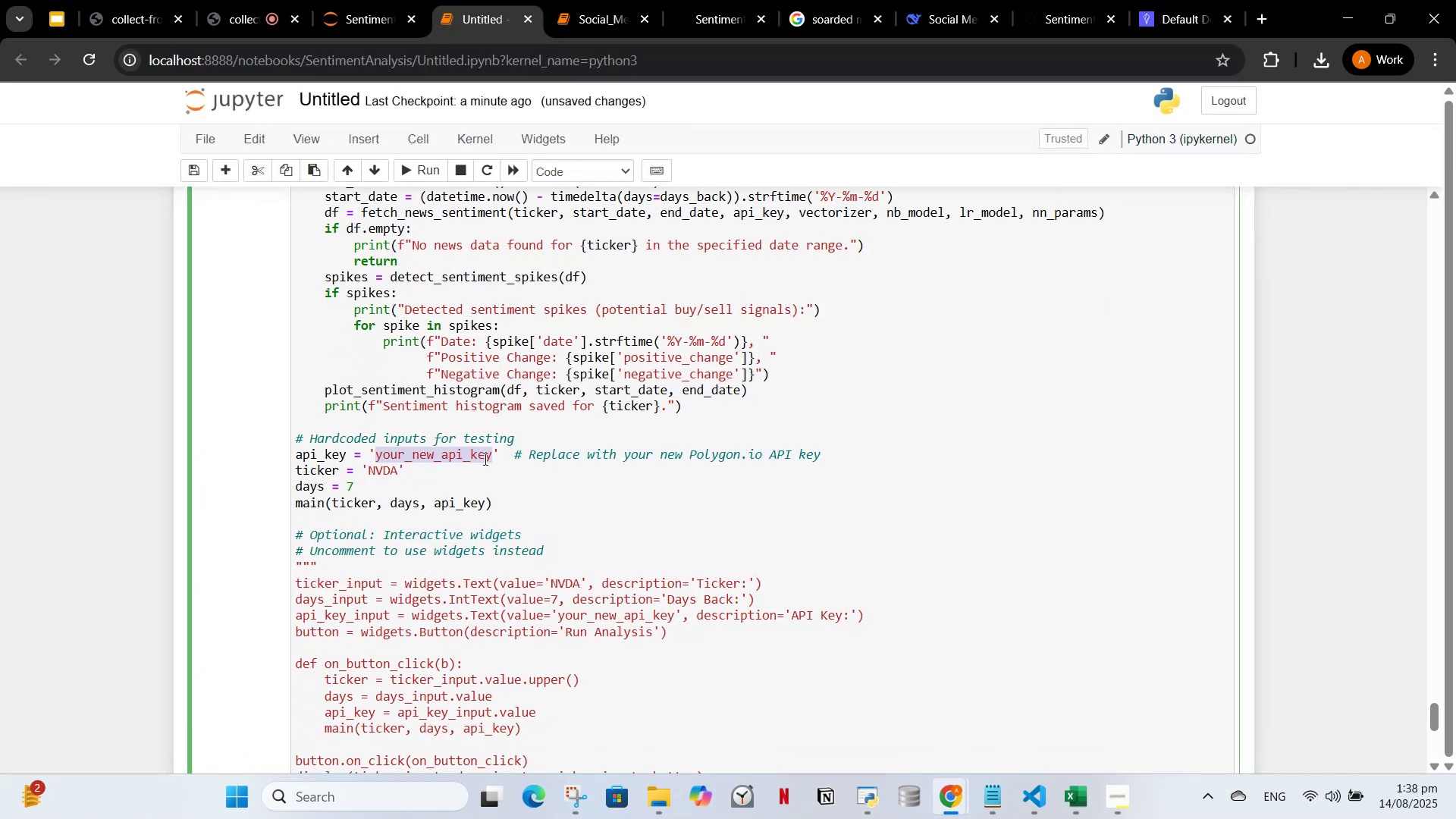 
key(Control+V)
 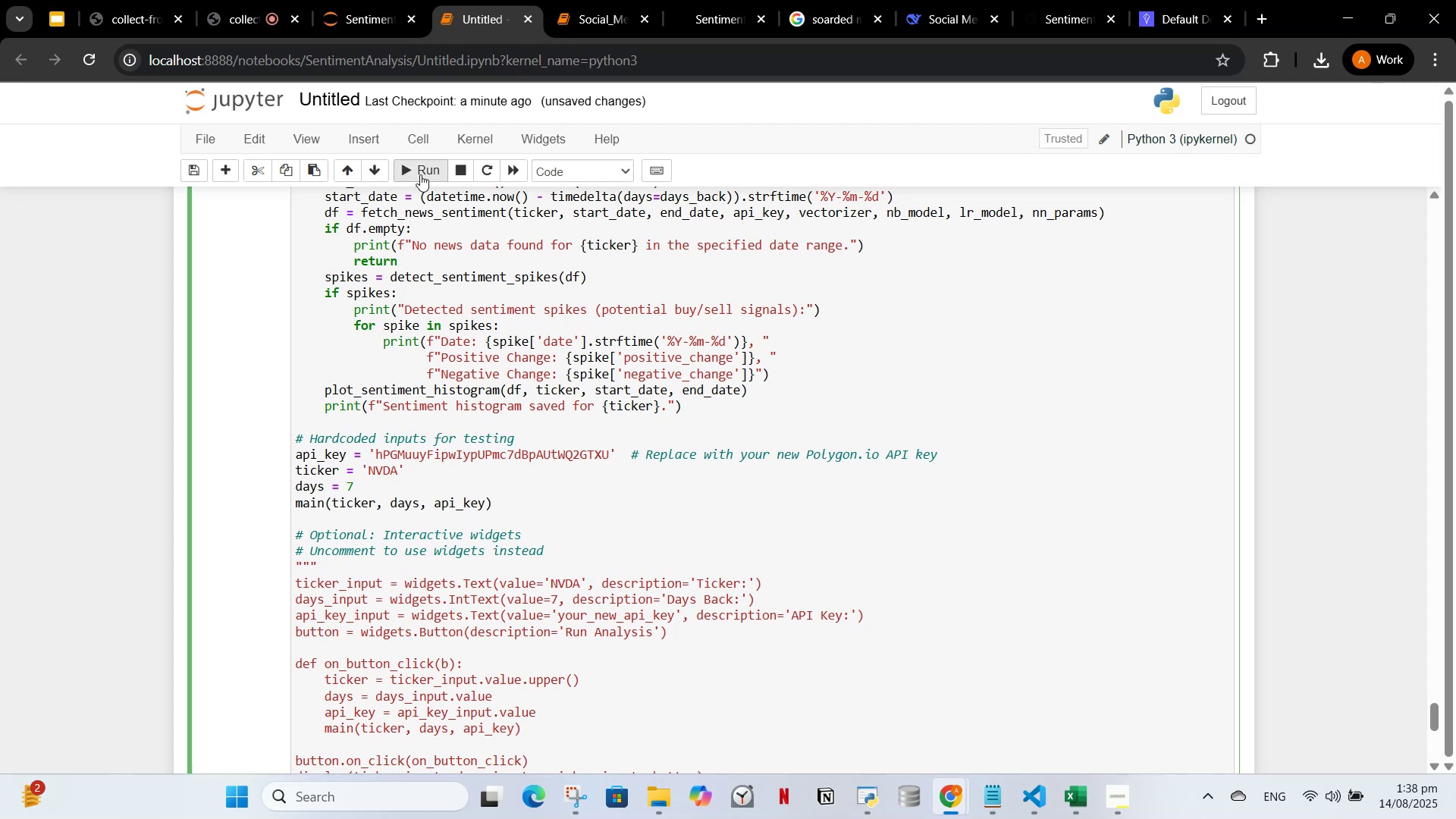 
left_click([420, 174])
 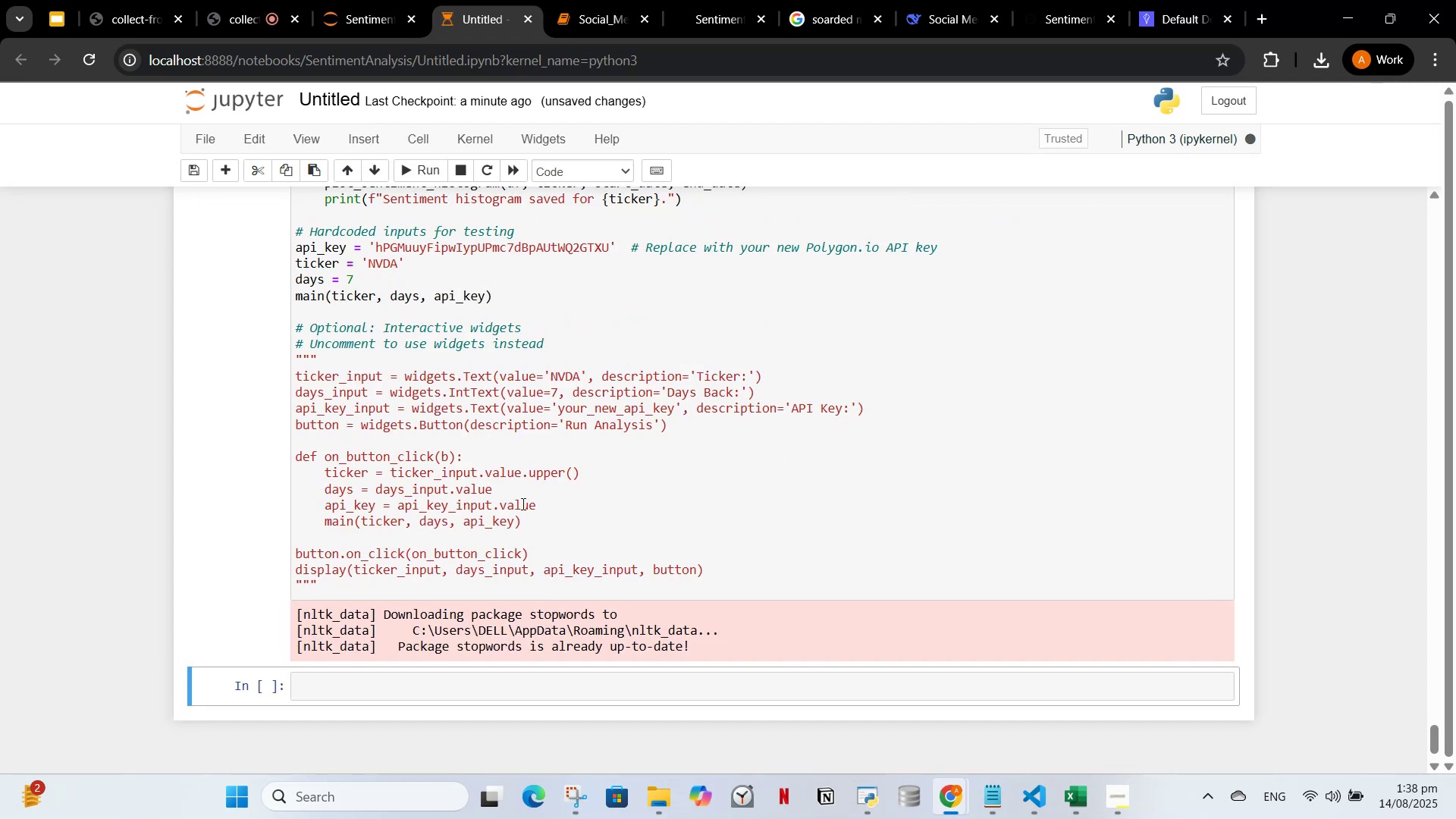 
wait(13.3)
 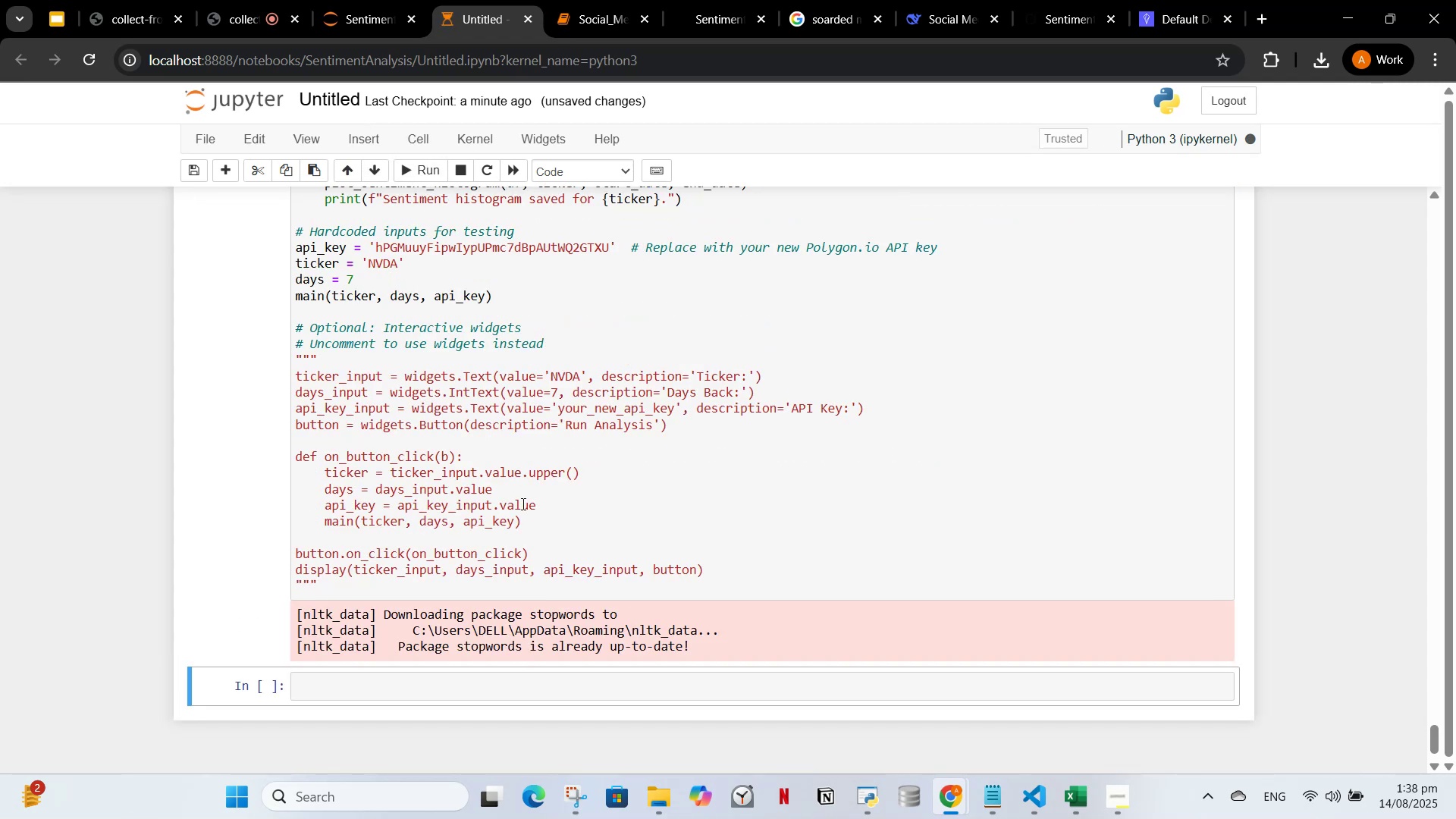 
scroll: coordinate [535, 464], scroll_direction: down, amount: 2.0
 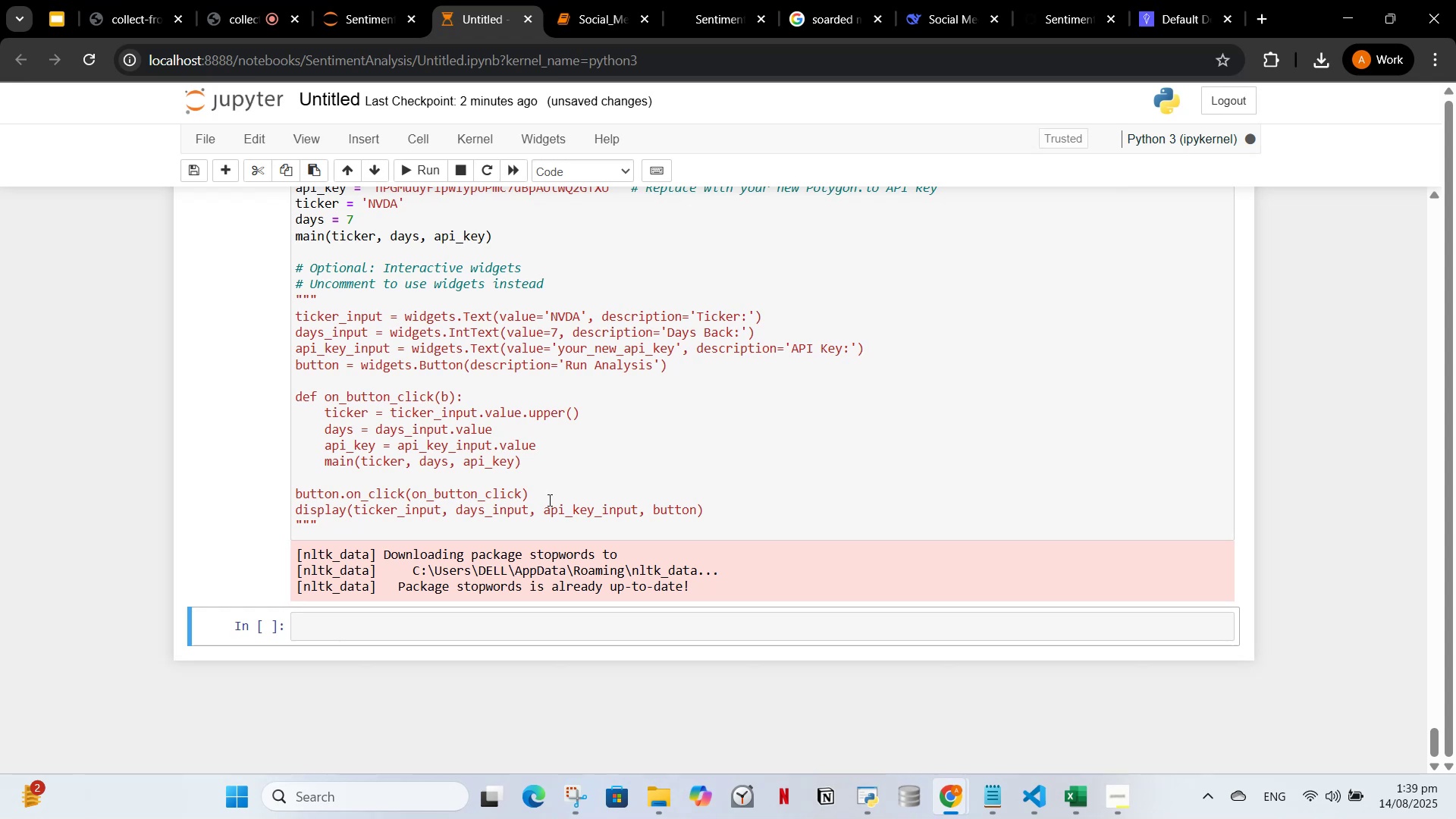 
wait(35.61)
 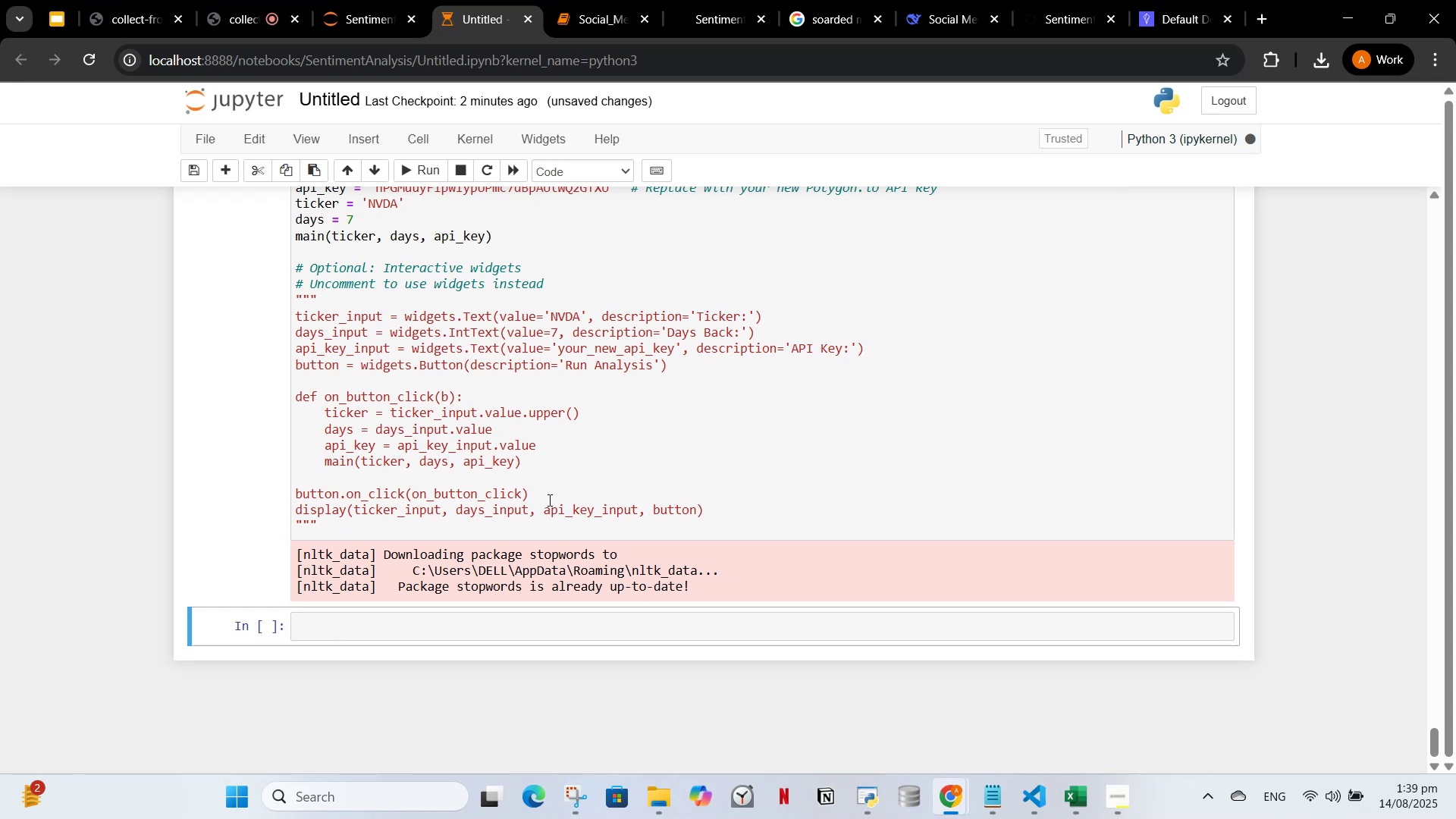 
scroll: coordinate [323, 504], scroll_direction: up, amount: 2.0
 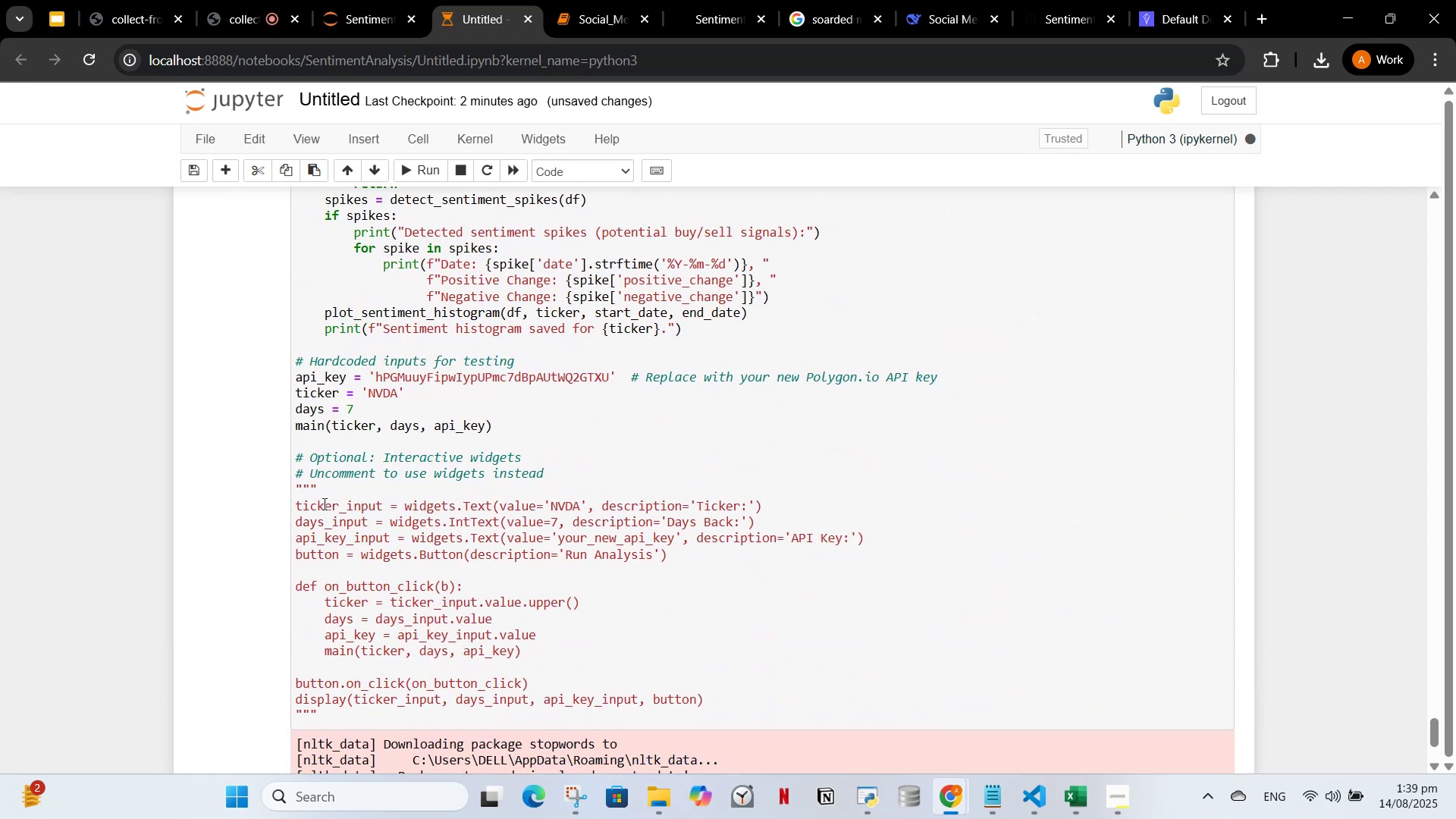 
scroll: coordinate [323, 504], scroll_direction: down, amount: 2.0
 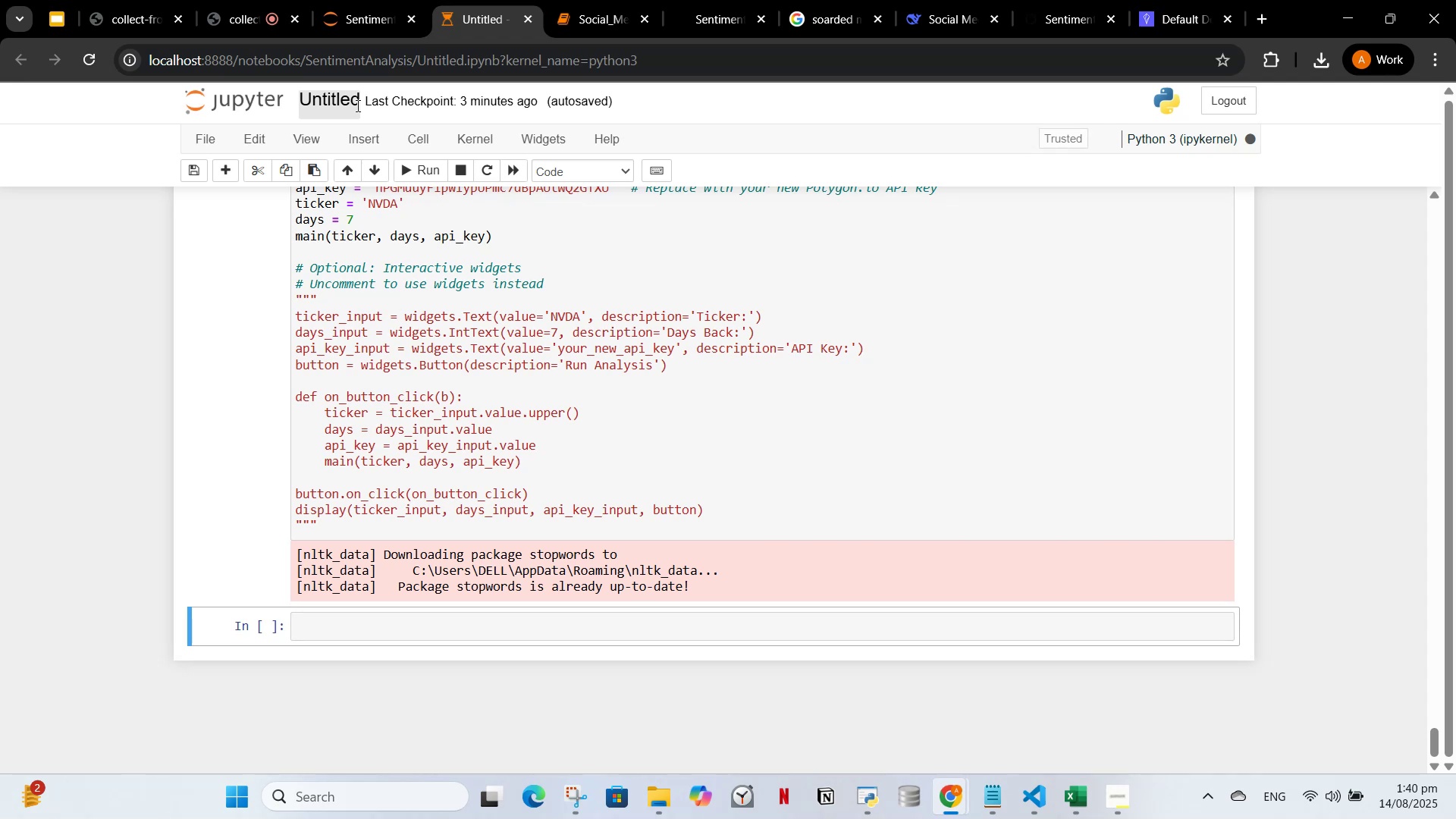 
wait(50.24)
 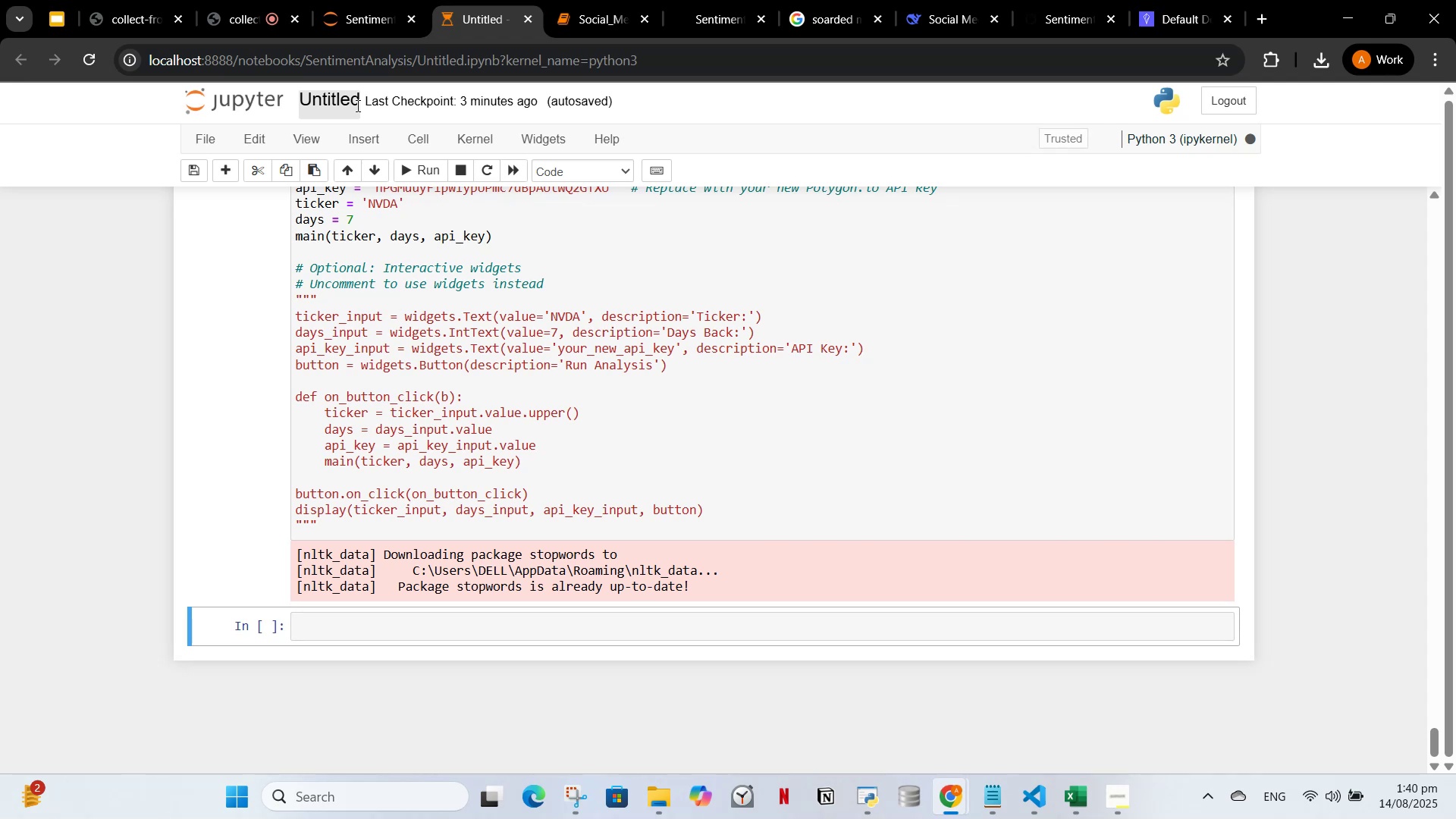 
scroll: coordinate [413, 698], scroll_direction: down, amount: 6.0
 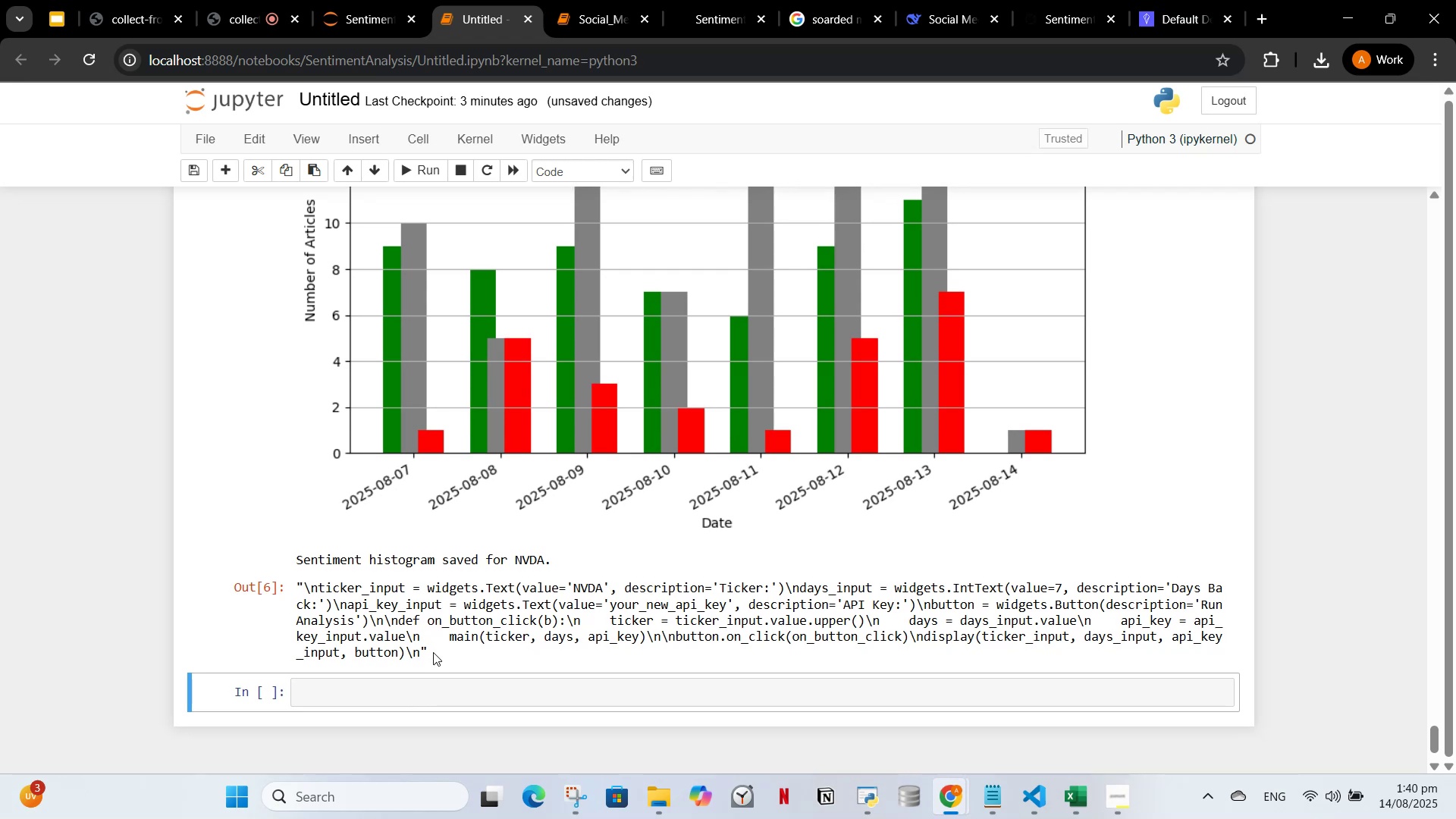 
left_click_drag(start_coordinate=[431, 657], to_coordinate=[267, 399])
 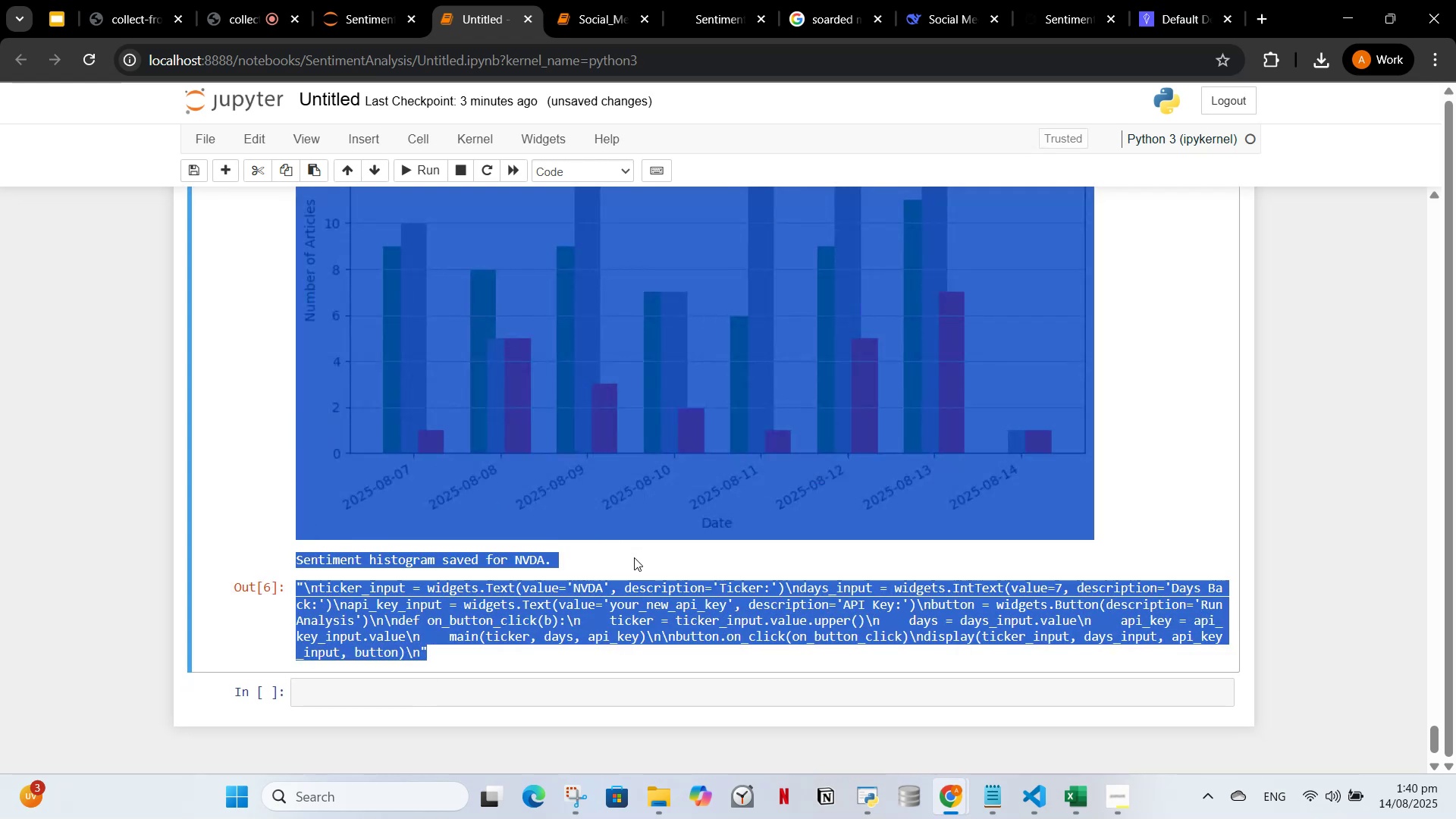 
key(Control+C)
 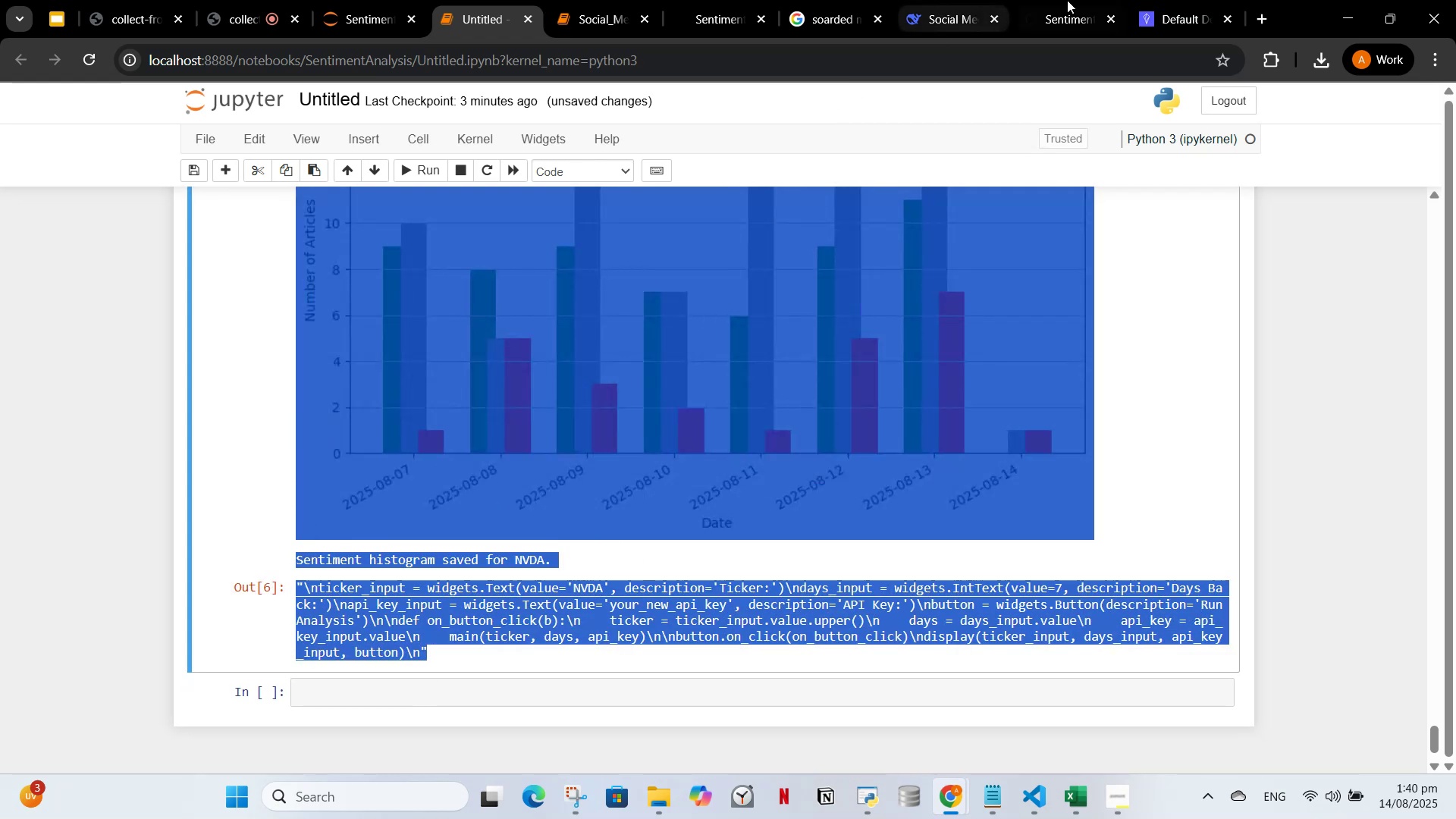 
left_click([1071, 0])
 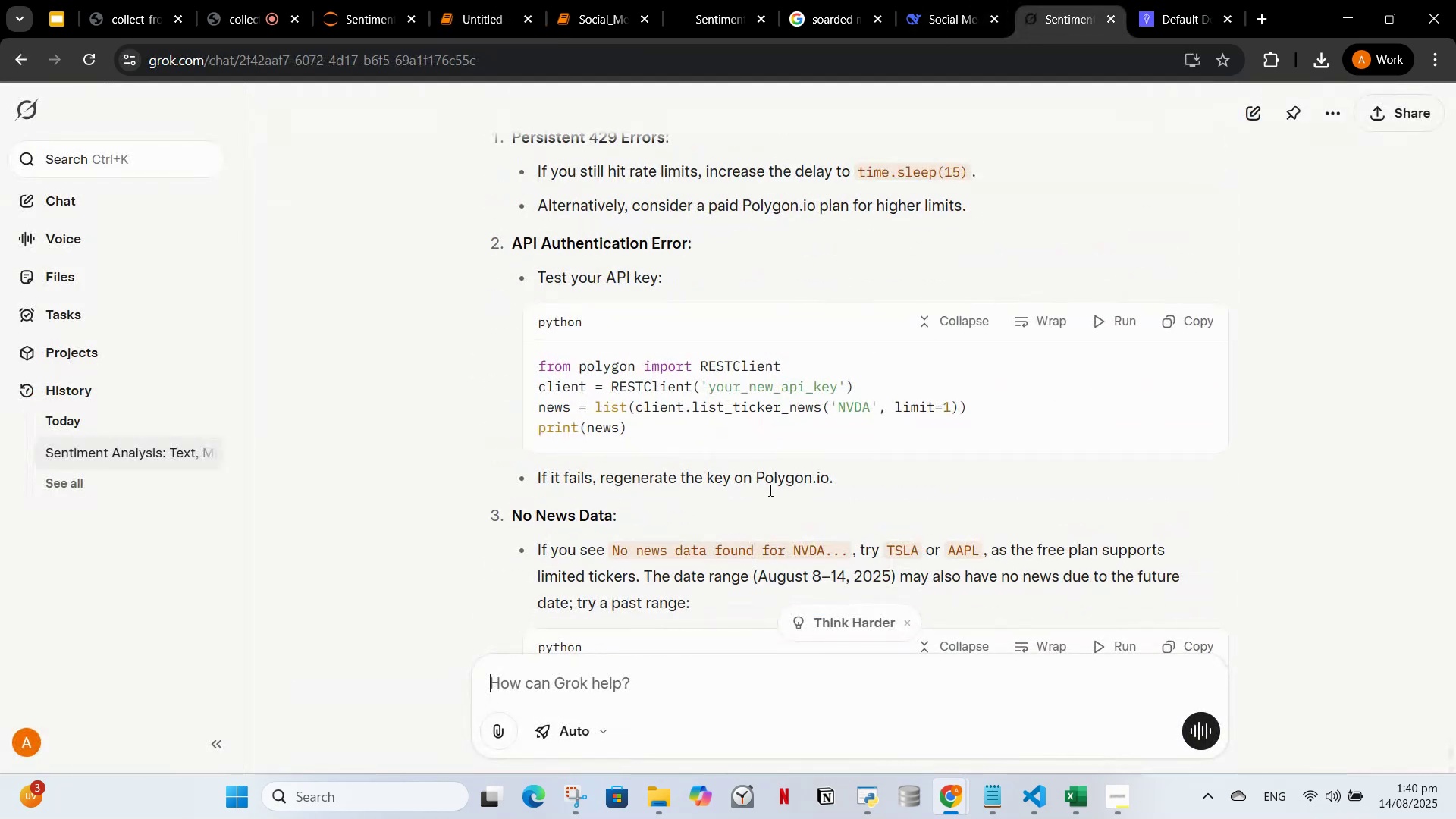 
key(Control+V)
 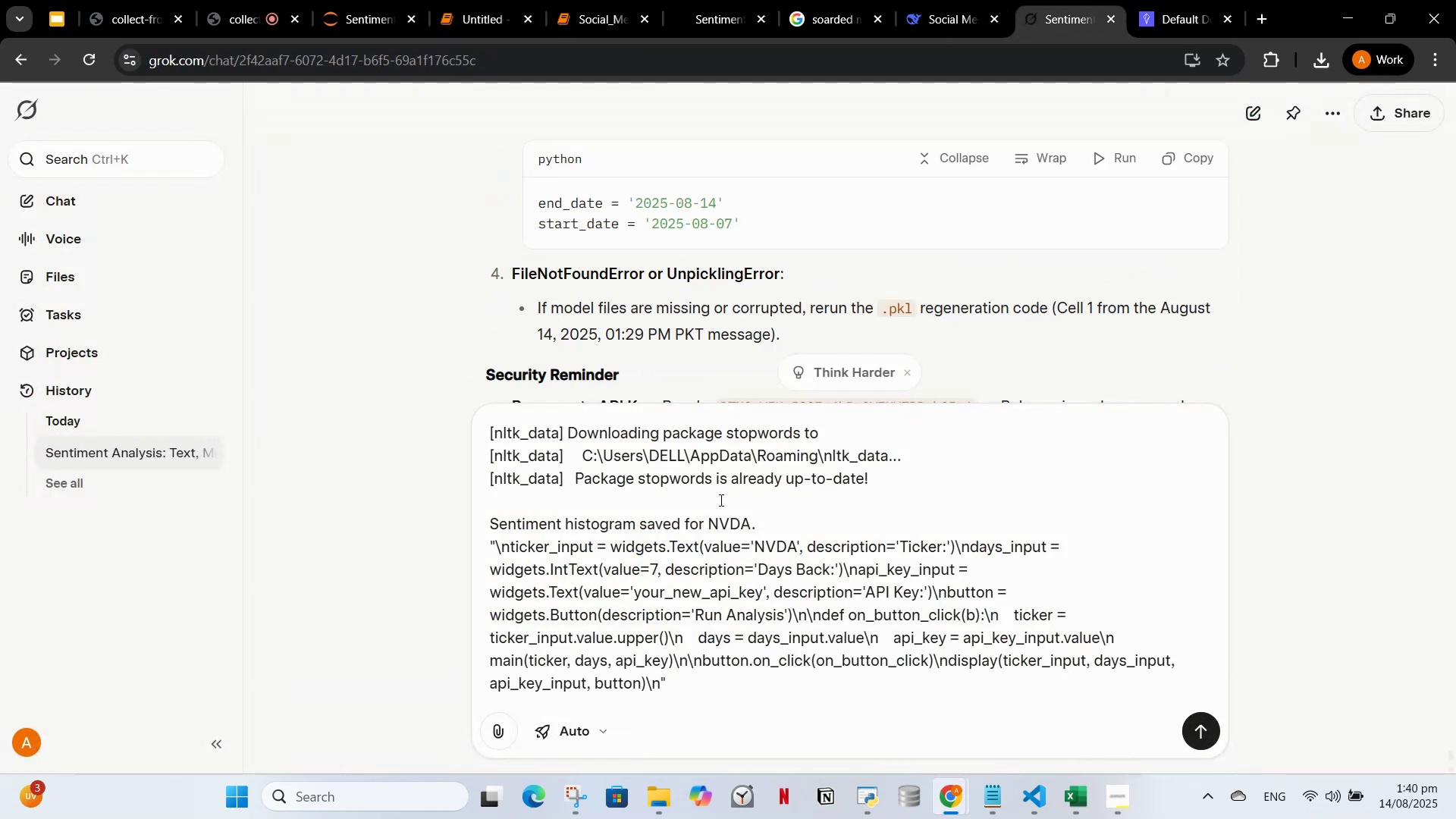 
scroll: coordinate [745, 527], scroll_direction: up, amount: 3.0
 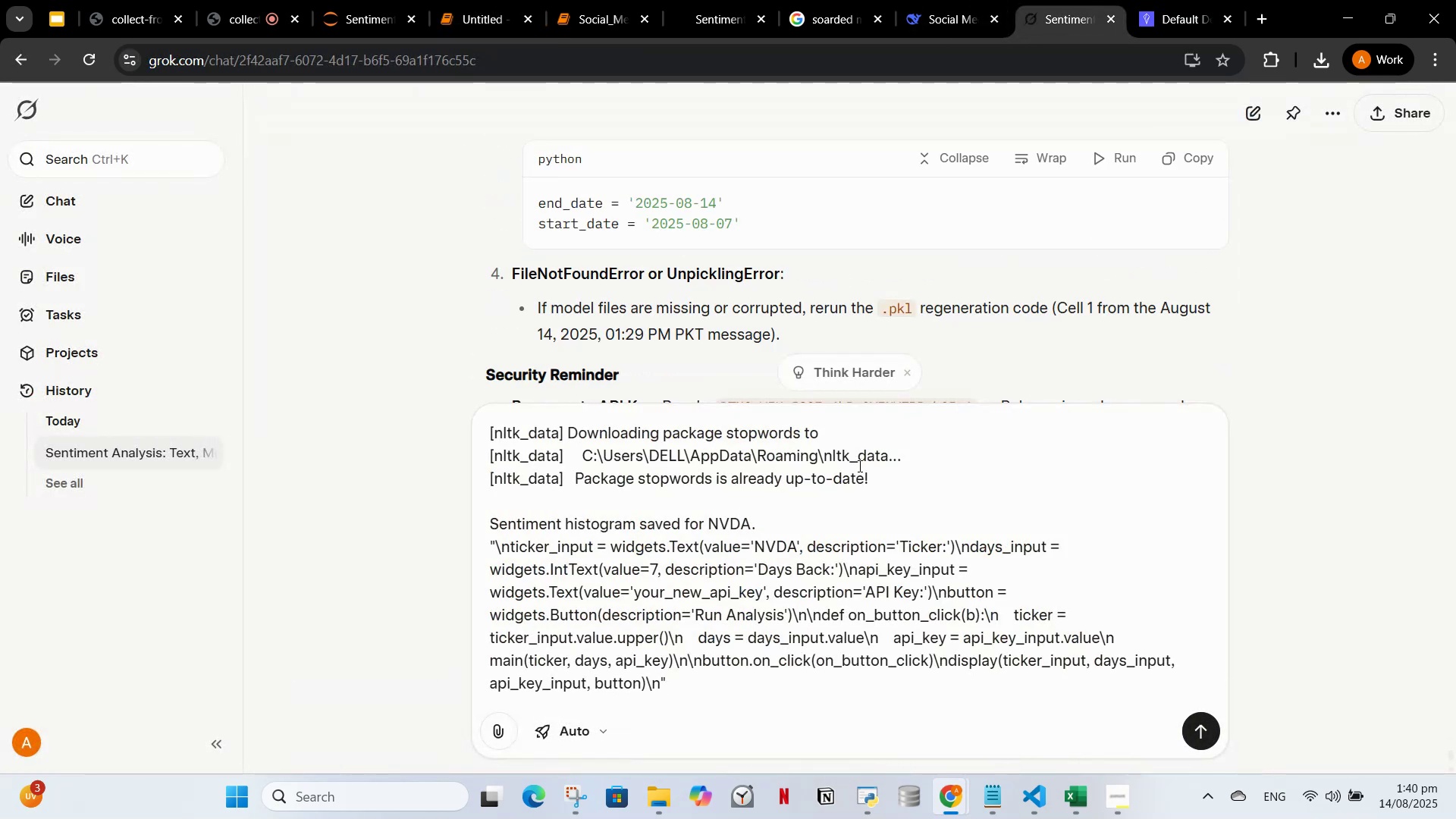 
left_click_drag(start_coordinate=[859, 497], to_coordinate=[466, 419])
 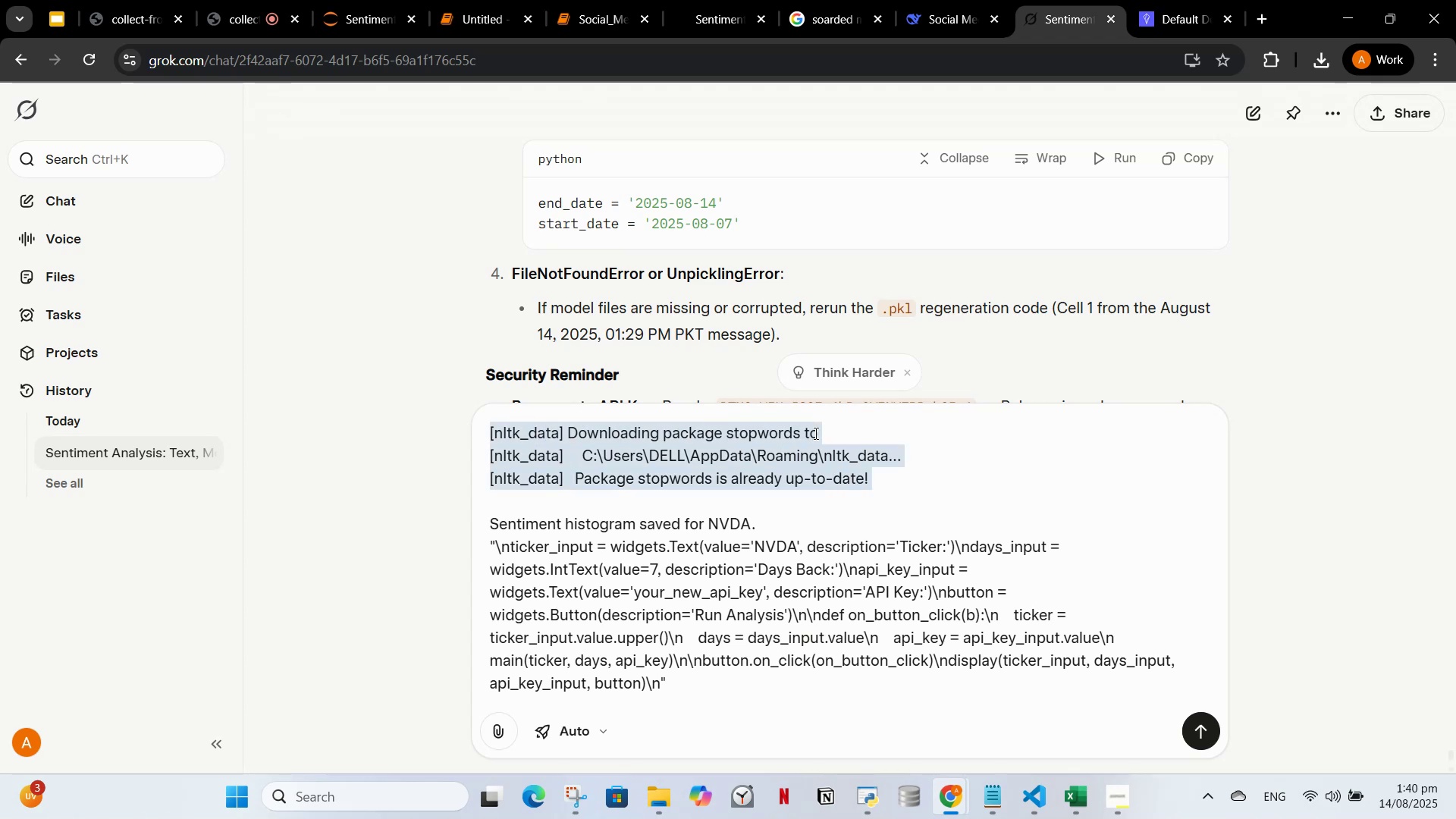 
key(Backspace)
 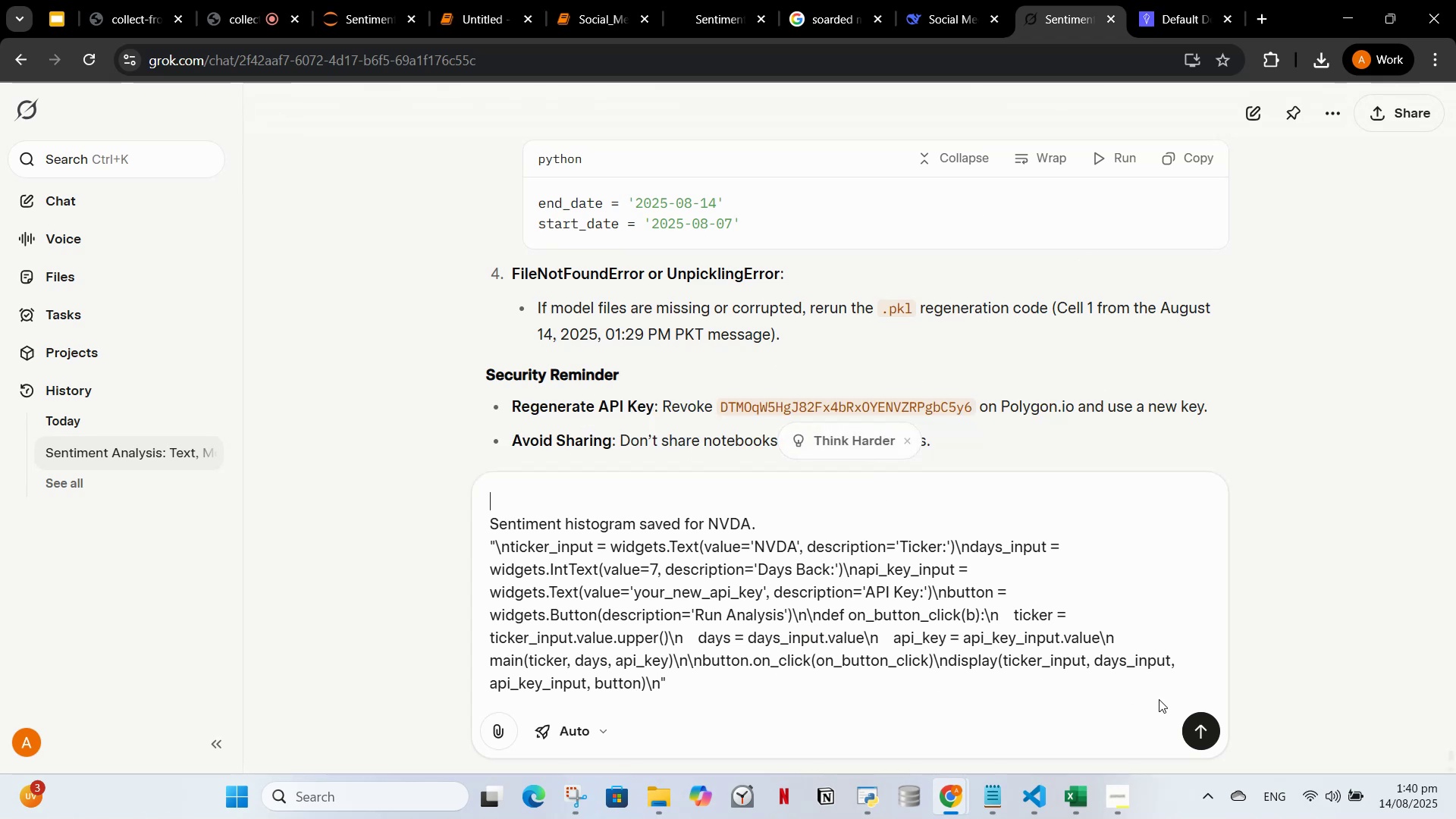 
left_click([1189, 727])
 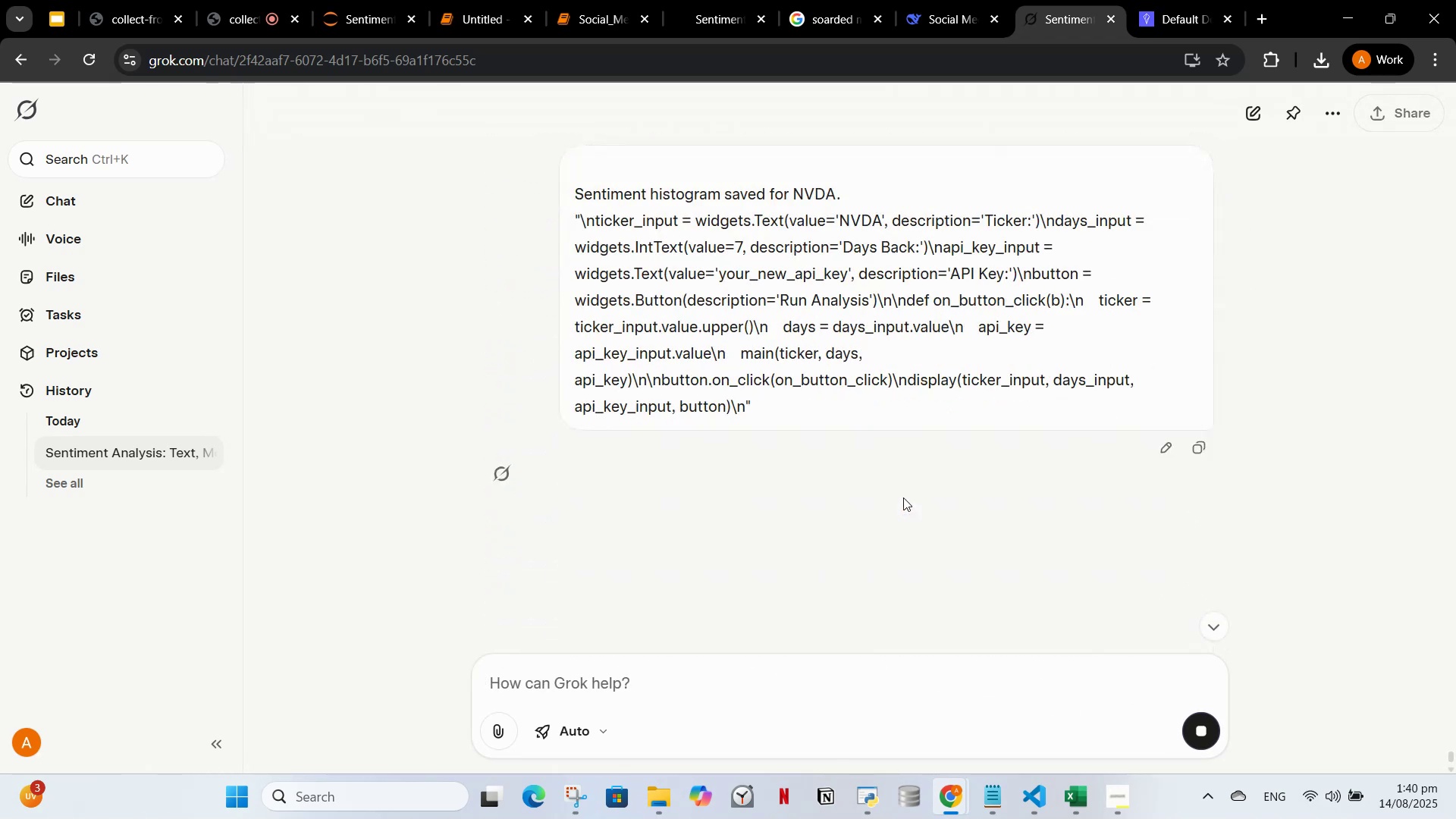 
scroll: coordinate [862, 517], scroll_direction: down, amount: 2.0
 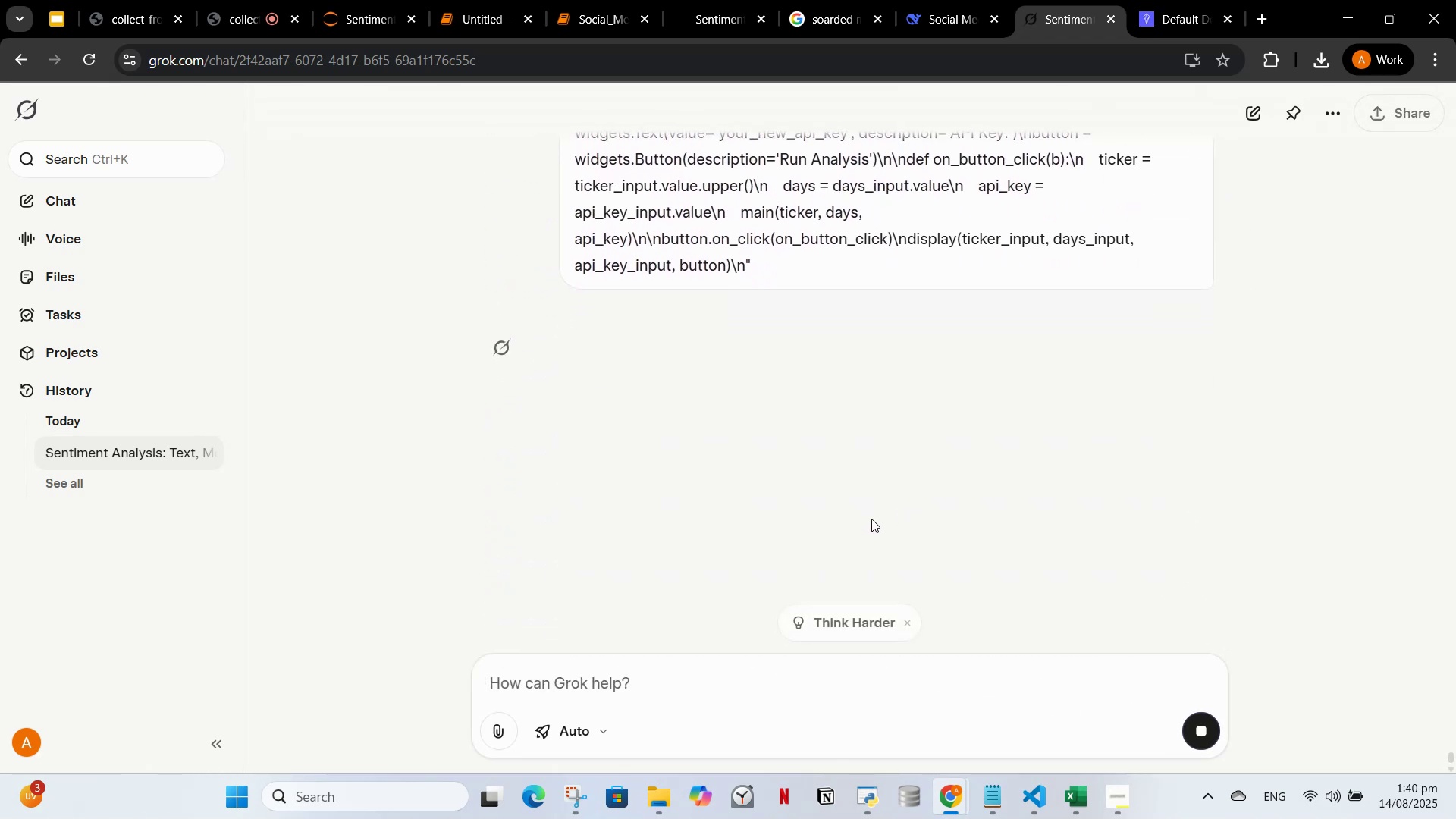 
scroll: coordinate [874, 524], scroll_direction: up, amount: 3.0
 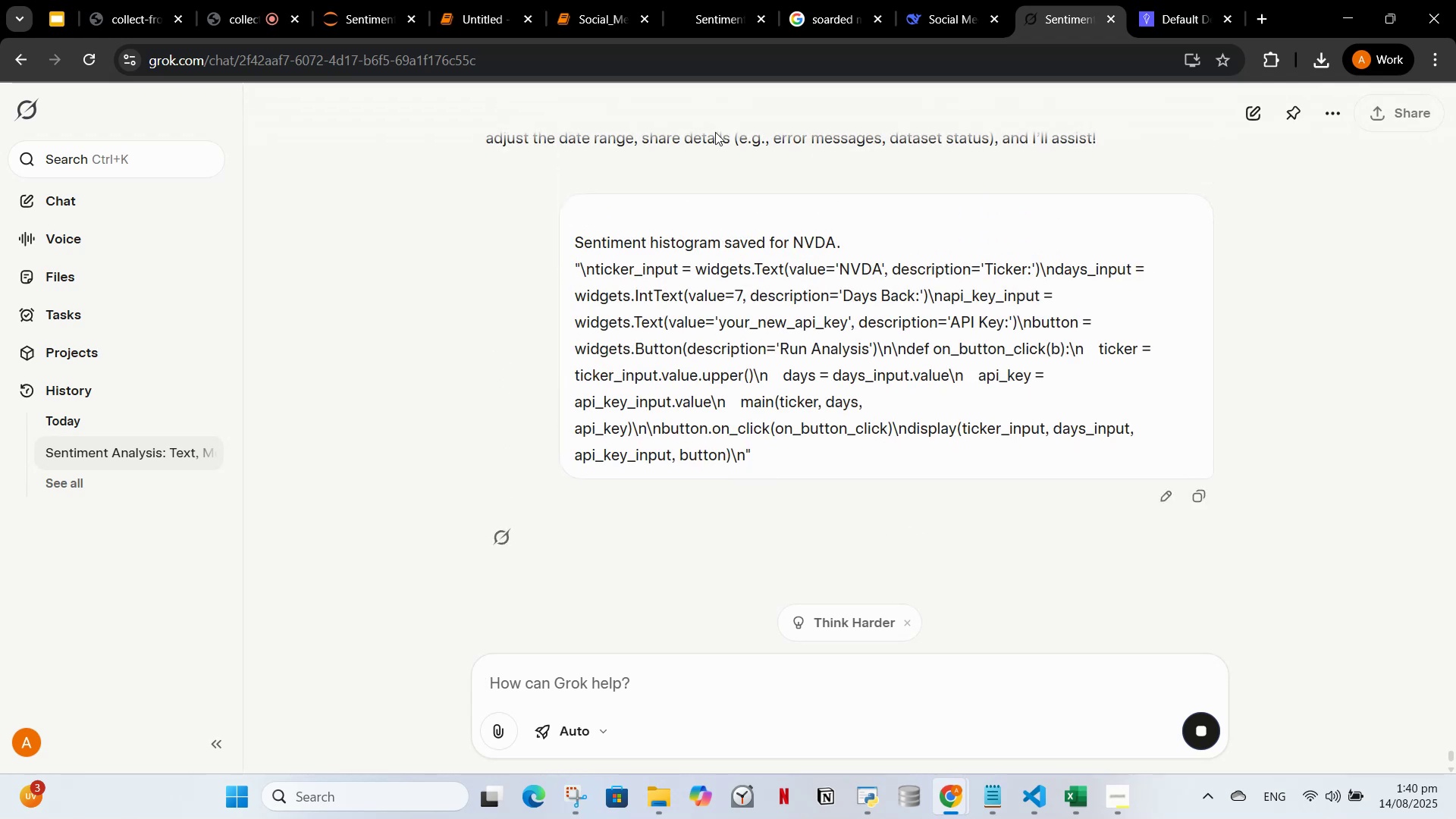 
mouse_move([926, 27])
 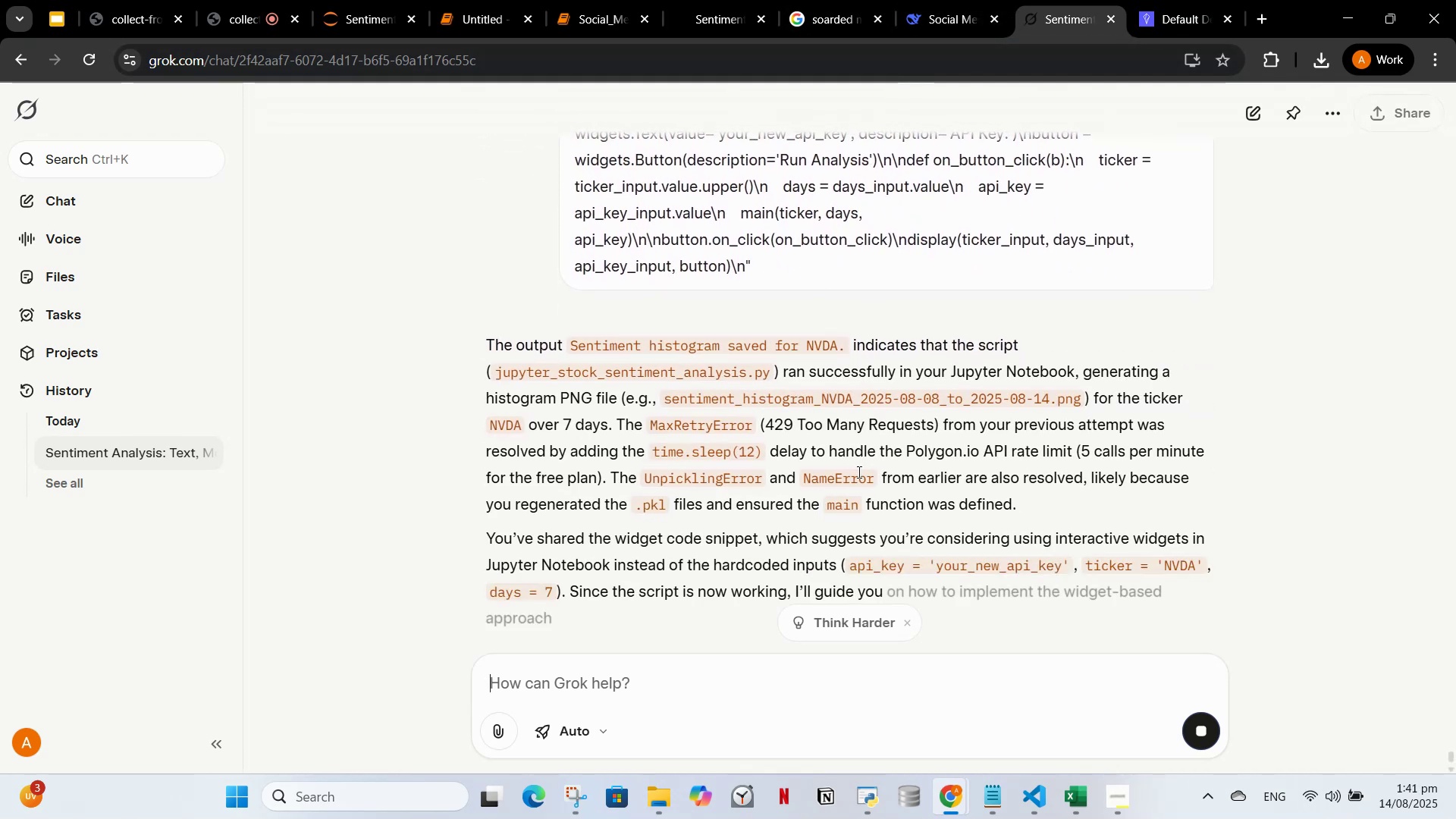 
wait(5.2)
 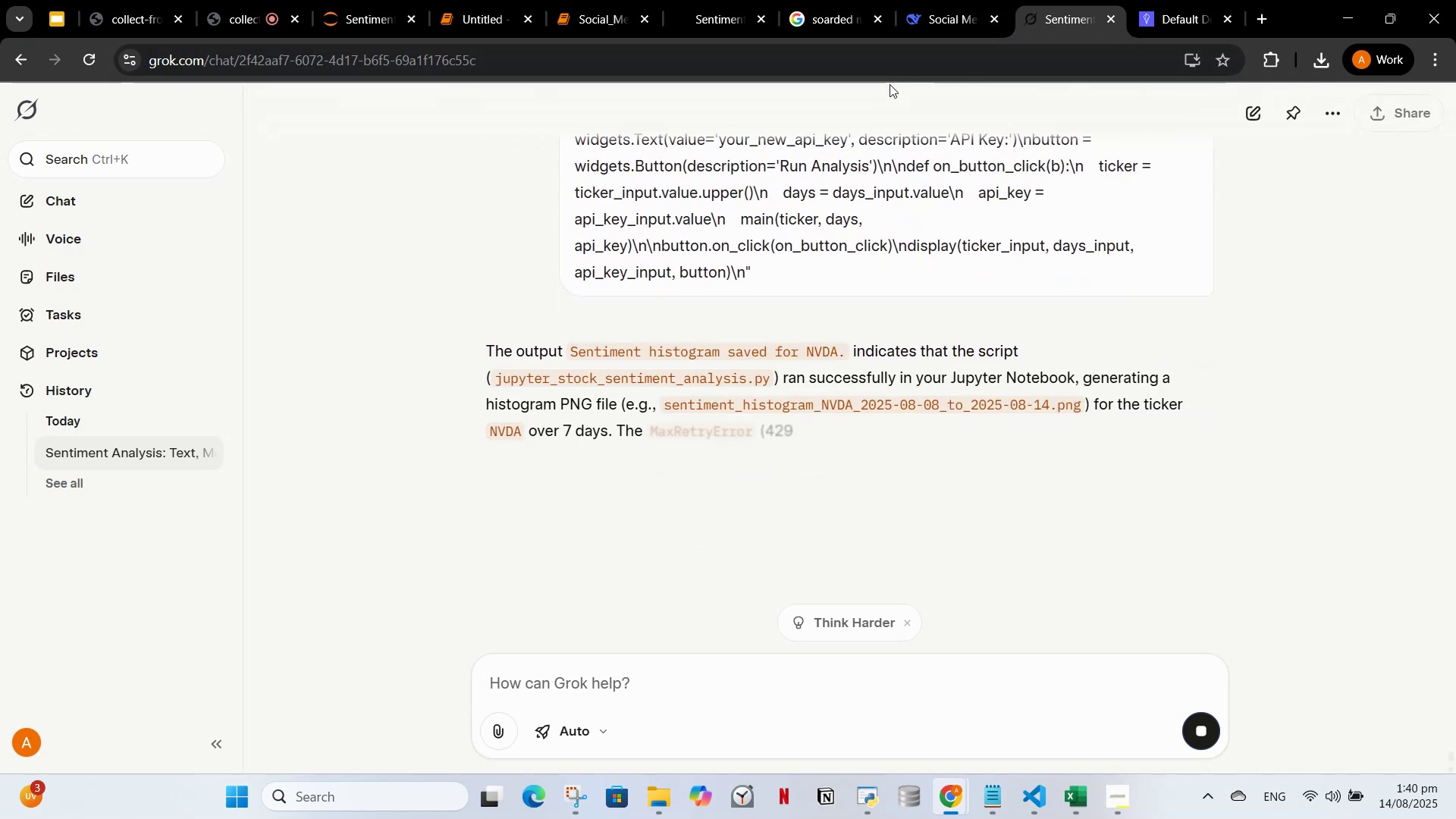 
scroll: coordinate [830, 496], scroll_direction: down, amount: 7.0
 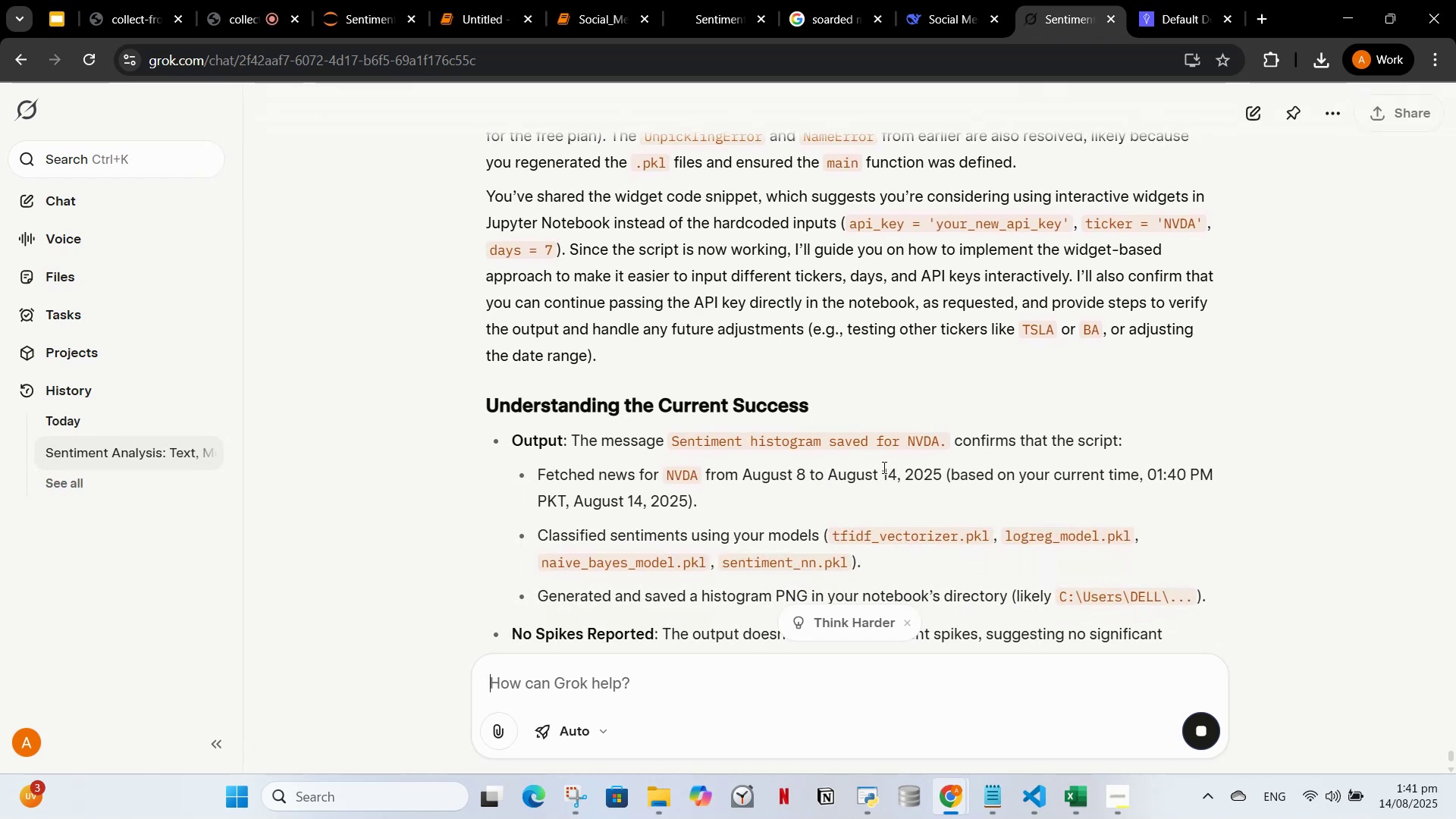 
scroll: coordinate [937, 432], scroll_direction: up, amount: 7.0
 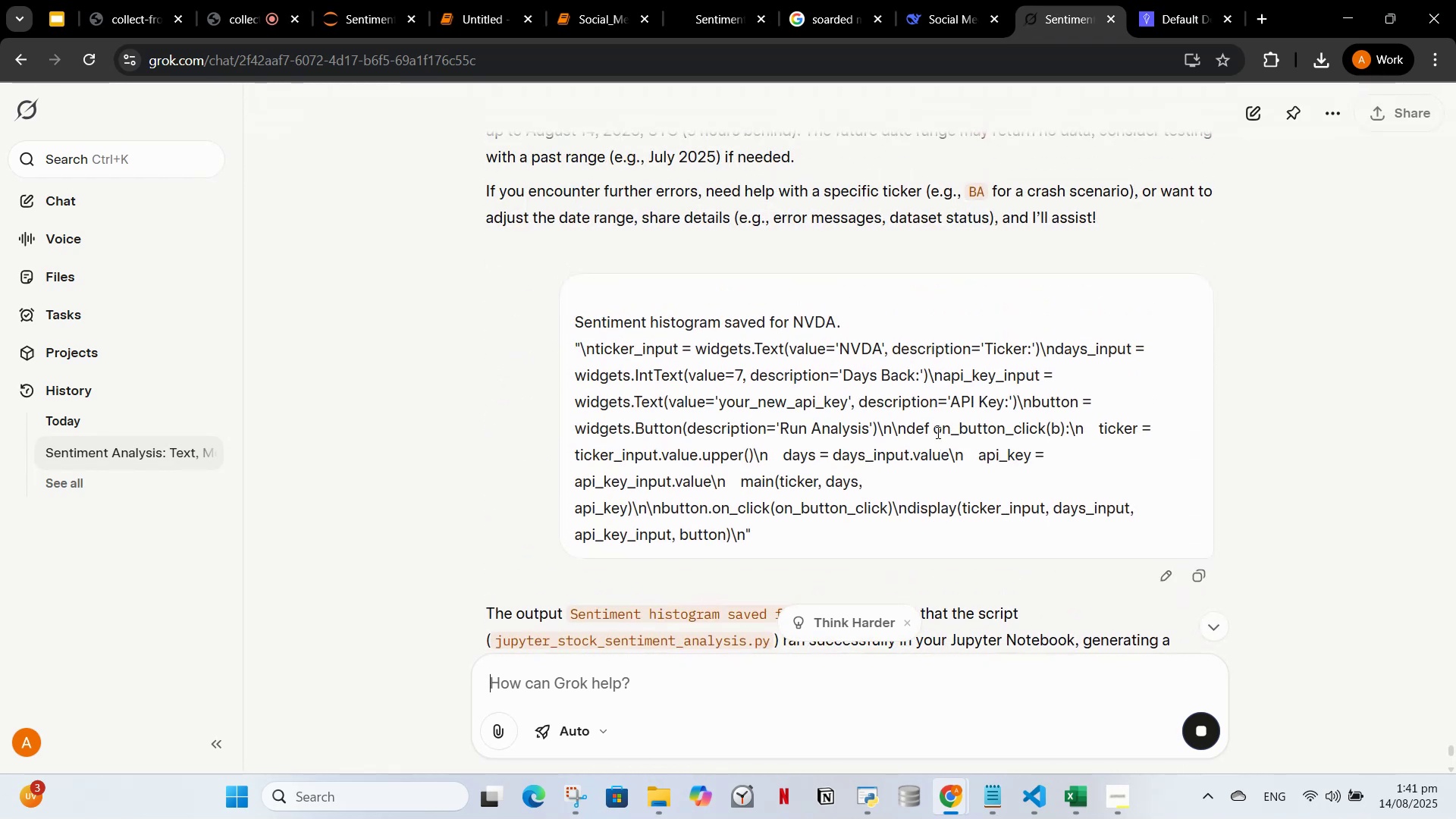 
scroll: coordinate [943, 433], scroll_direction: down, amount: 26.0
 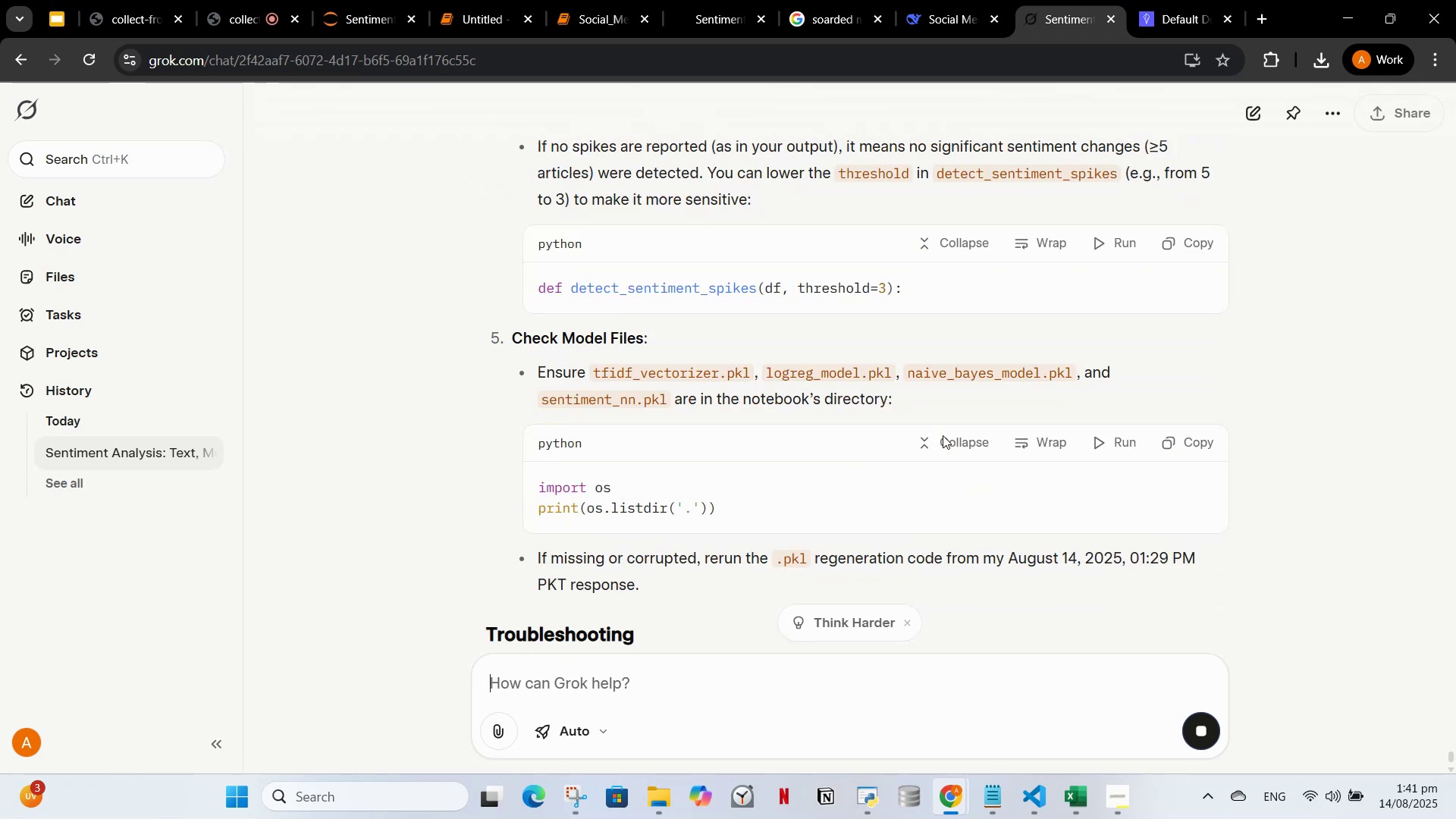 
wait(44.45)
 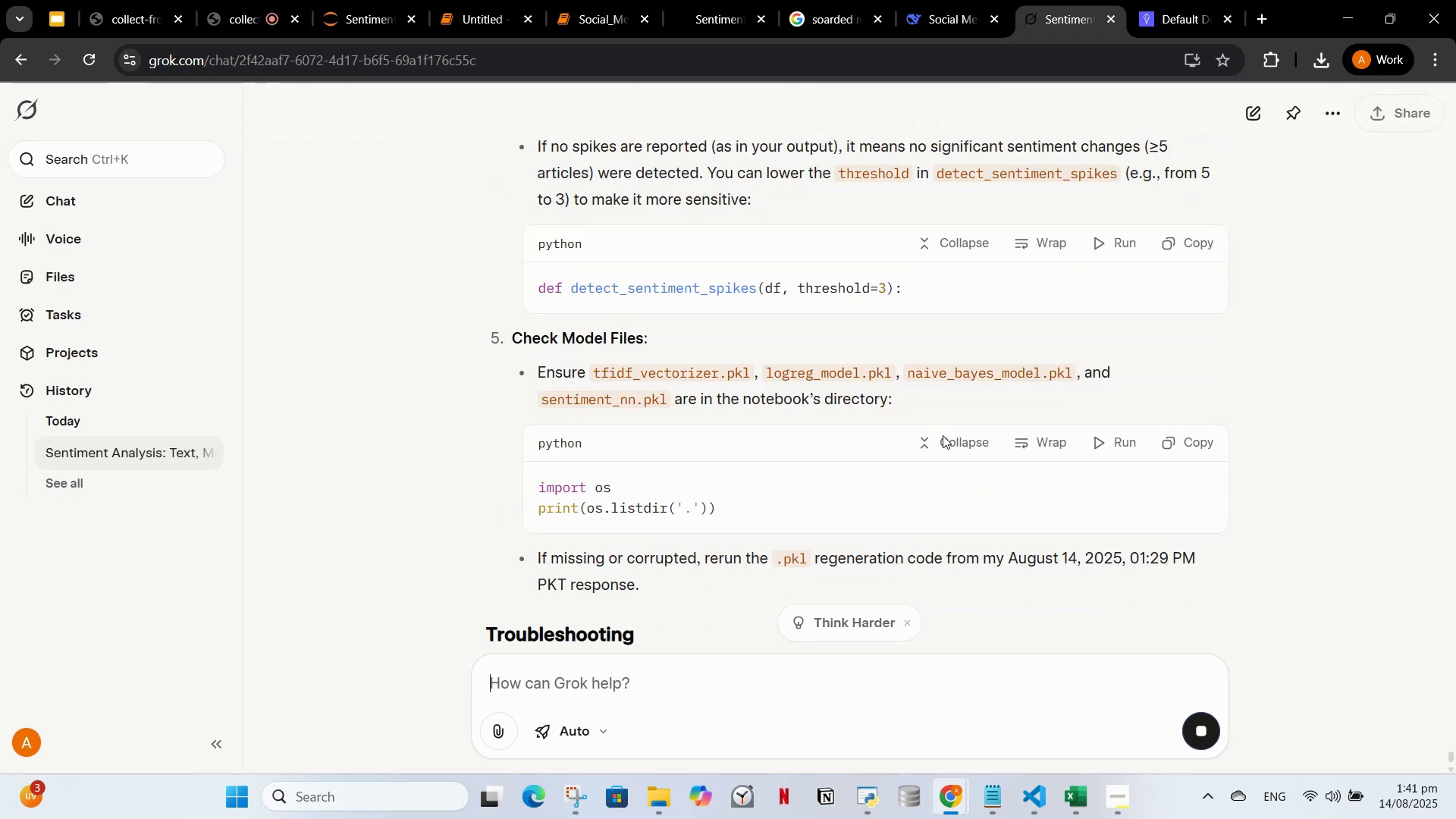 
scroll: coordinate [789, 458], scroll_direction: down, amount: 4.0
 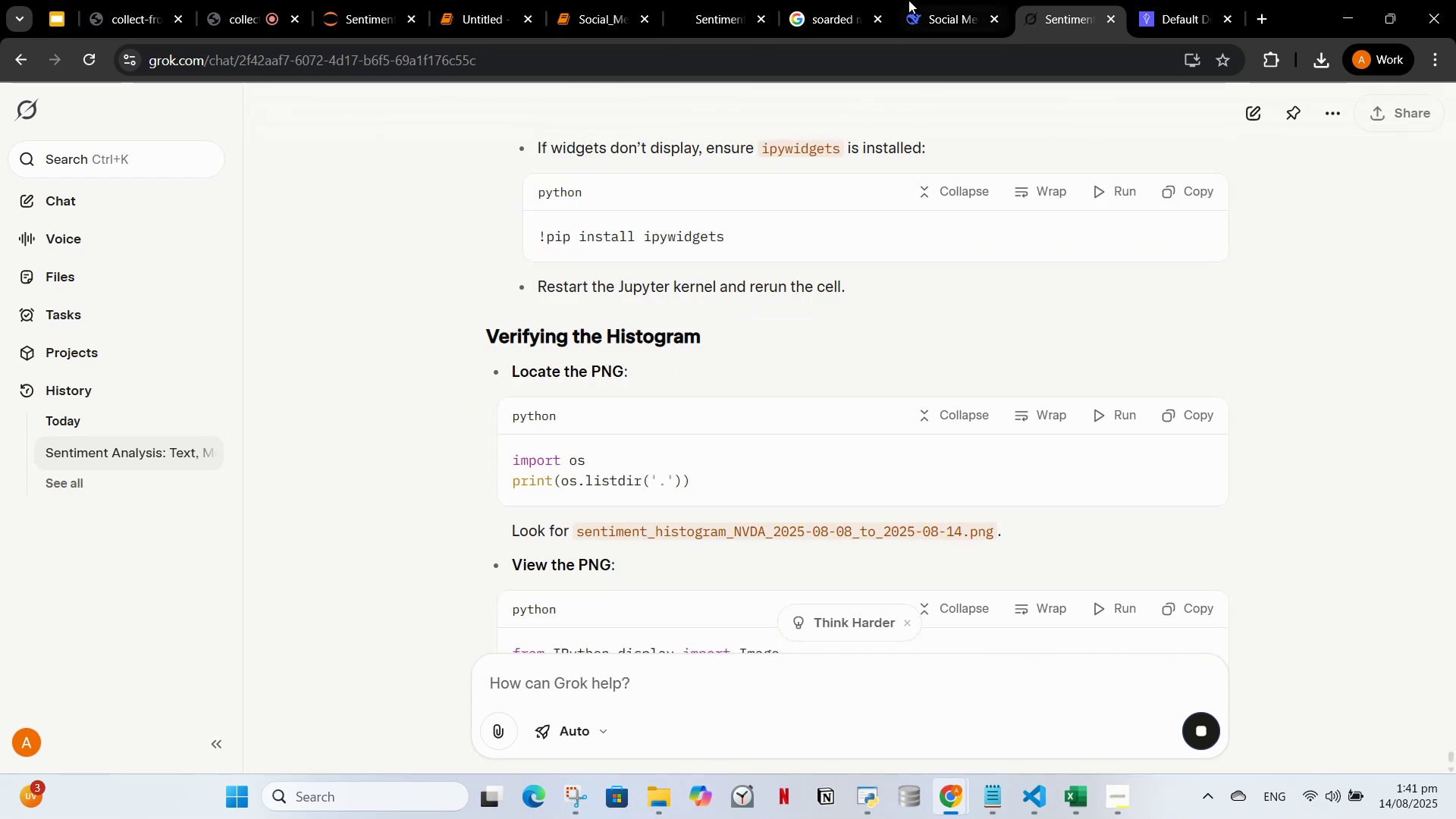 
left_click([915, 0])
 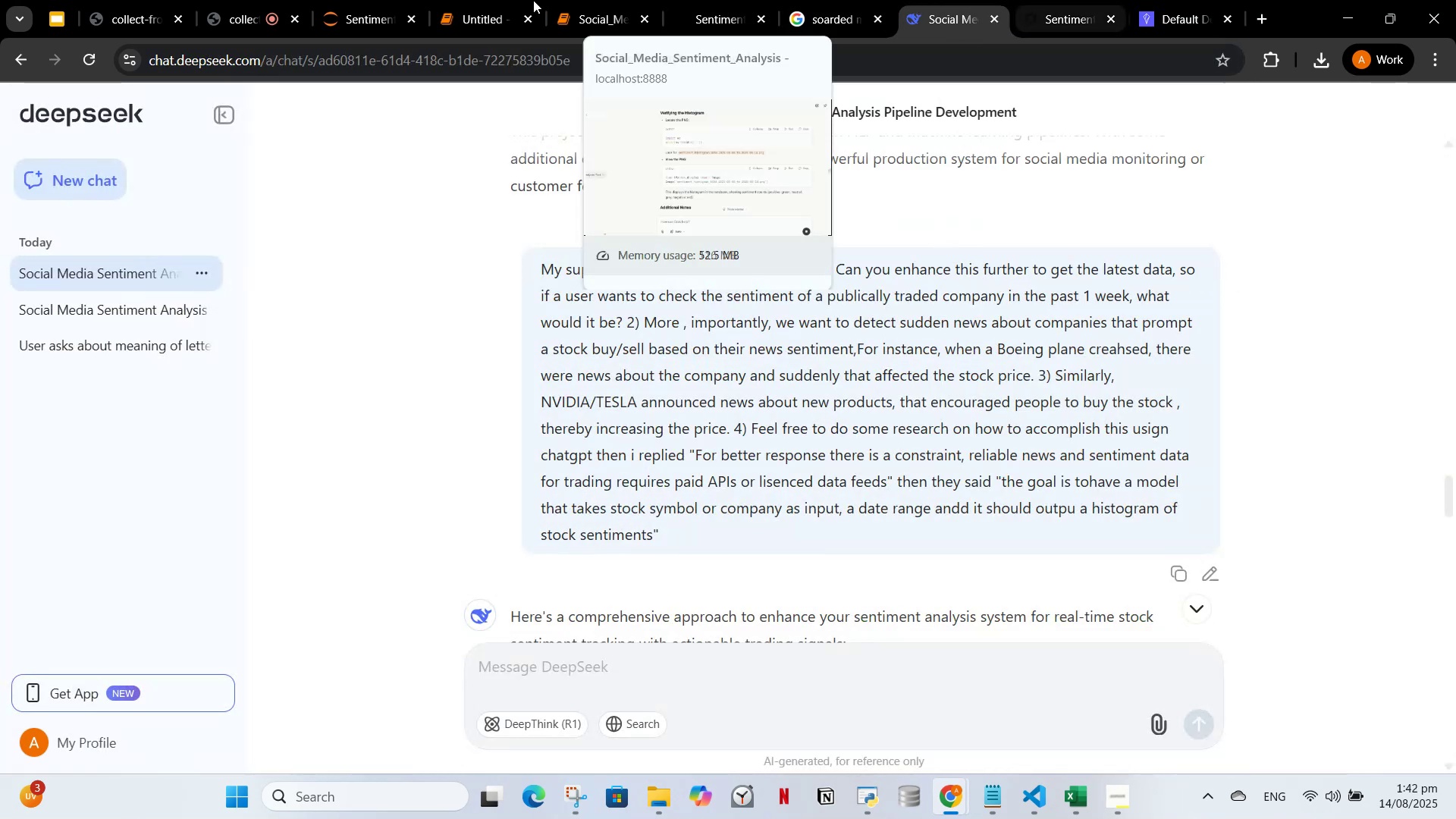 
left_click([514, 0])
 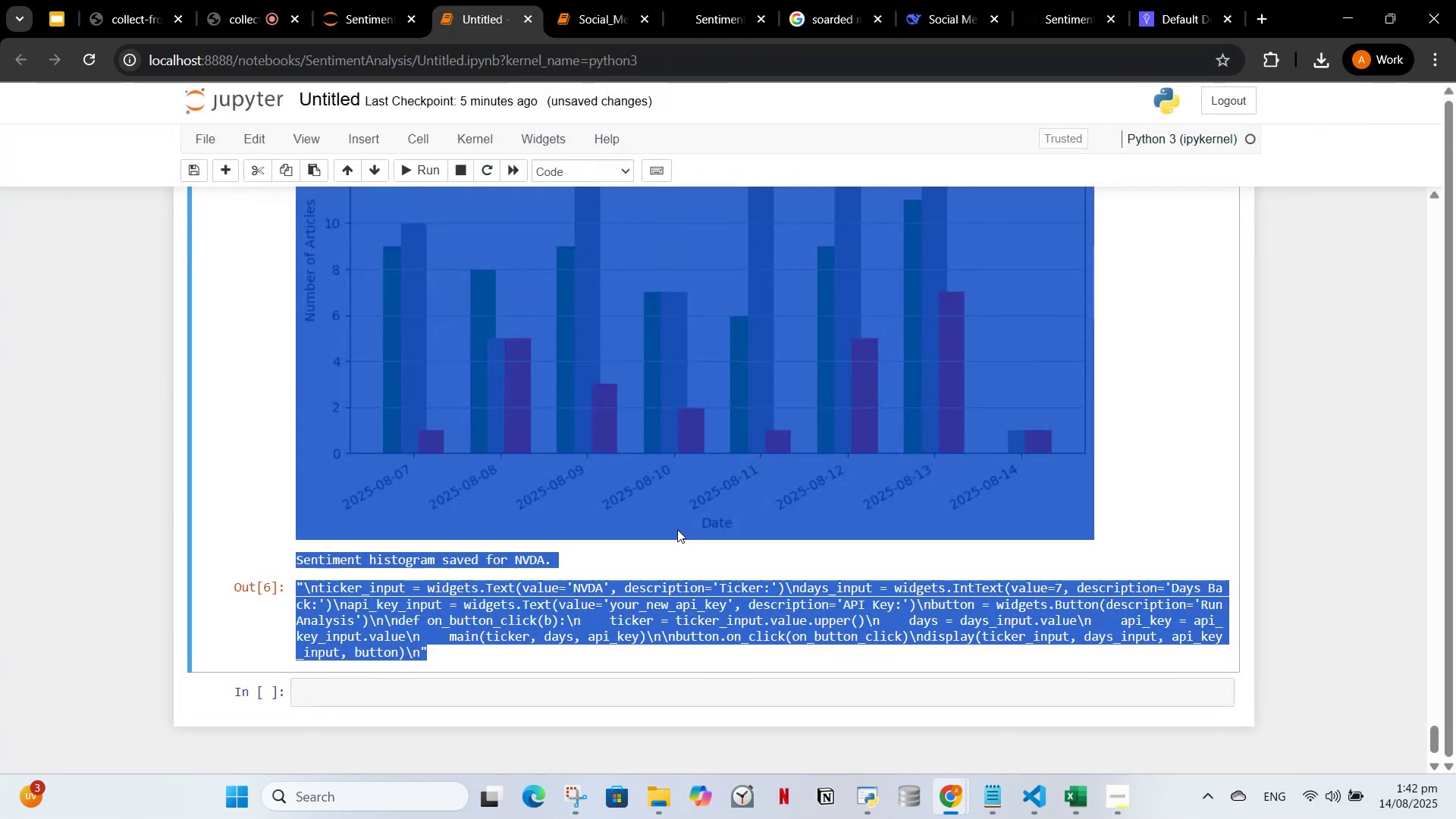 
left_click([676, 528])
 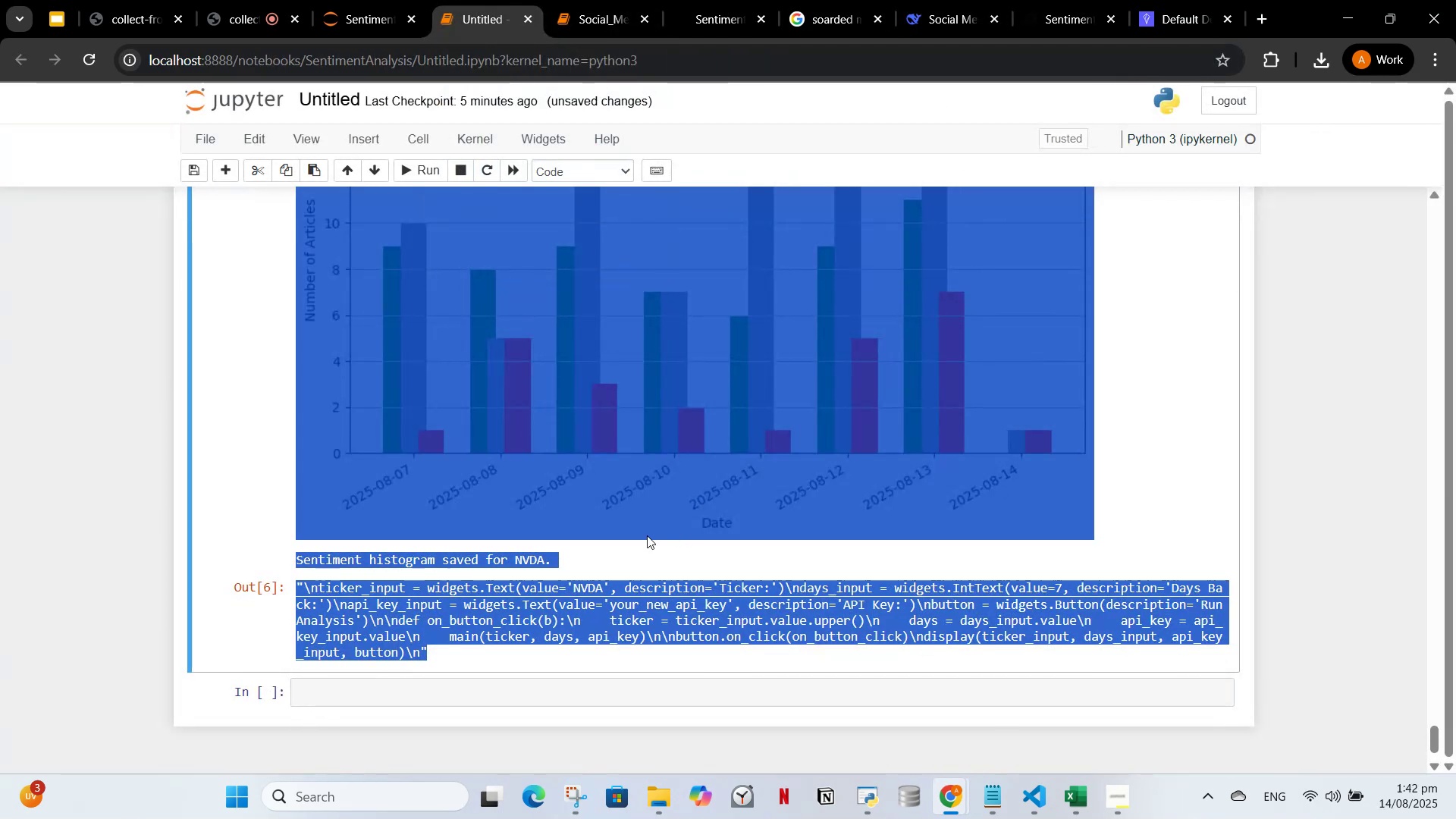 
left_click([647, 535])
 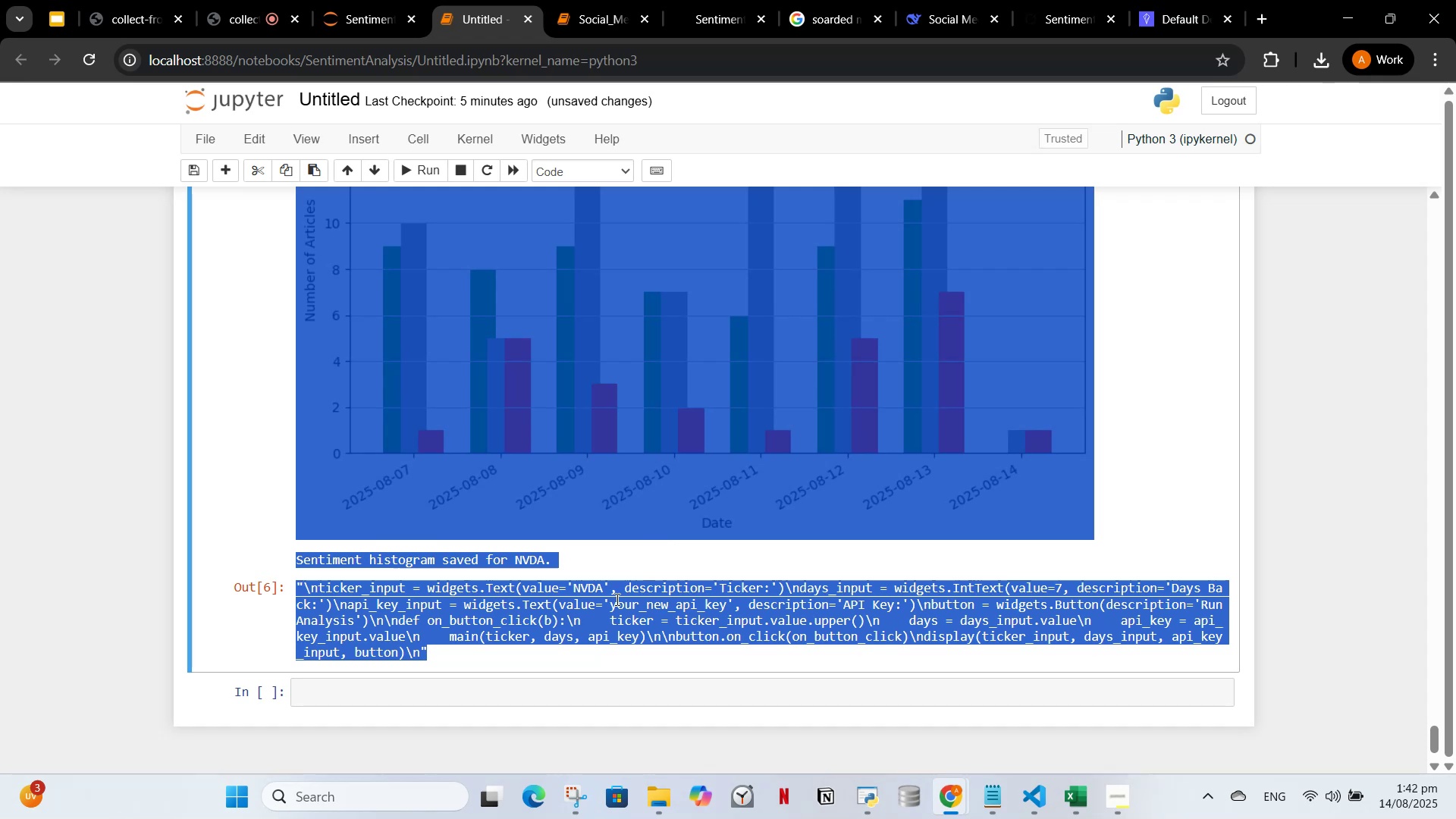 
left_click([616, 599])
 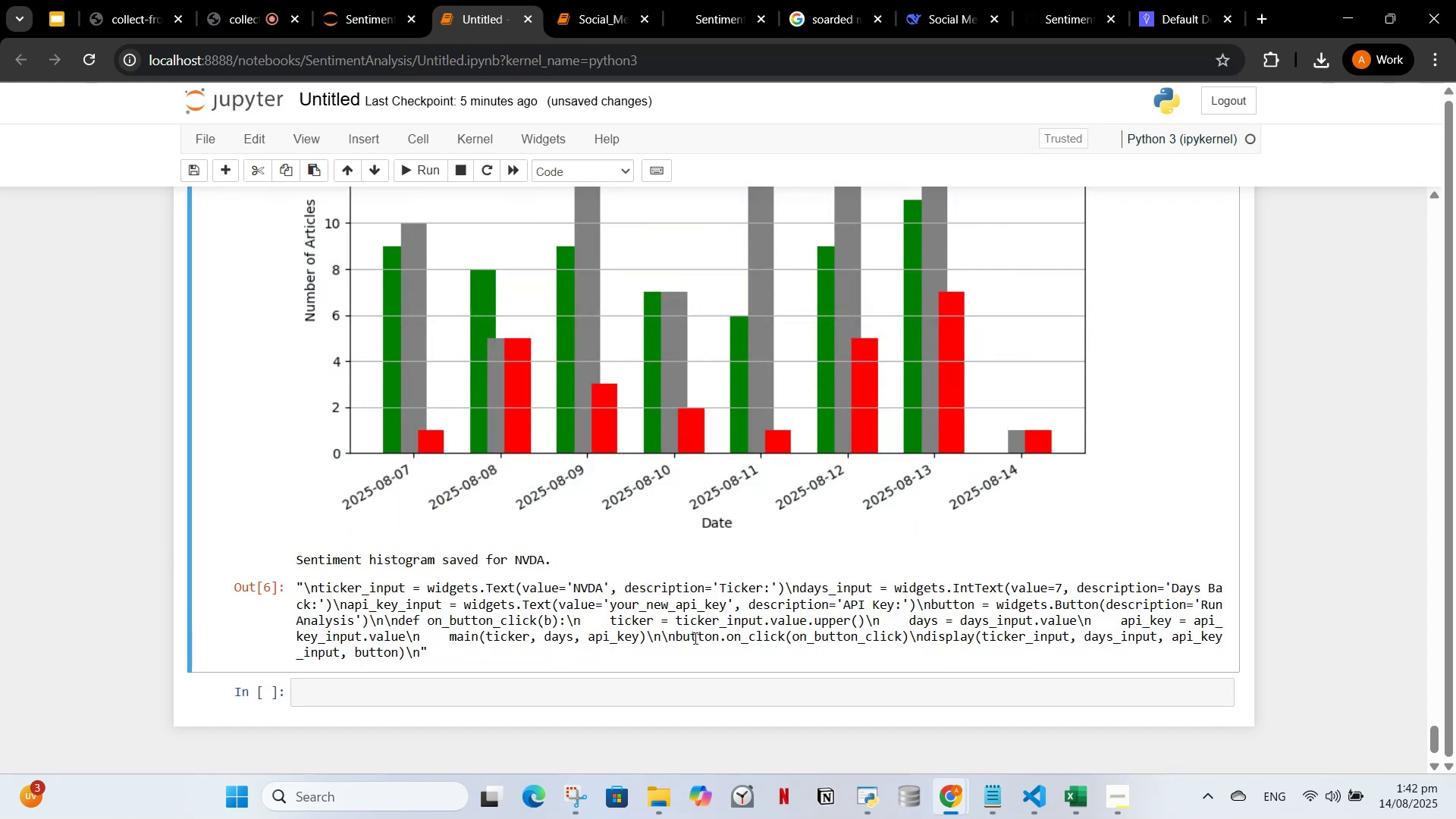 
wait(6.97)
 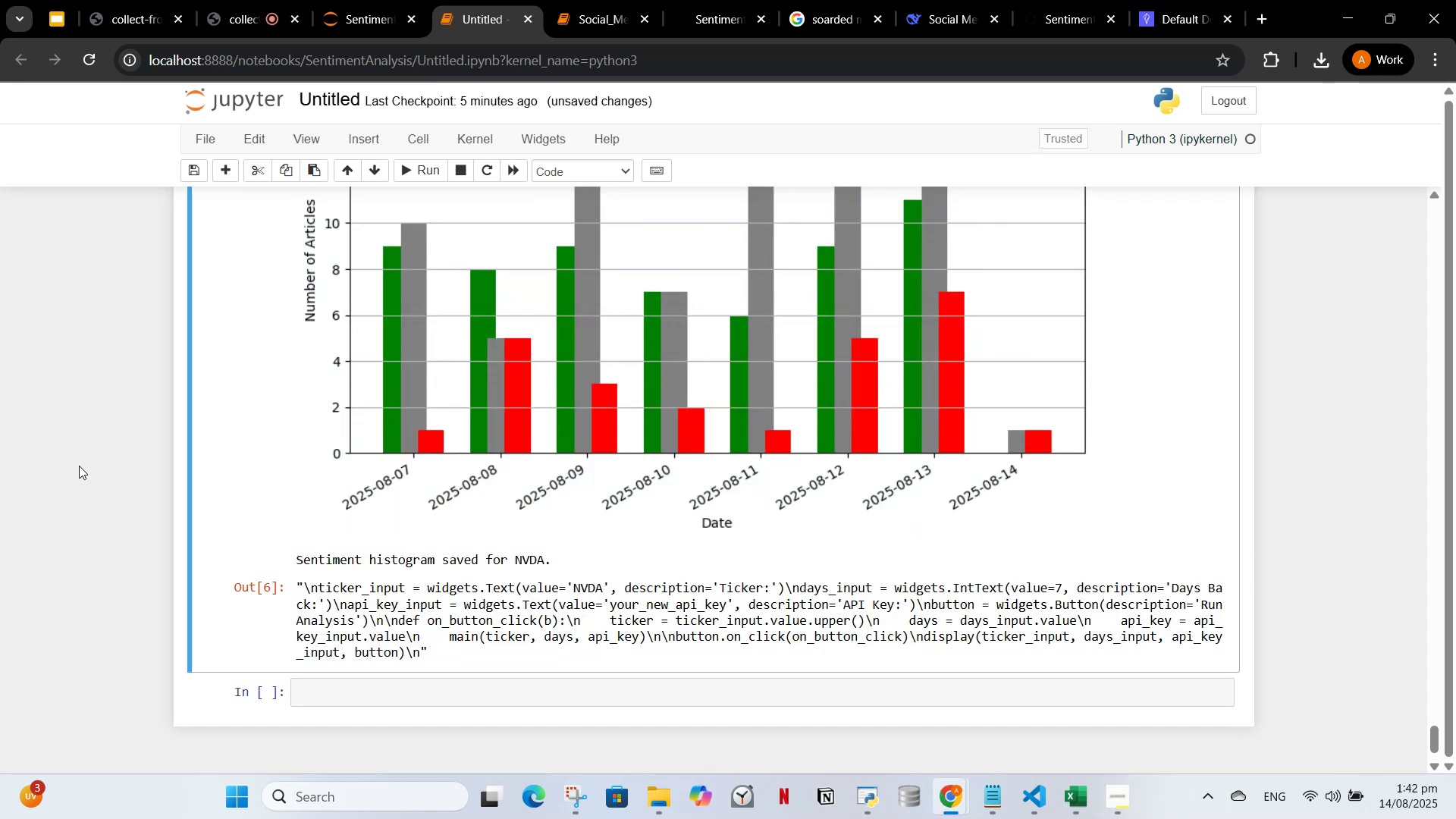 
scroll: coordinate [593, 629], scroll_direction: down, amount: 1.0
 